 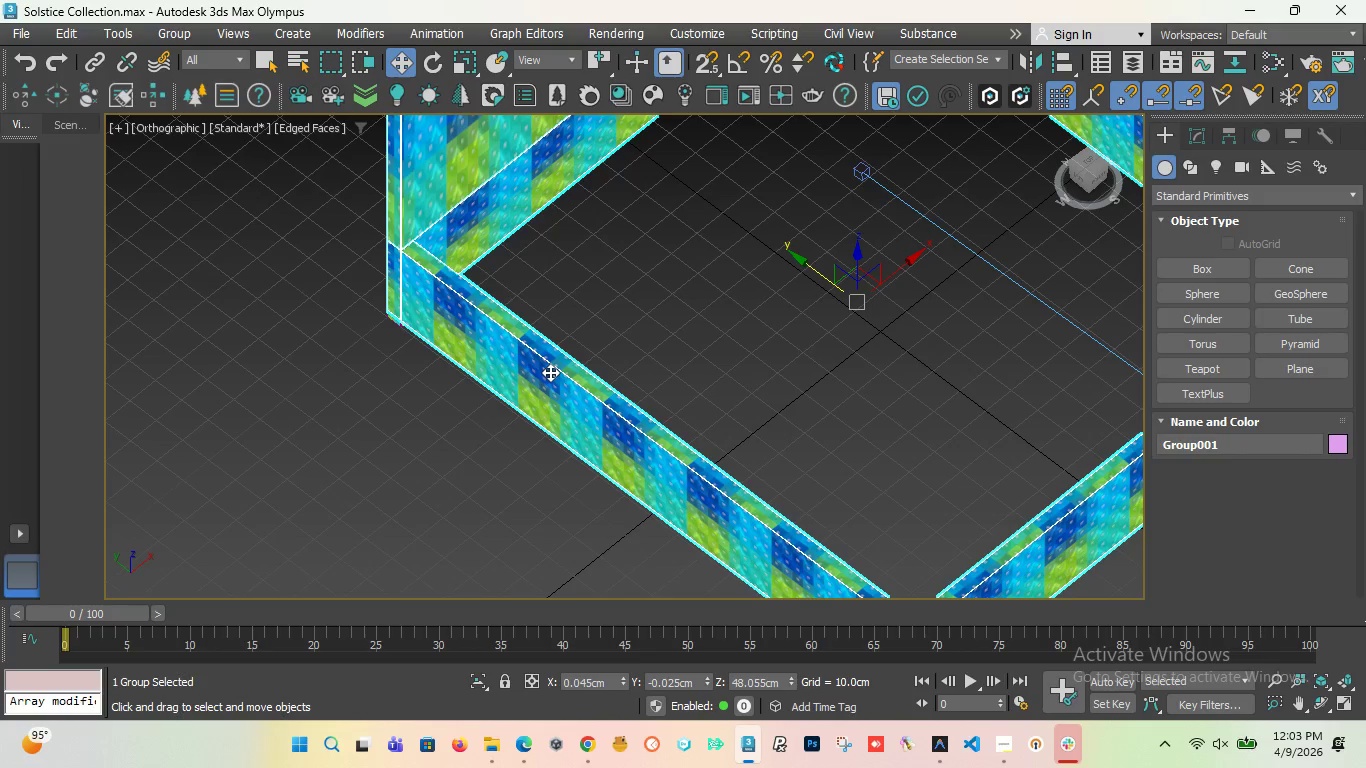 
key(T)
 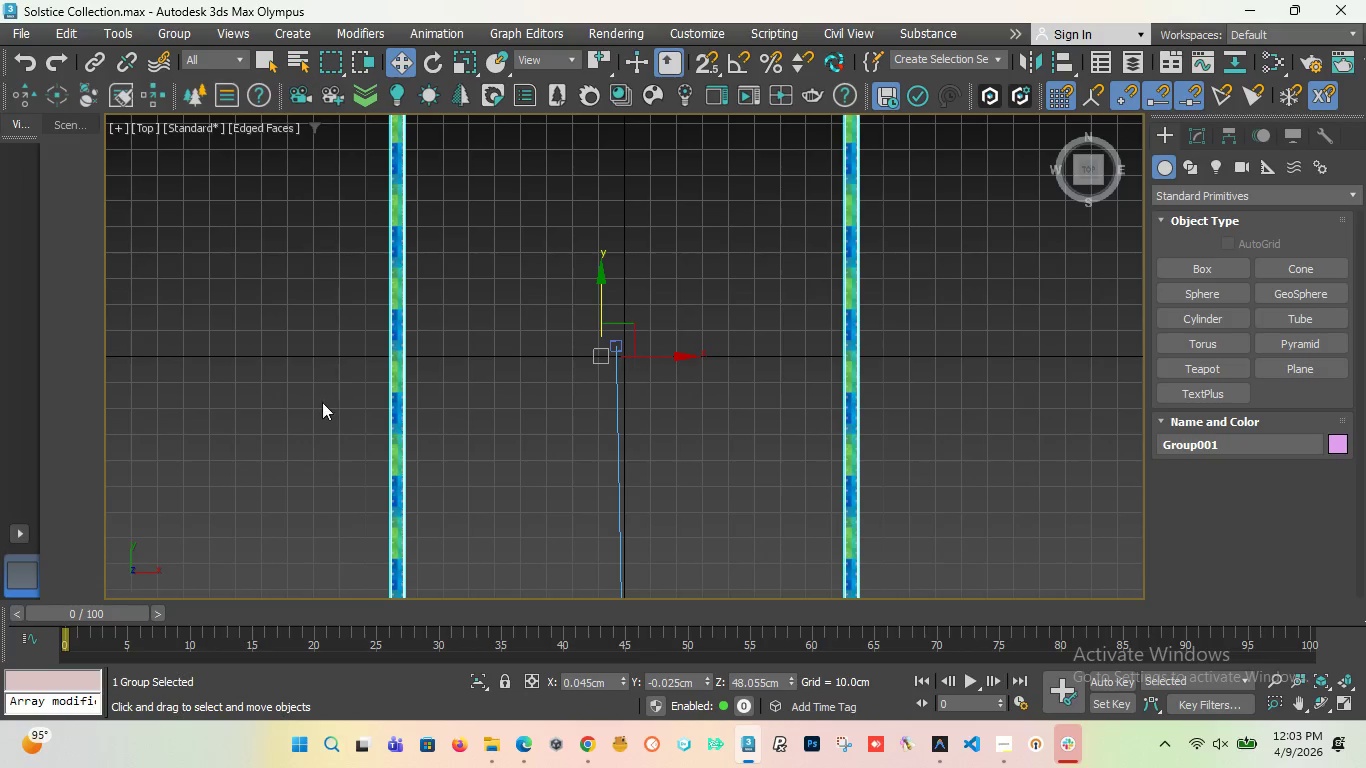 
scroll: coordinate [320, 410], scroll_direction: down, amount: 3.0
 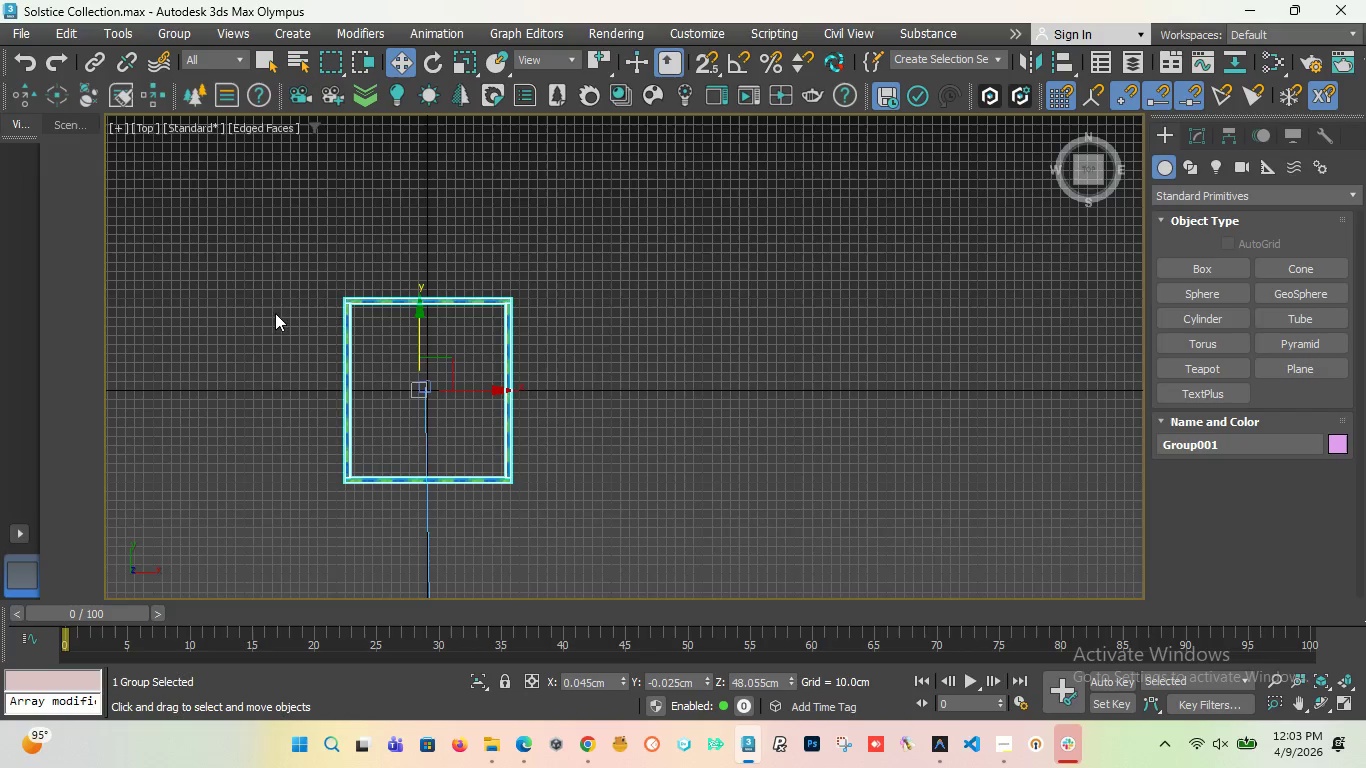 
scroll: coordinate [288, 318], scroll_direction: up, amount: 2.0
 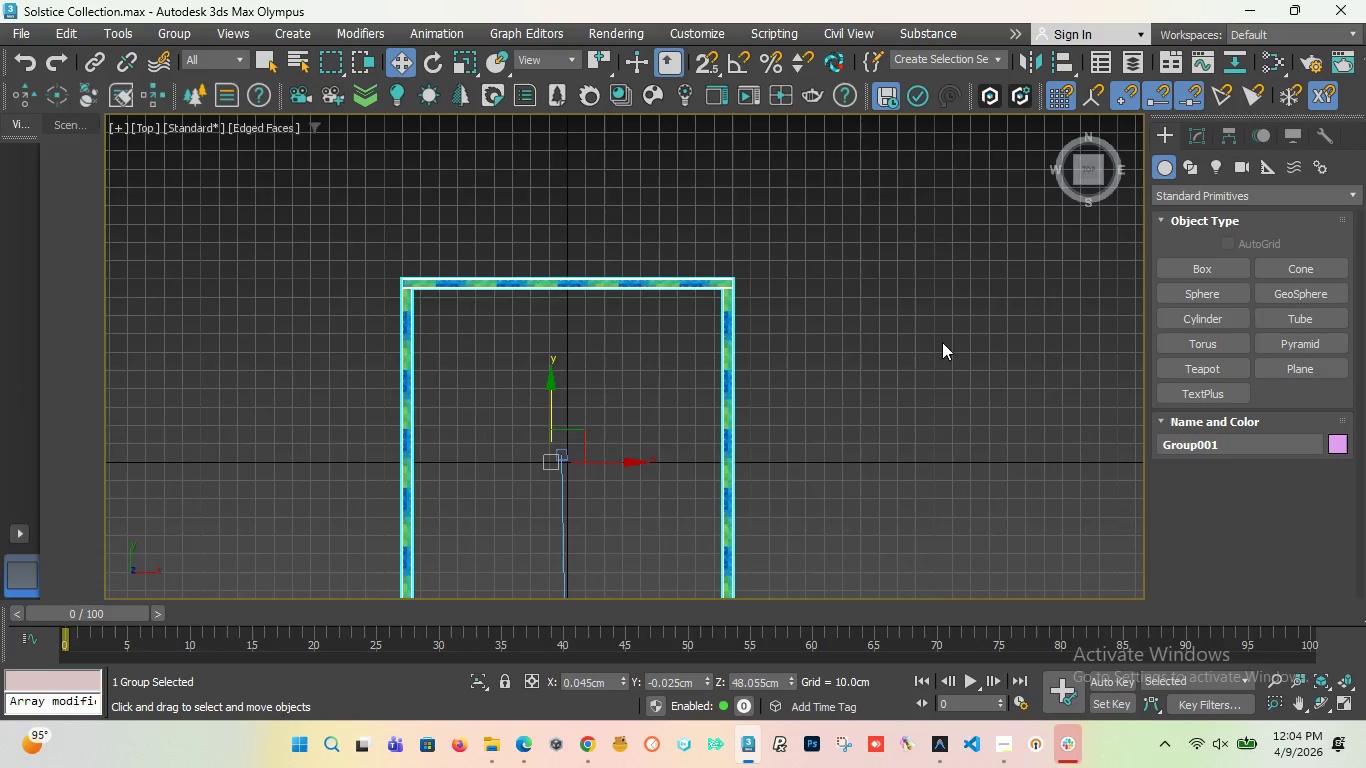 
scroll: coordinate [951, 343], scroll_direction: down, amount: 2.0
 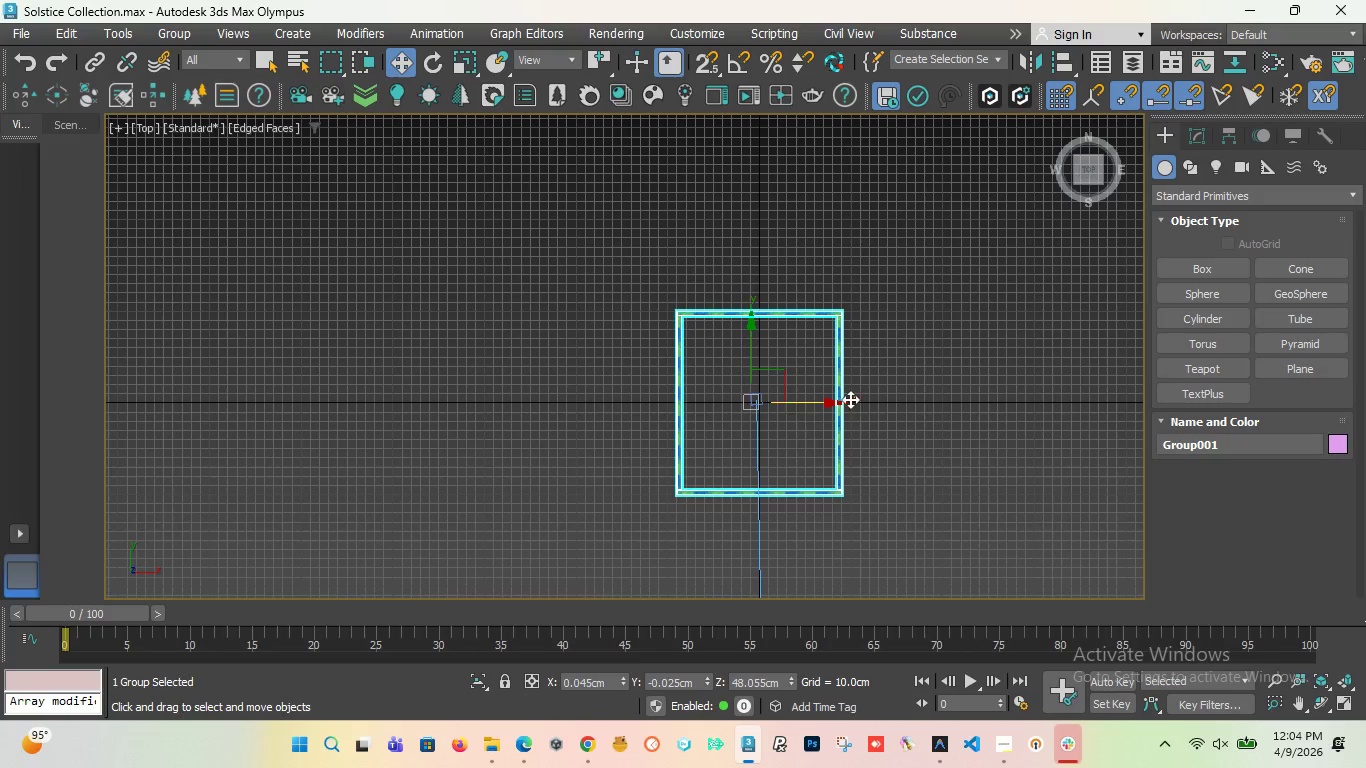 
scroll: coordinate [850, 399], scroll_direction: up, amount: 1.0
 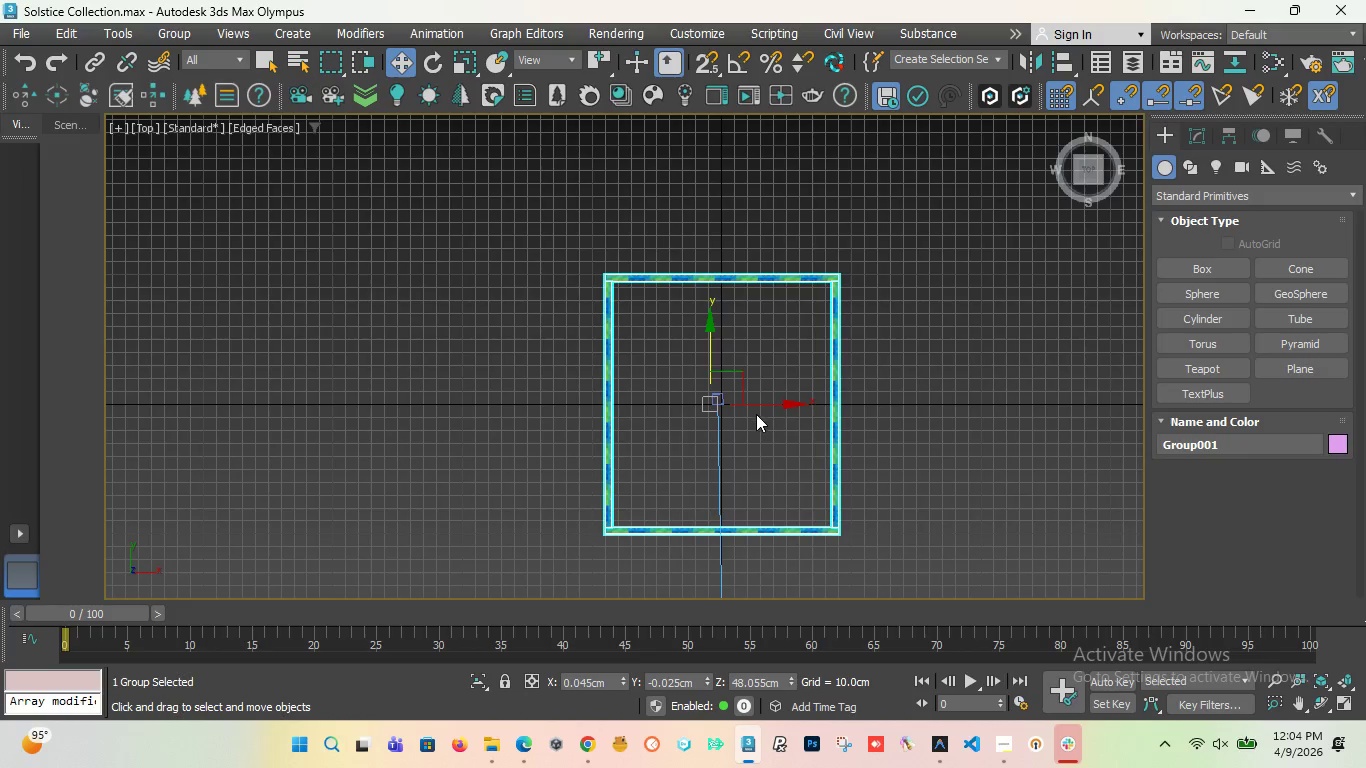 
scroll: coordinate [753, 416], scroll_direction: down, amount: 2.0
 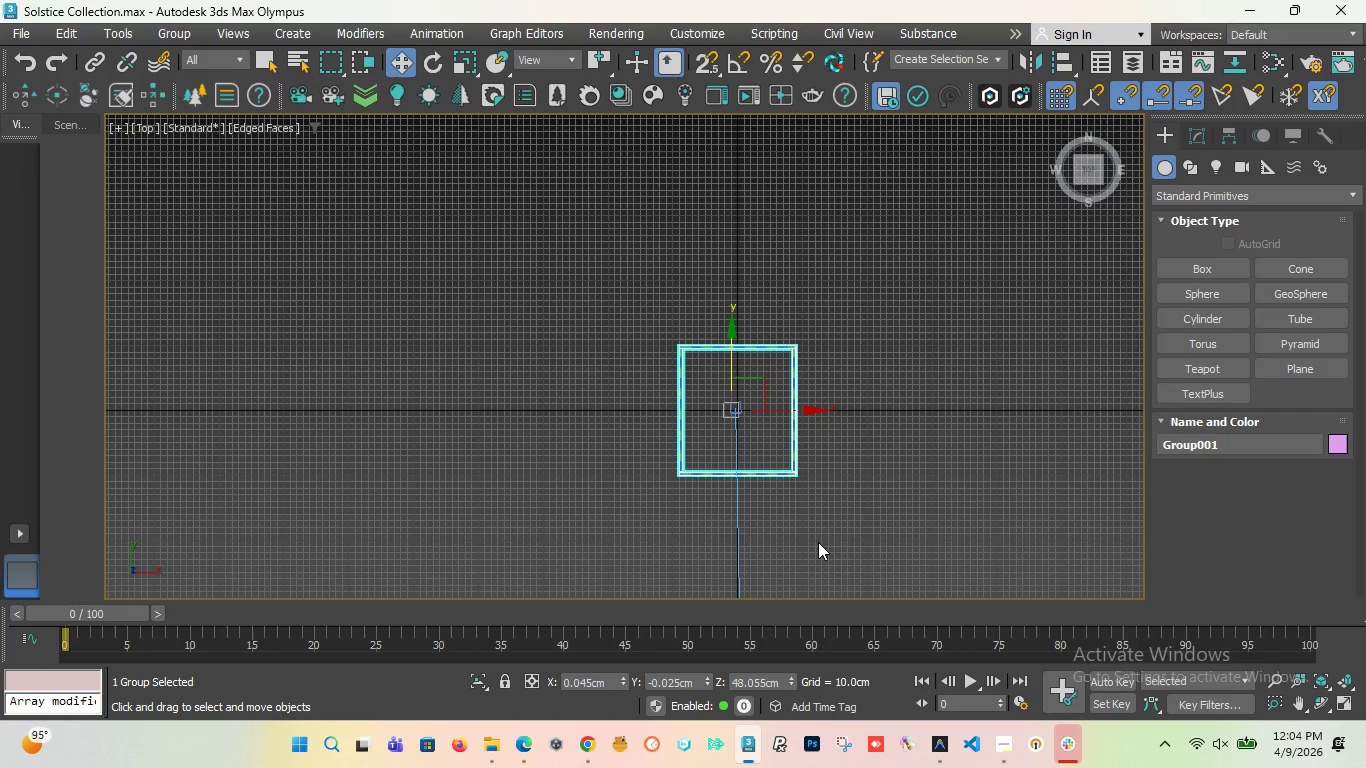 
scroll: coordinate [640, 311], scroll_direction: up, amount: 3.0
 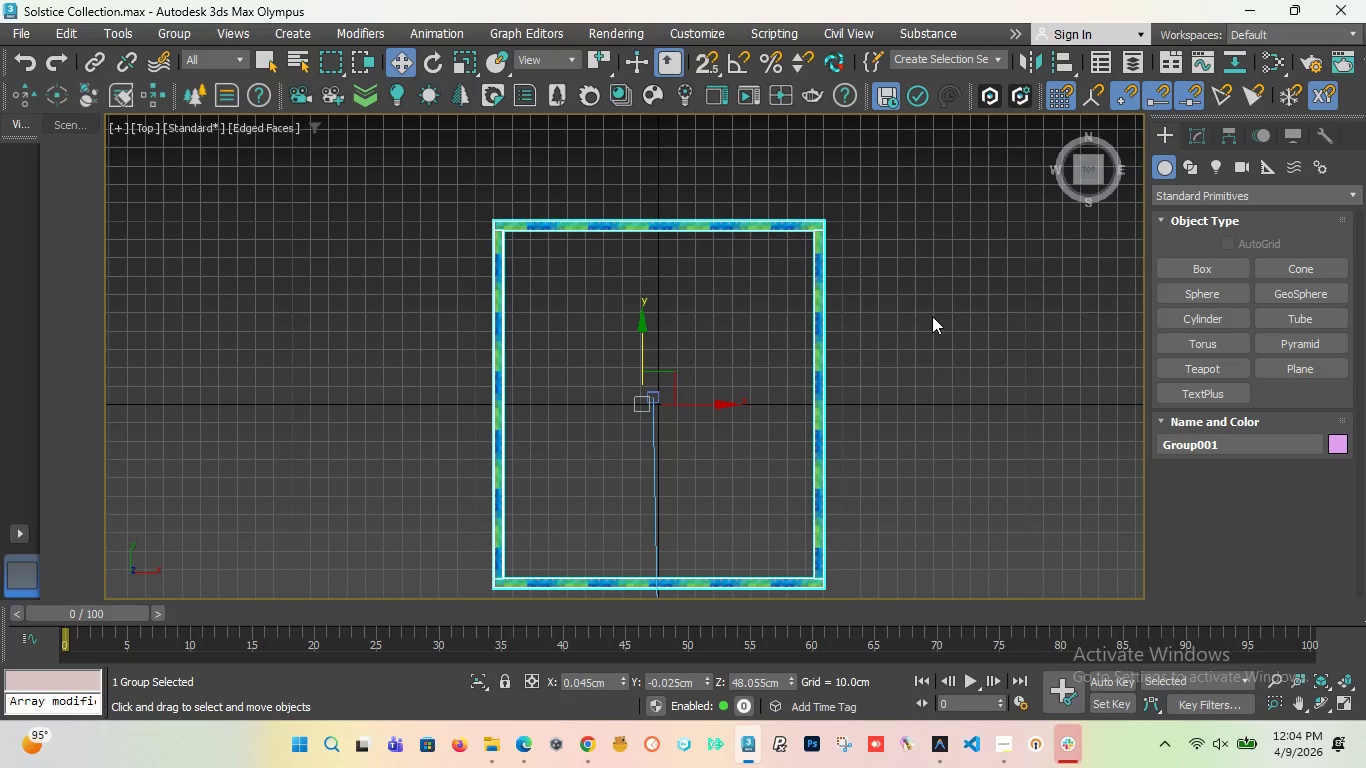 
wait(28.98)
 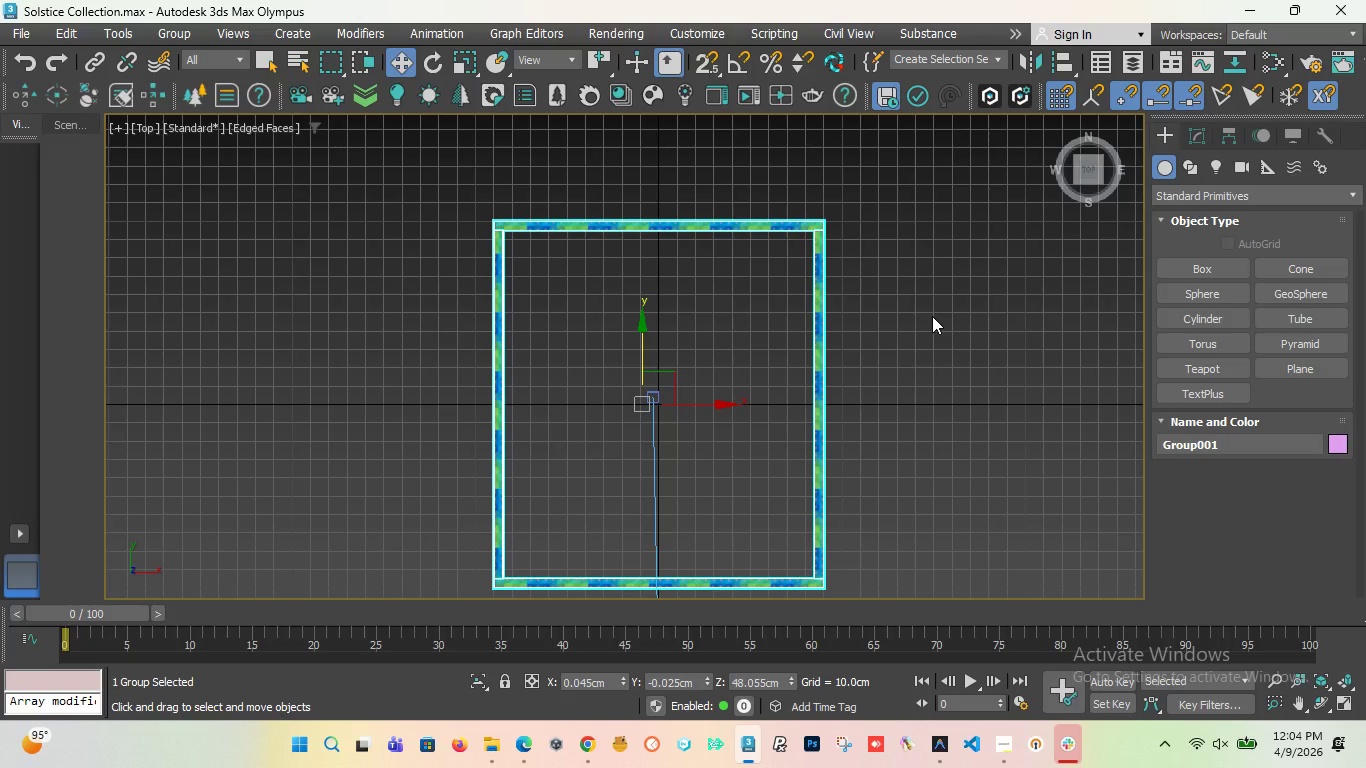 
left_click([1293, 701])
 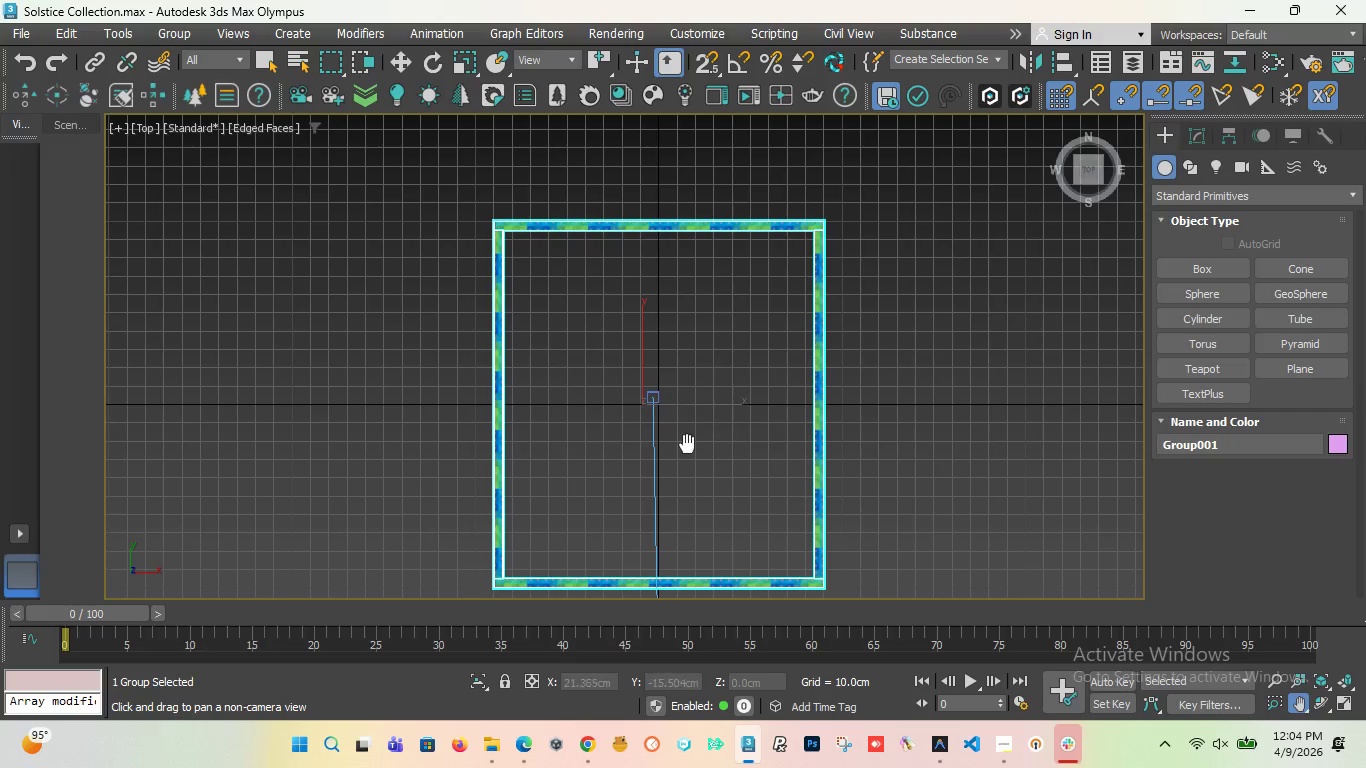 
left_click_drag(start_coordinate=[675, 450], to_coordinate=[671, 401])
 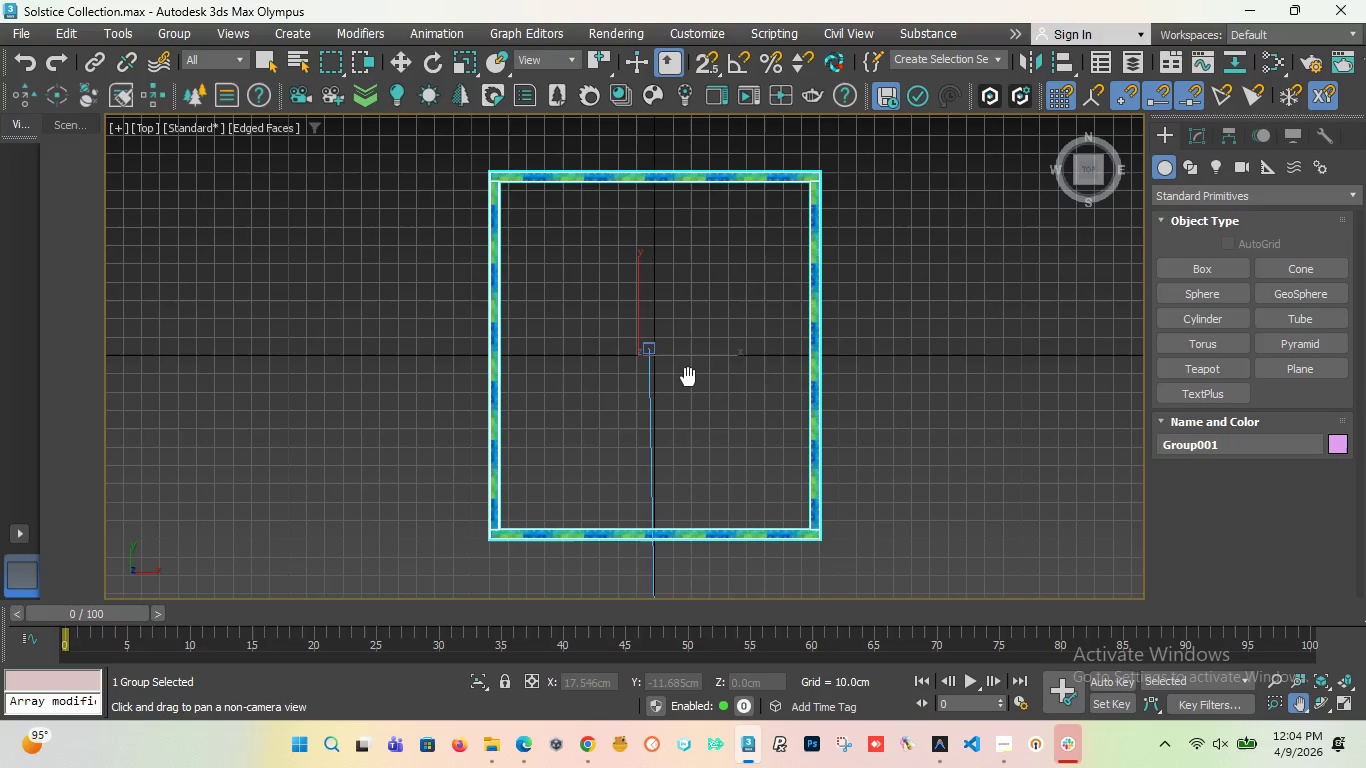 
wait(9.52)
 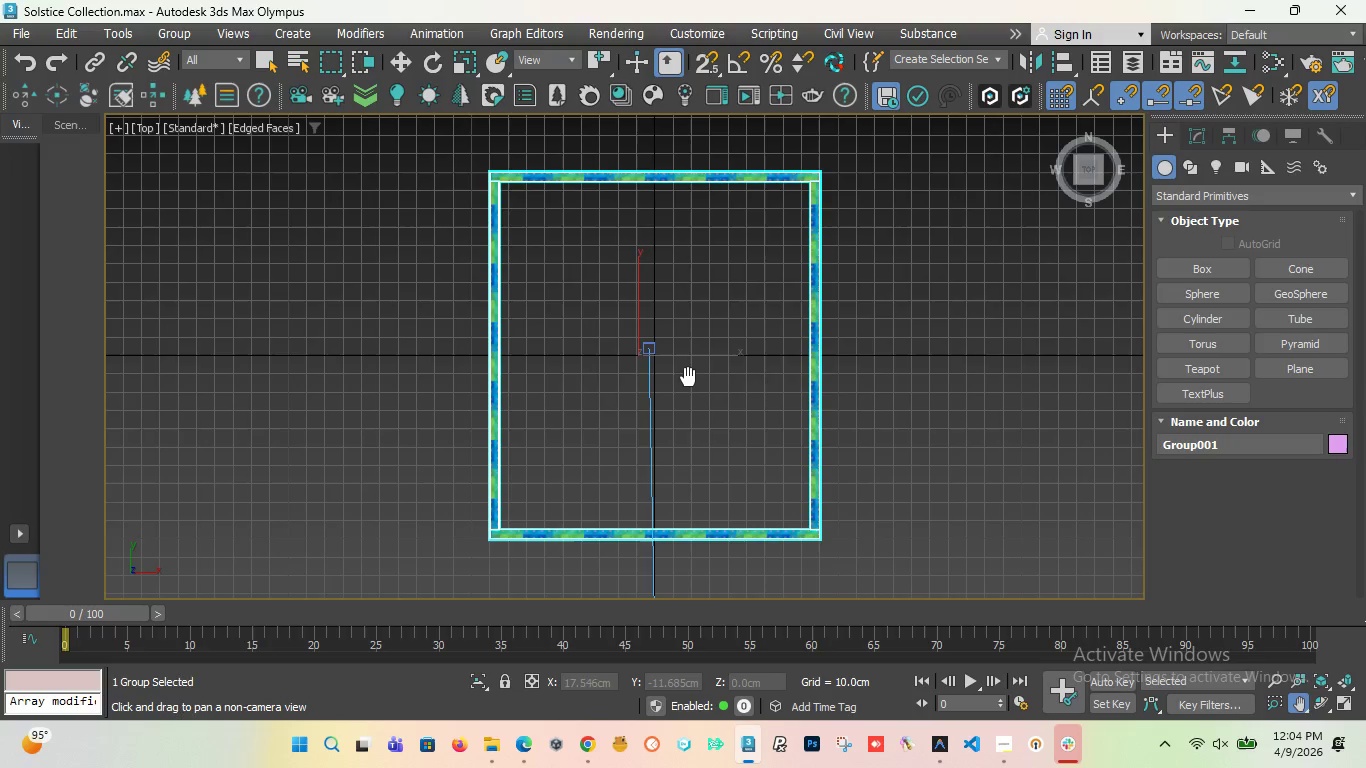 
left_click([1216, 273])
 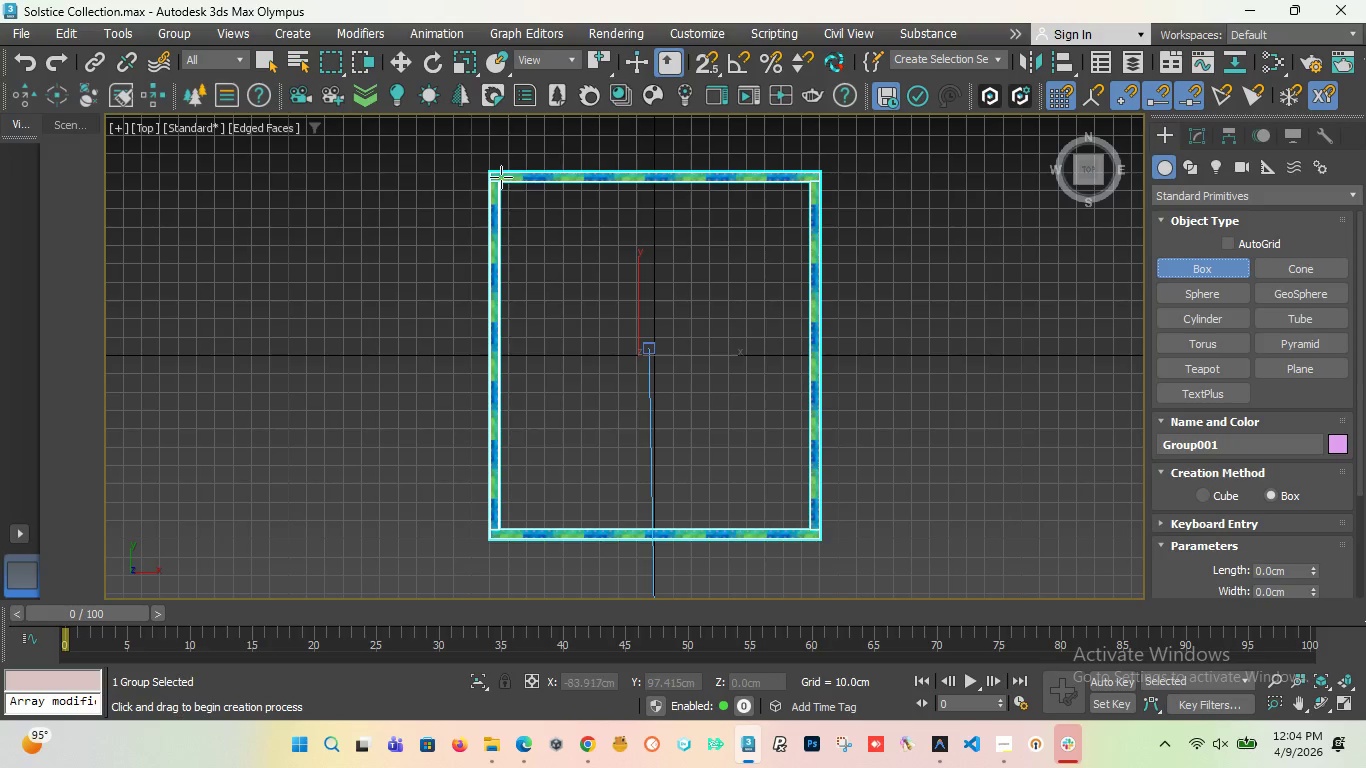 
scroll: coordinate [501, 179], scroll_direction: up, amount: 1.0
 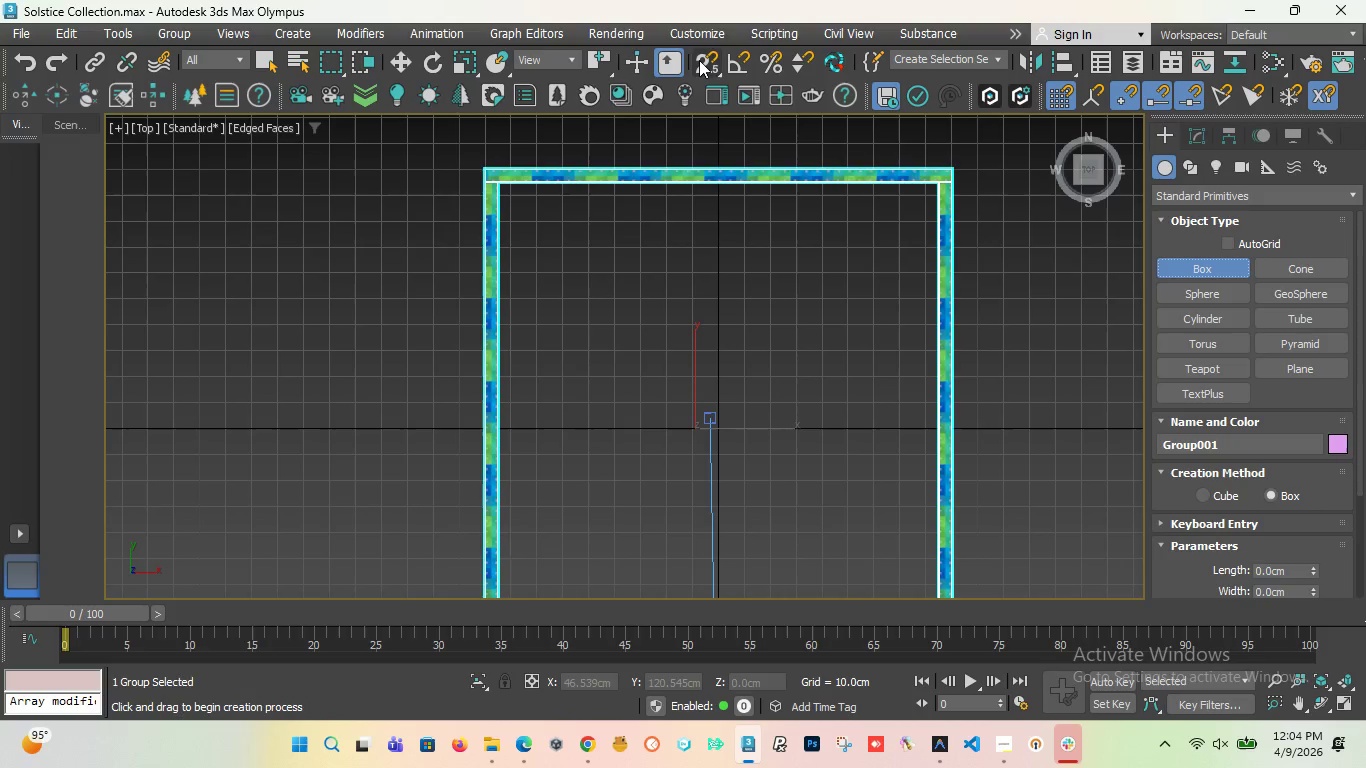 
left_click([700, 62])
 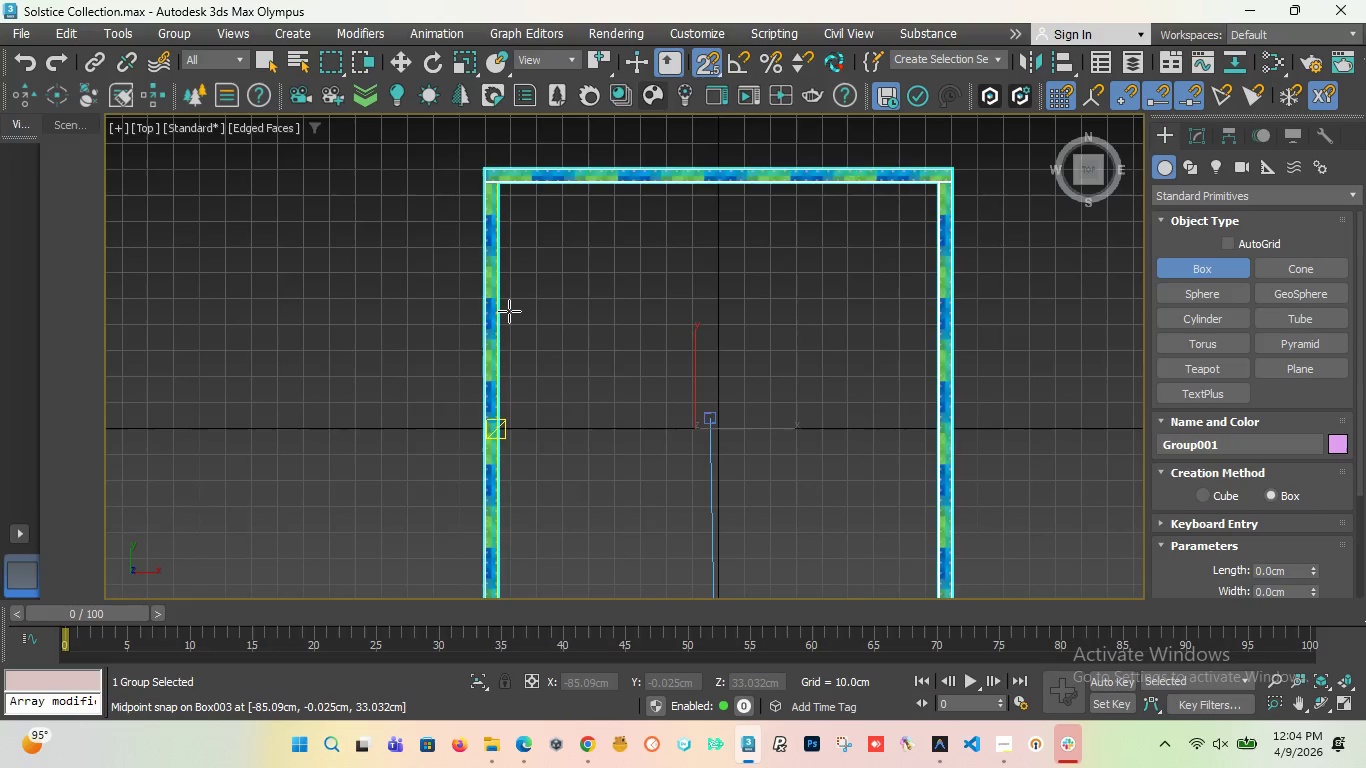 
scroll: coordinate [509, 311], scroll_direction: down, amount: 1.0
 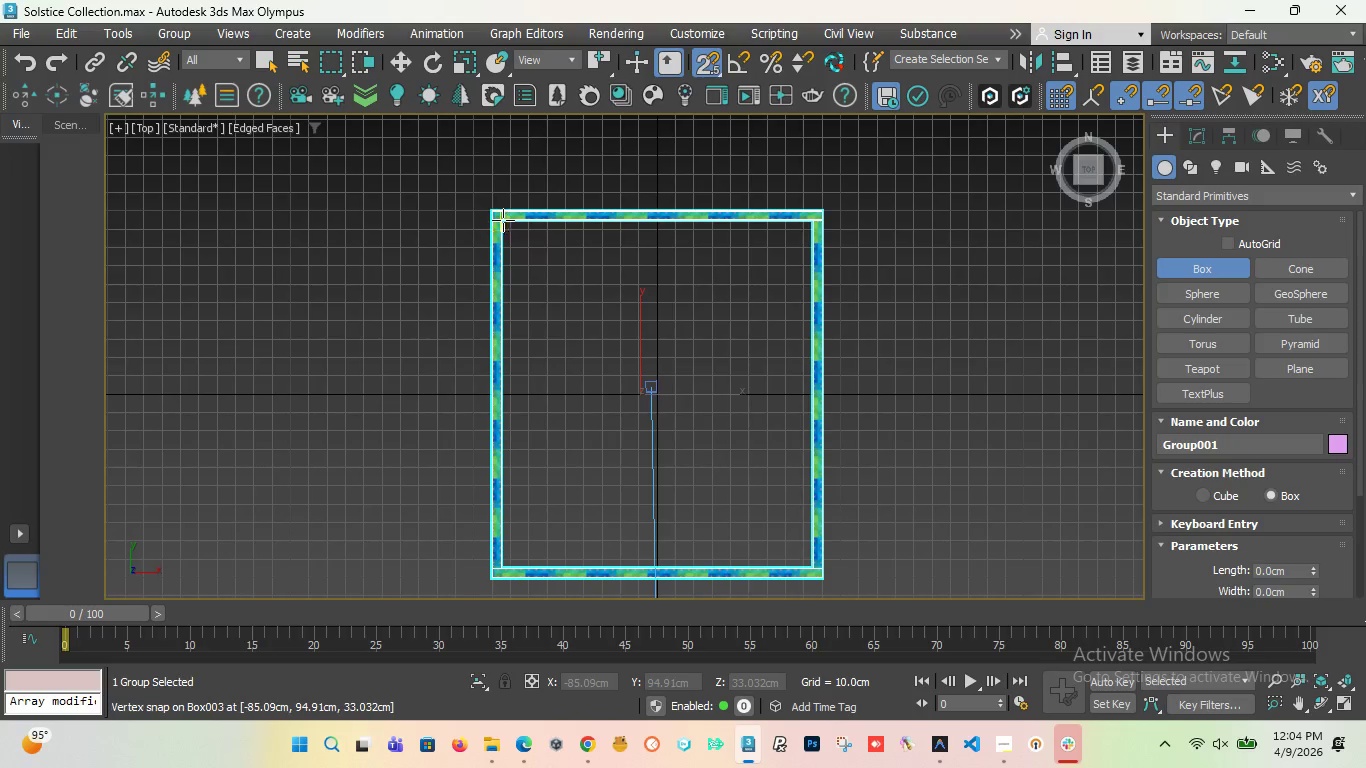 
left_click_drag(start_coordinate=[502, 220], to_coordinate=[814, 559])
 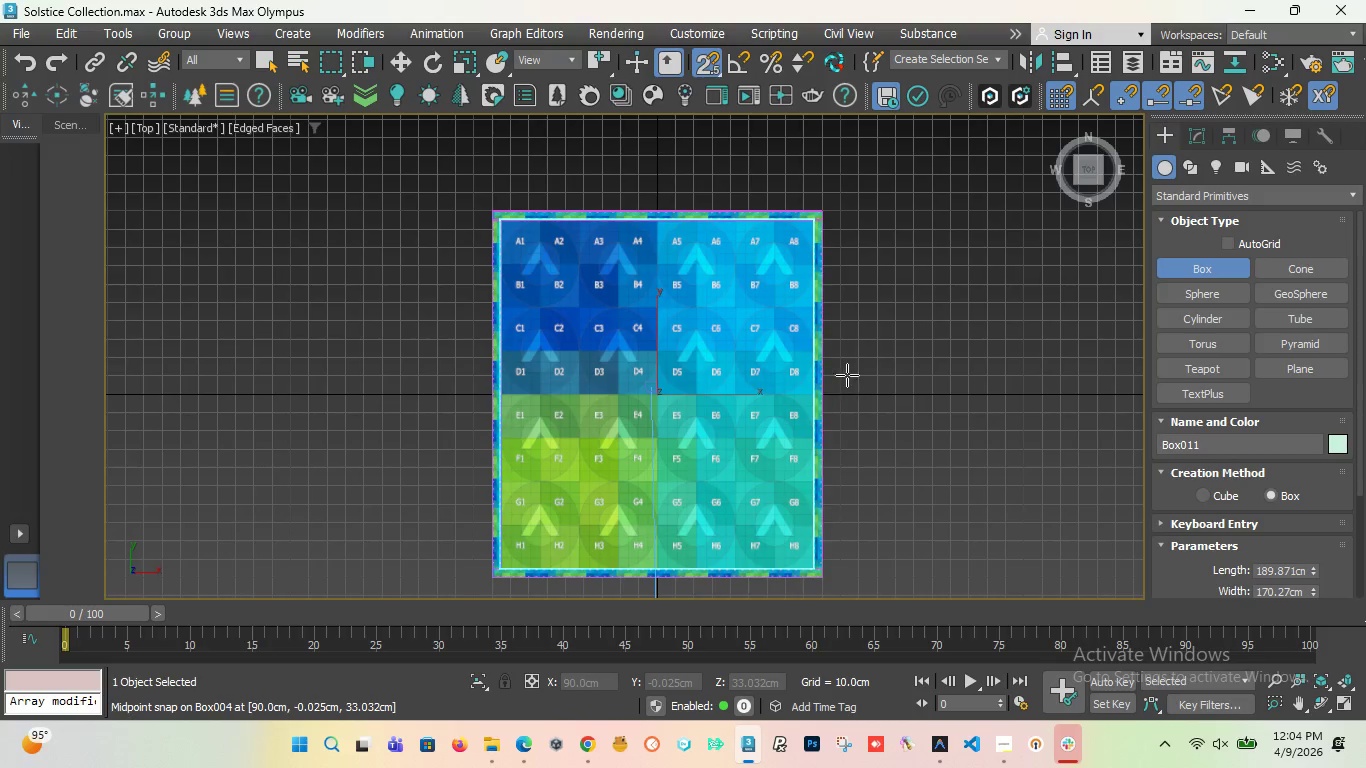 
left_click([849, 359])
 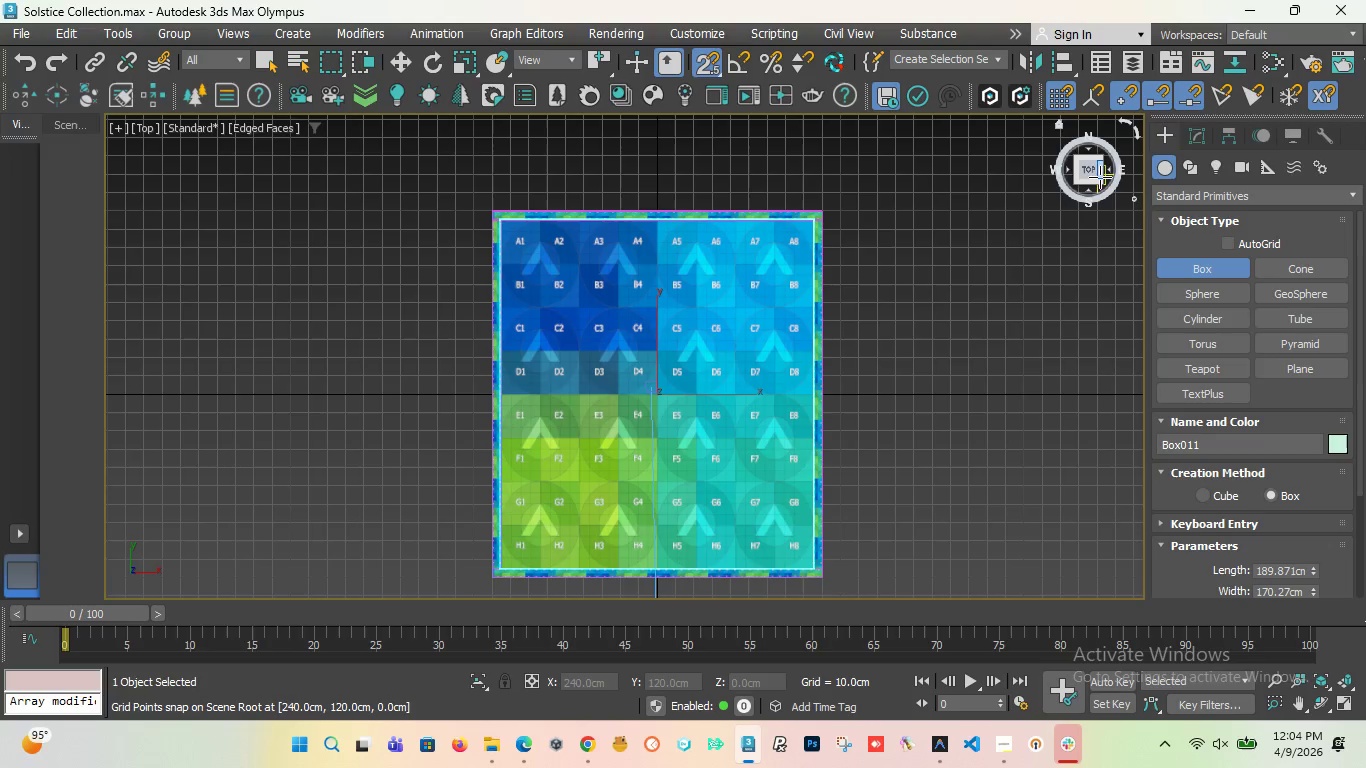 
left_click_drag(start_coordinate=[1080, 170], to_coordinate=[1211, 138])
 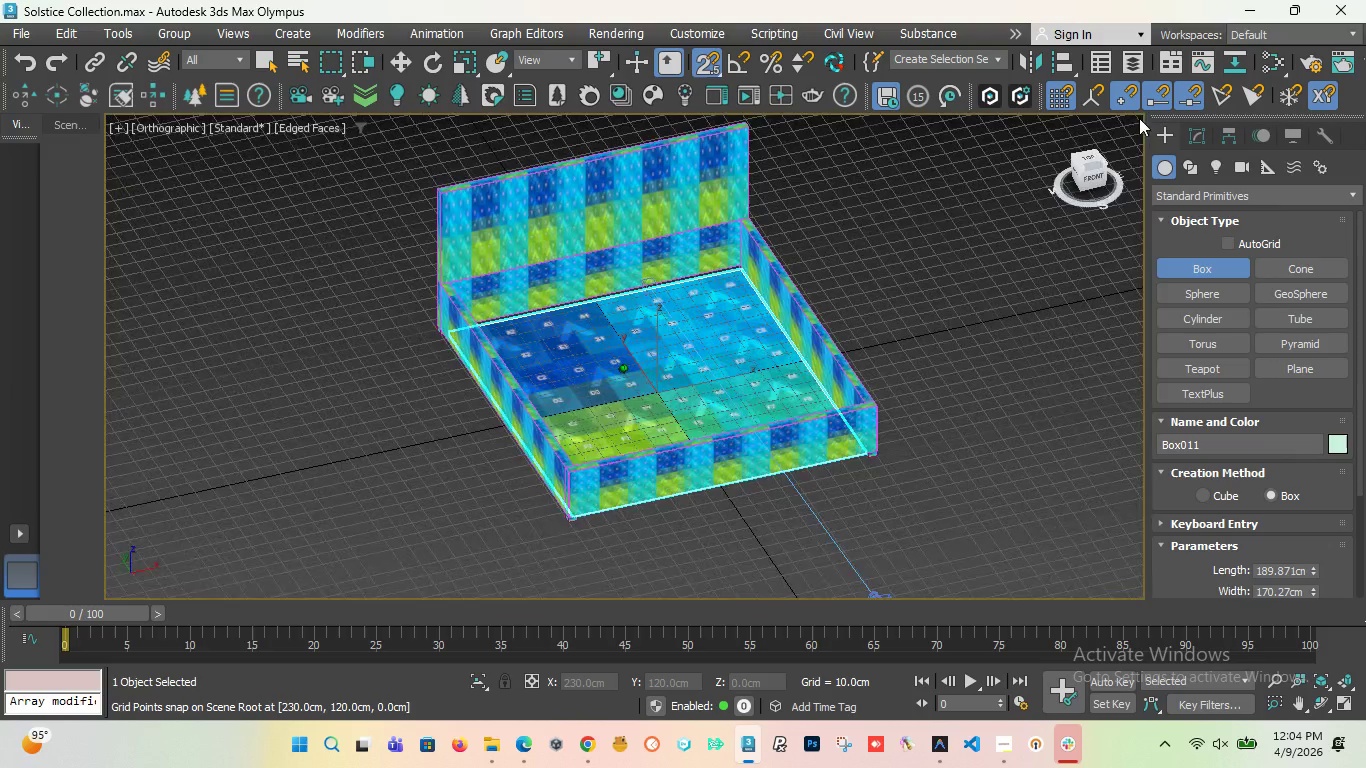 
left_click([141, 589])
 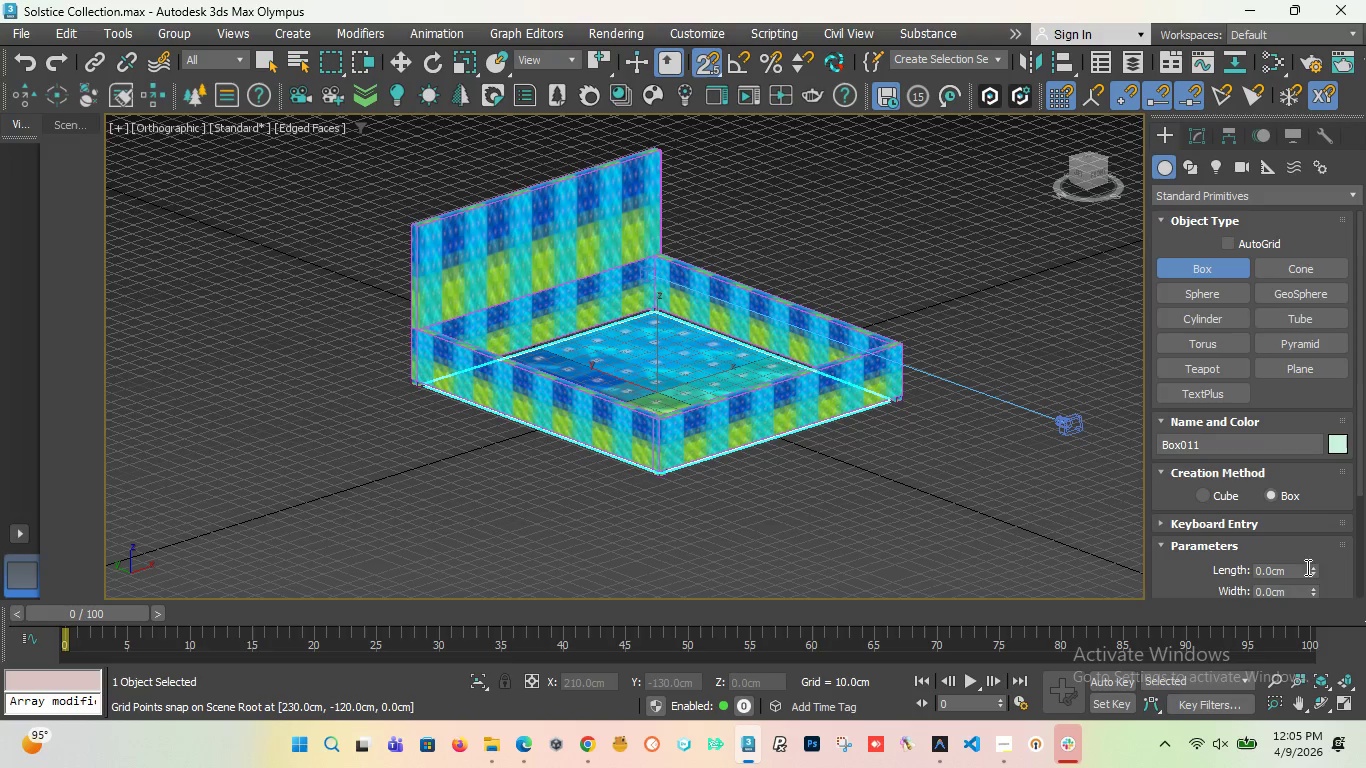 
wait(5.95)
 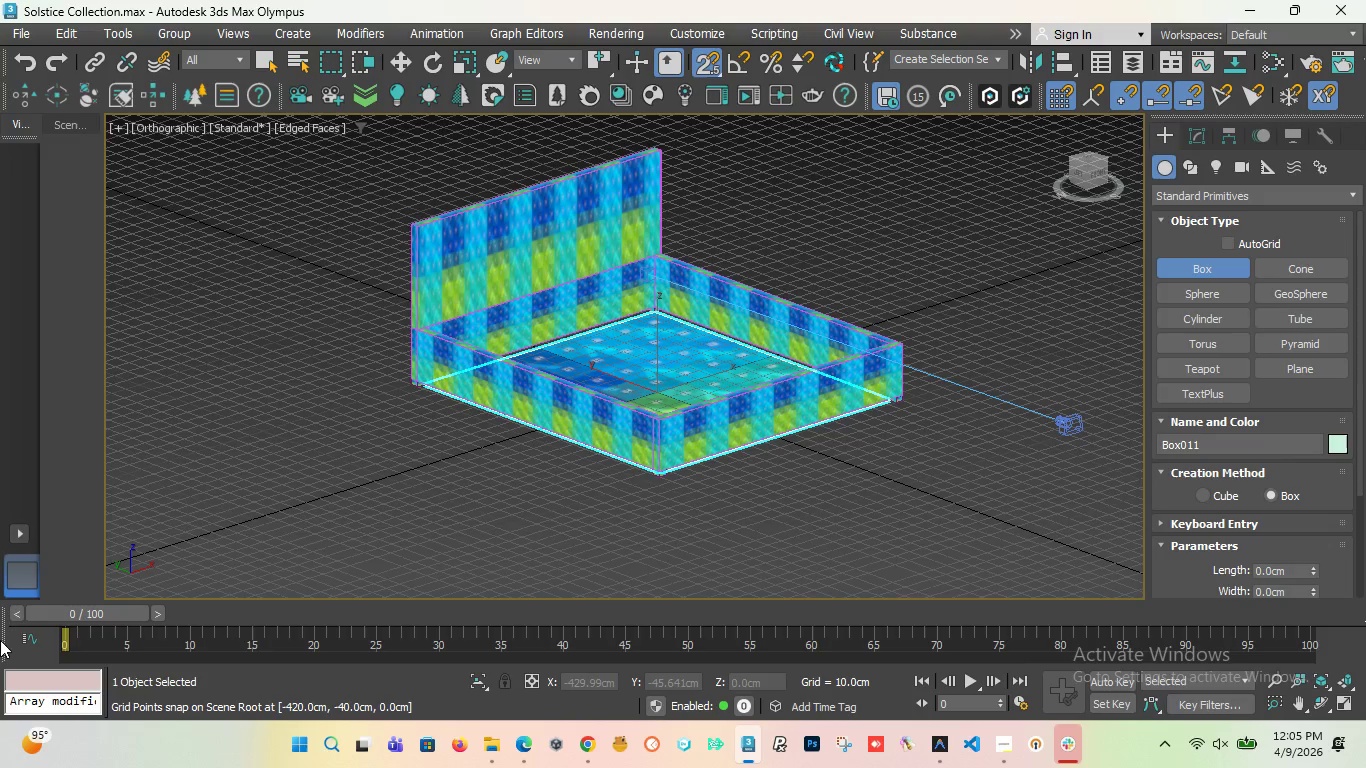 
left_click_drag(start_coordinate=[1357, 384], to_coordinate=[1356, 471])
 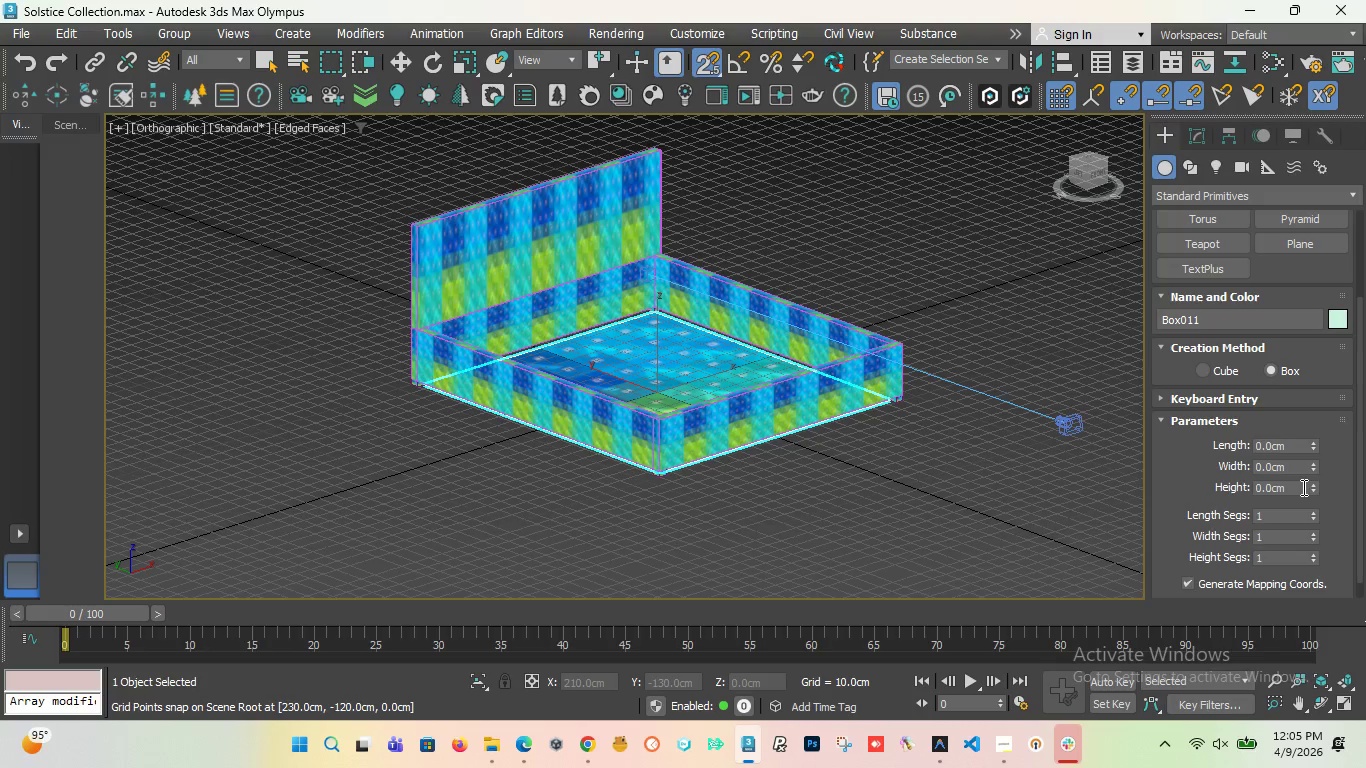 
left_click_drag(start_coordinate=[1302, 487], to_coordinate=[808, 419])
 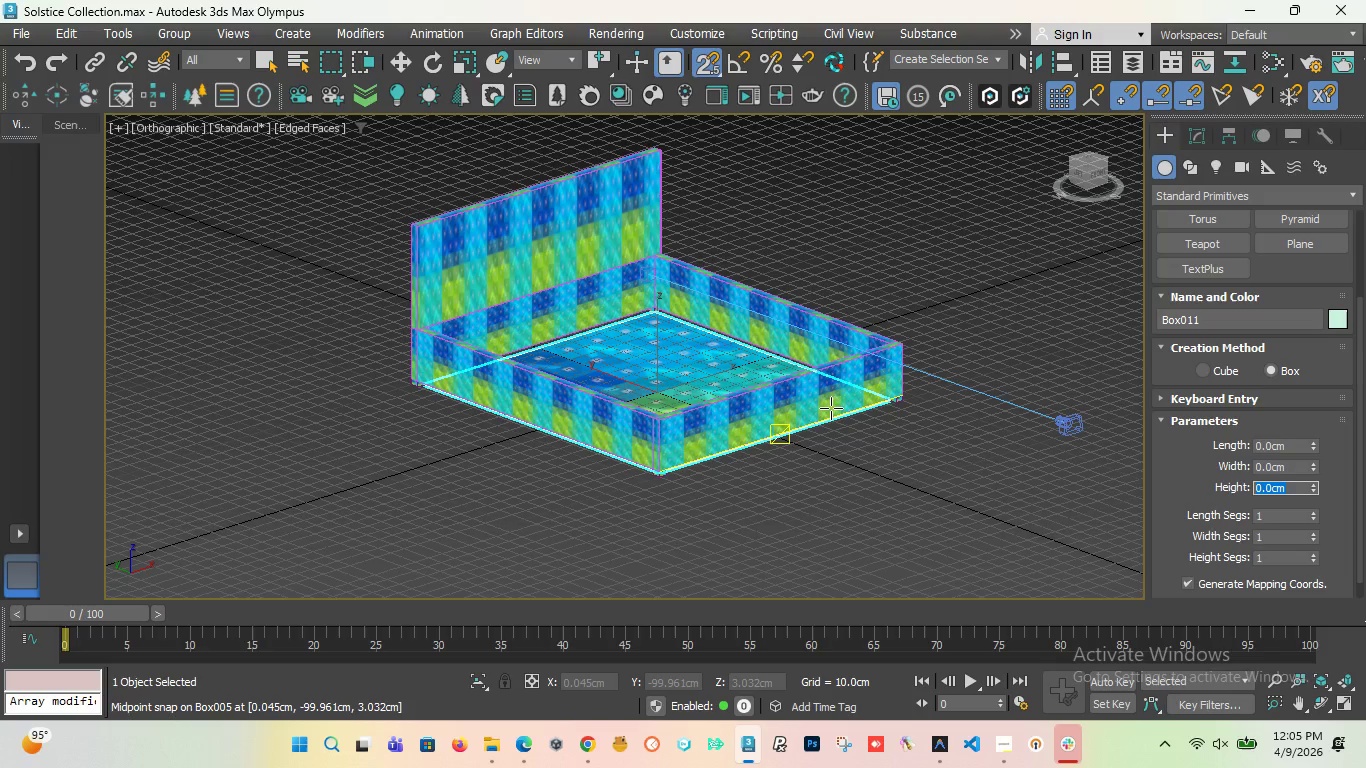 
type(30)
 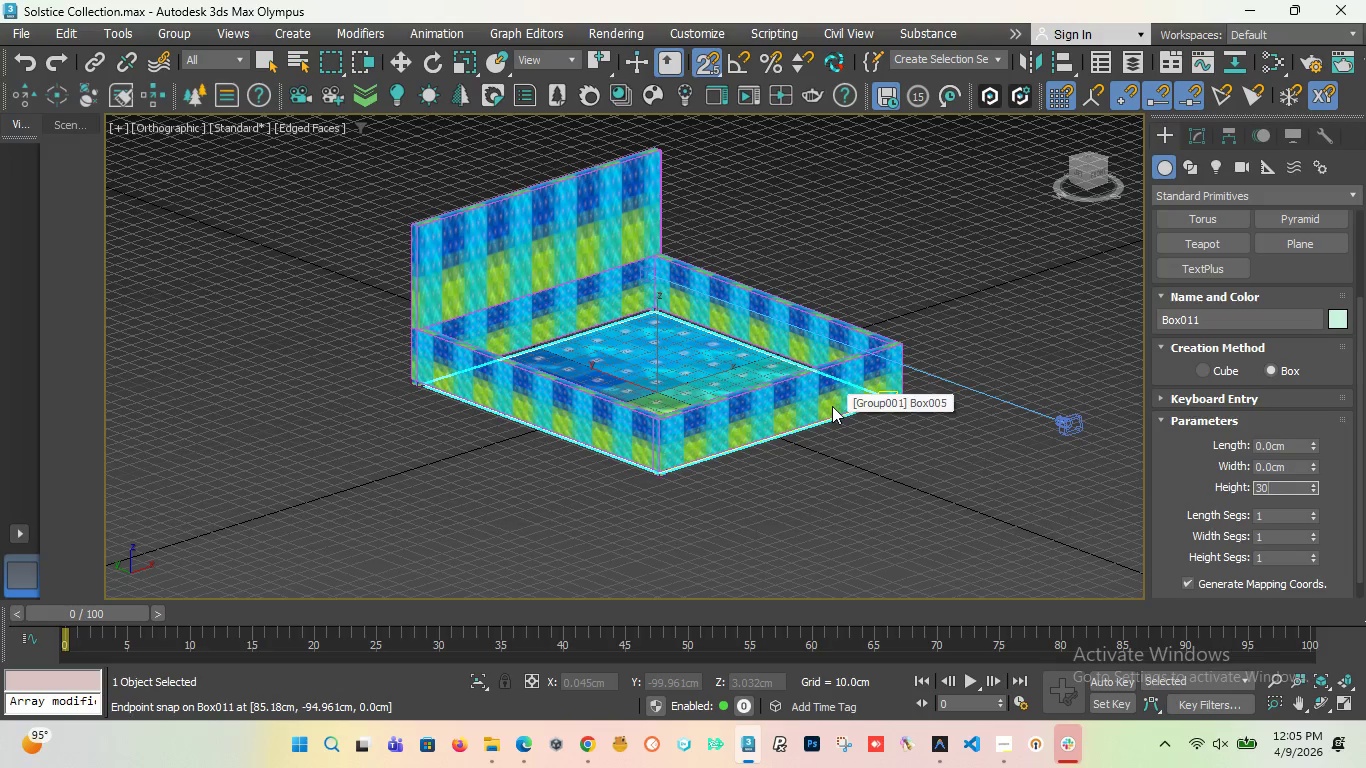 
key(Shift+Enter)
 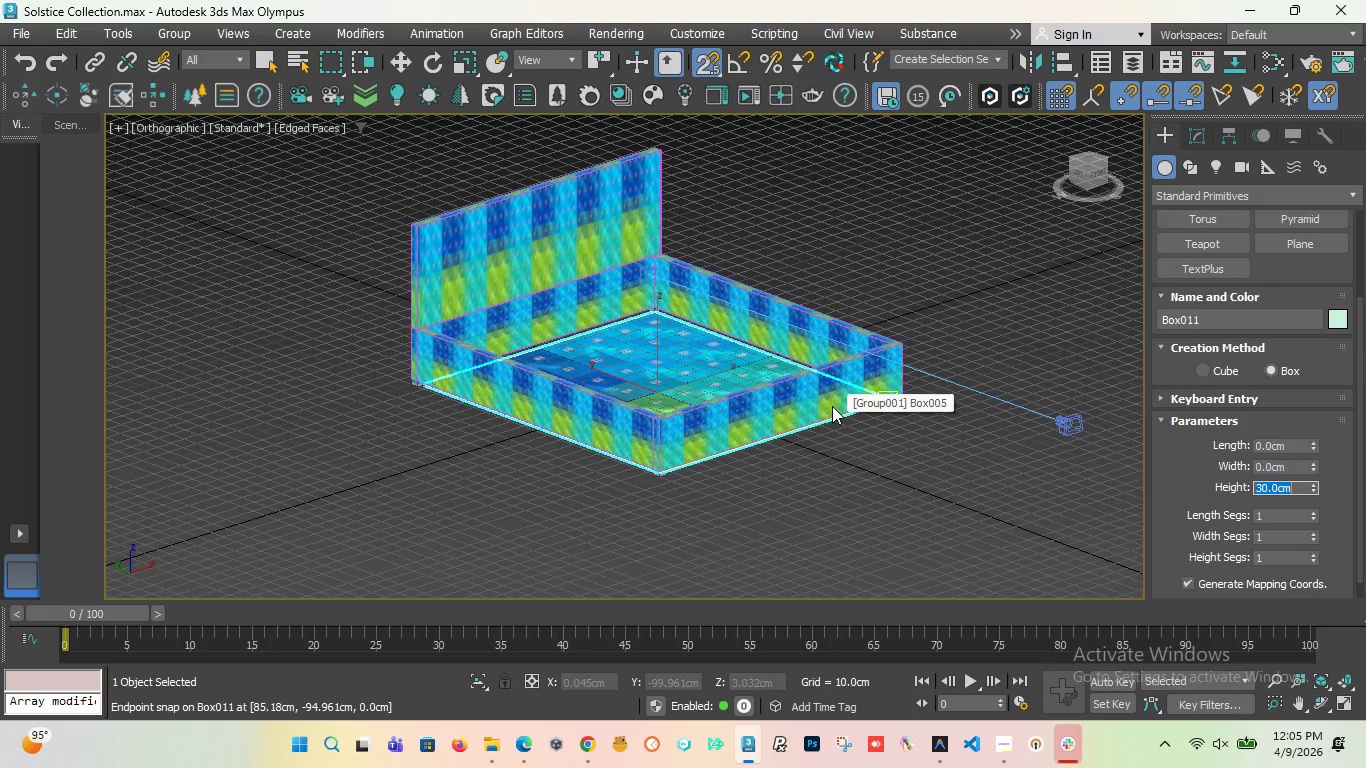 
key(Enter)
 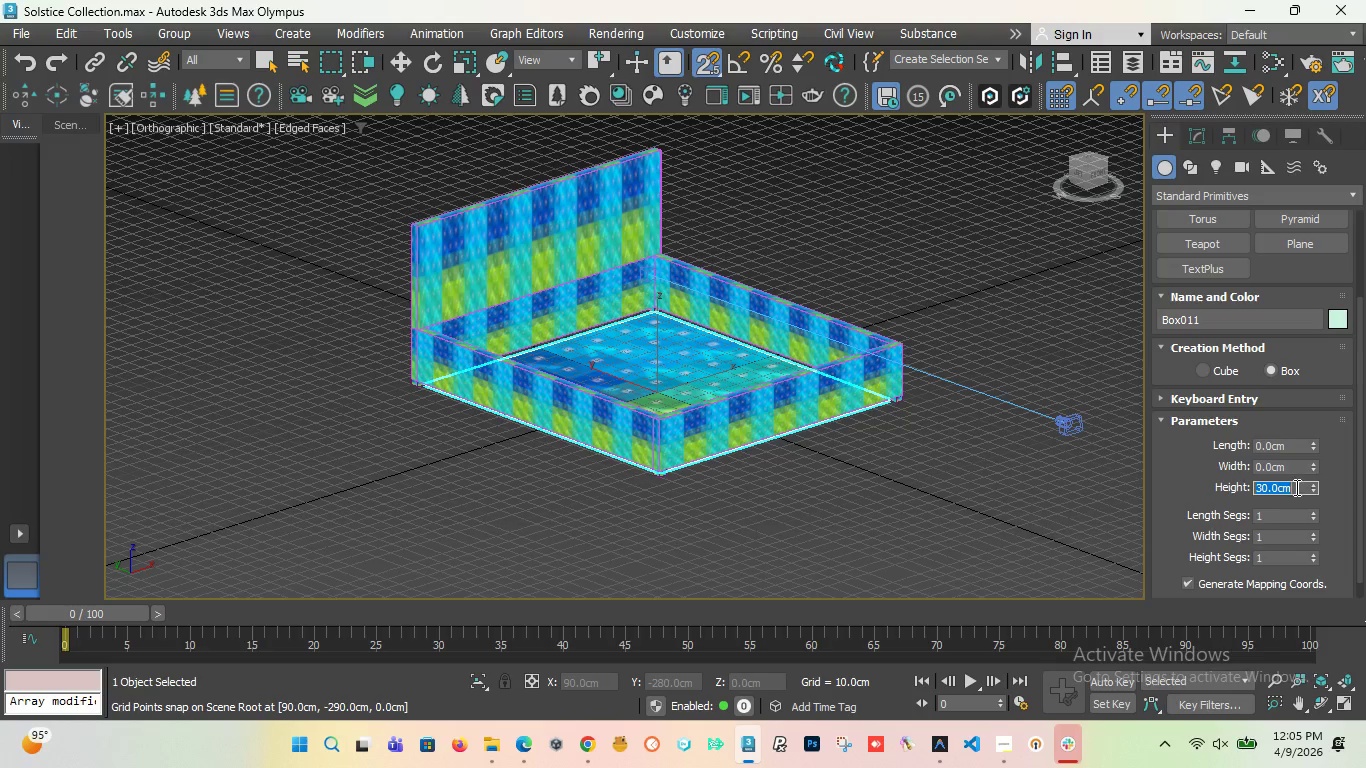 
left_click([1305, 496])
 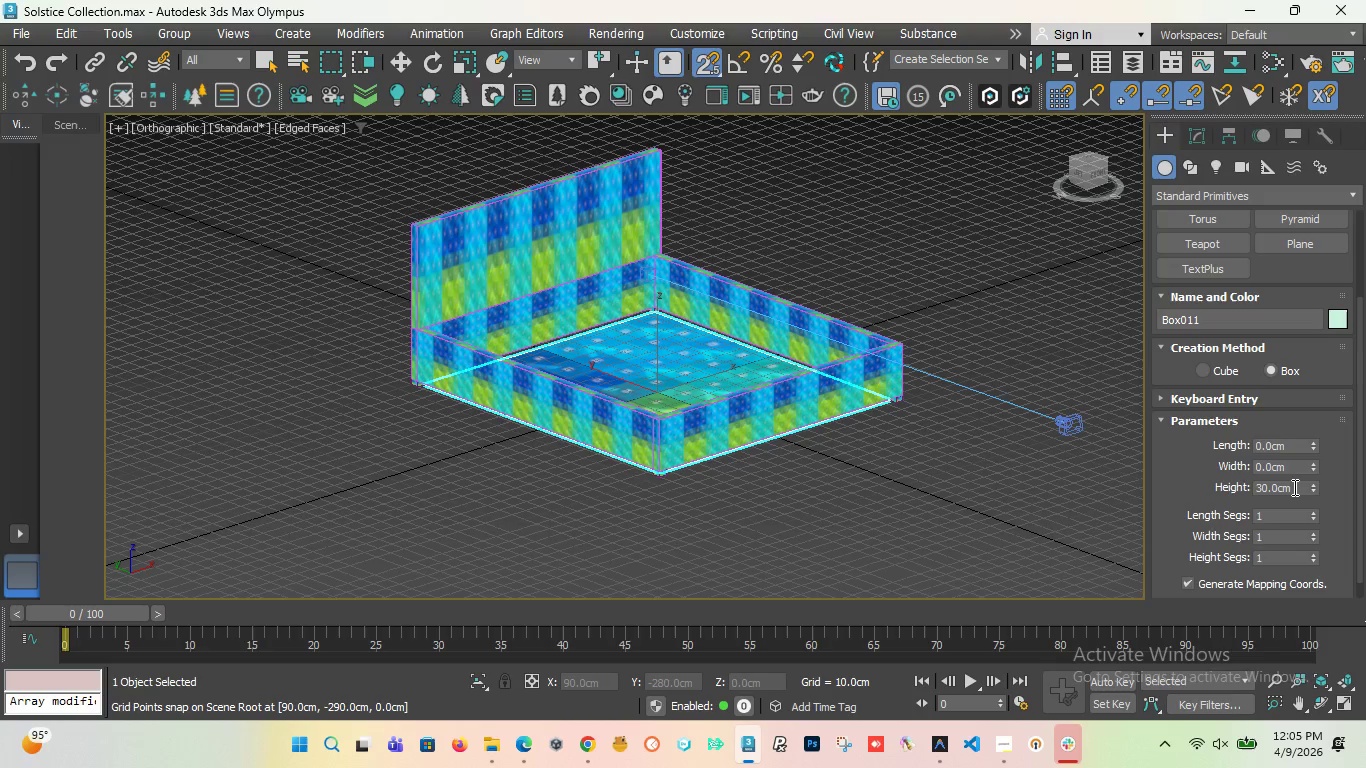 
left_click_drag(start_coordinate=[1293, 487], to_coordinate=[1179, 485])
 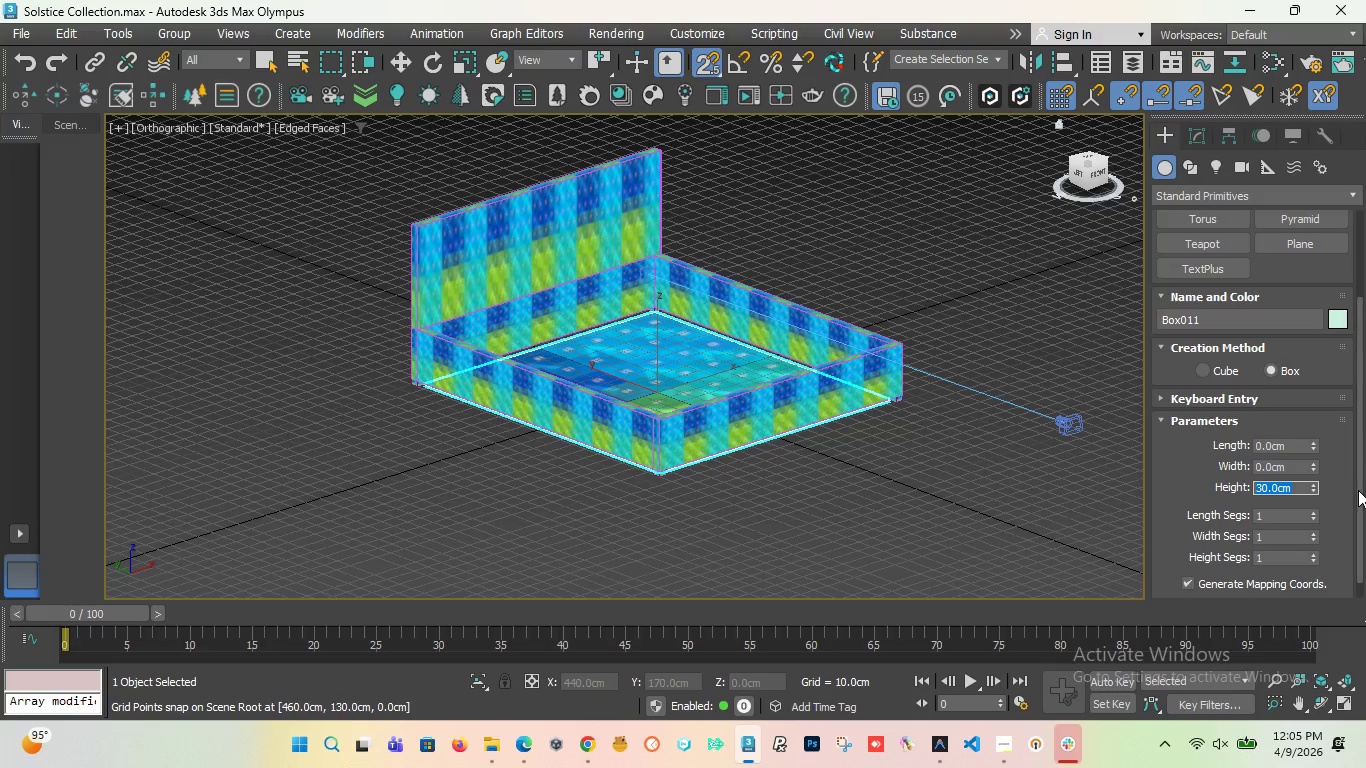 
left_click_drag(start_coordinate=[1313, 489], to_coordinate=[1295, 440])
 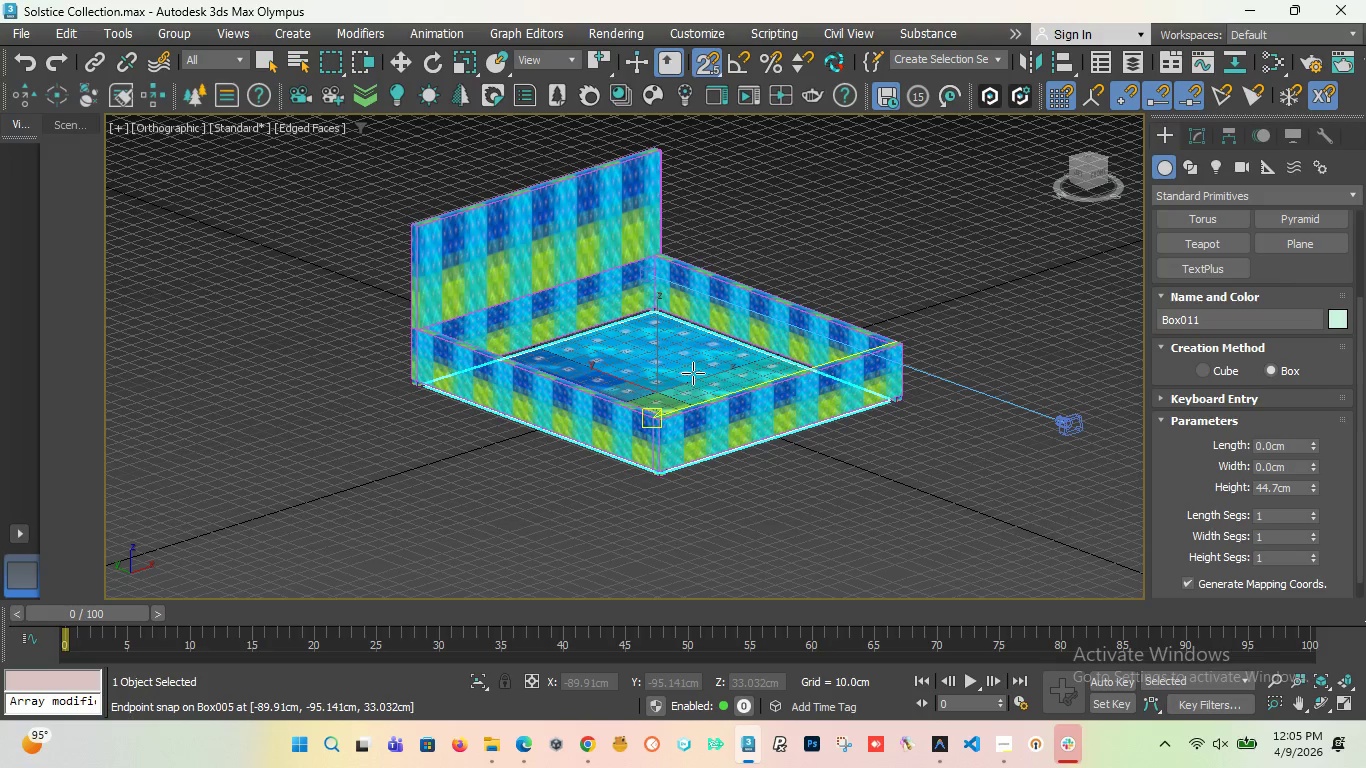 
key(Control+Z)
 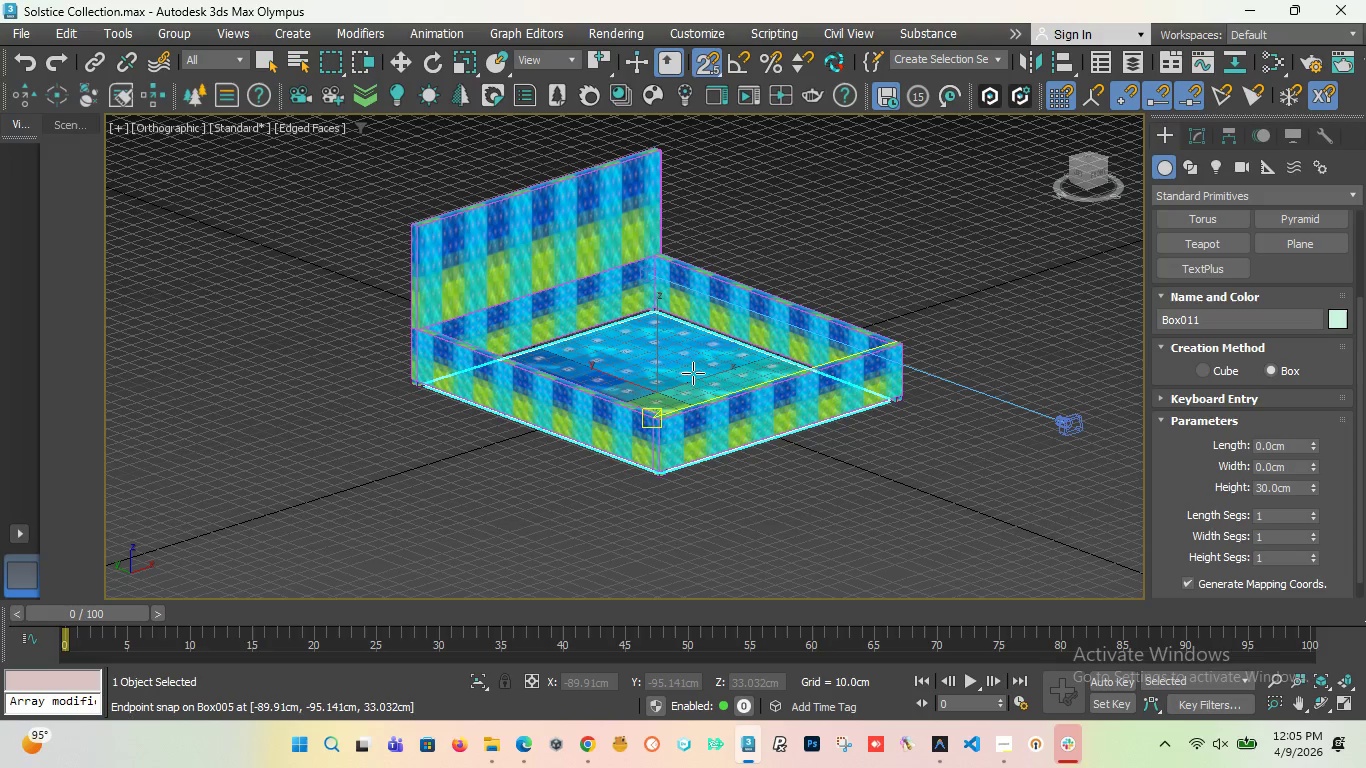 
key(Control+Z)
 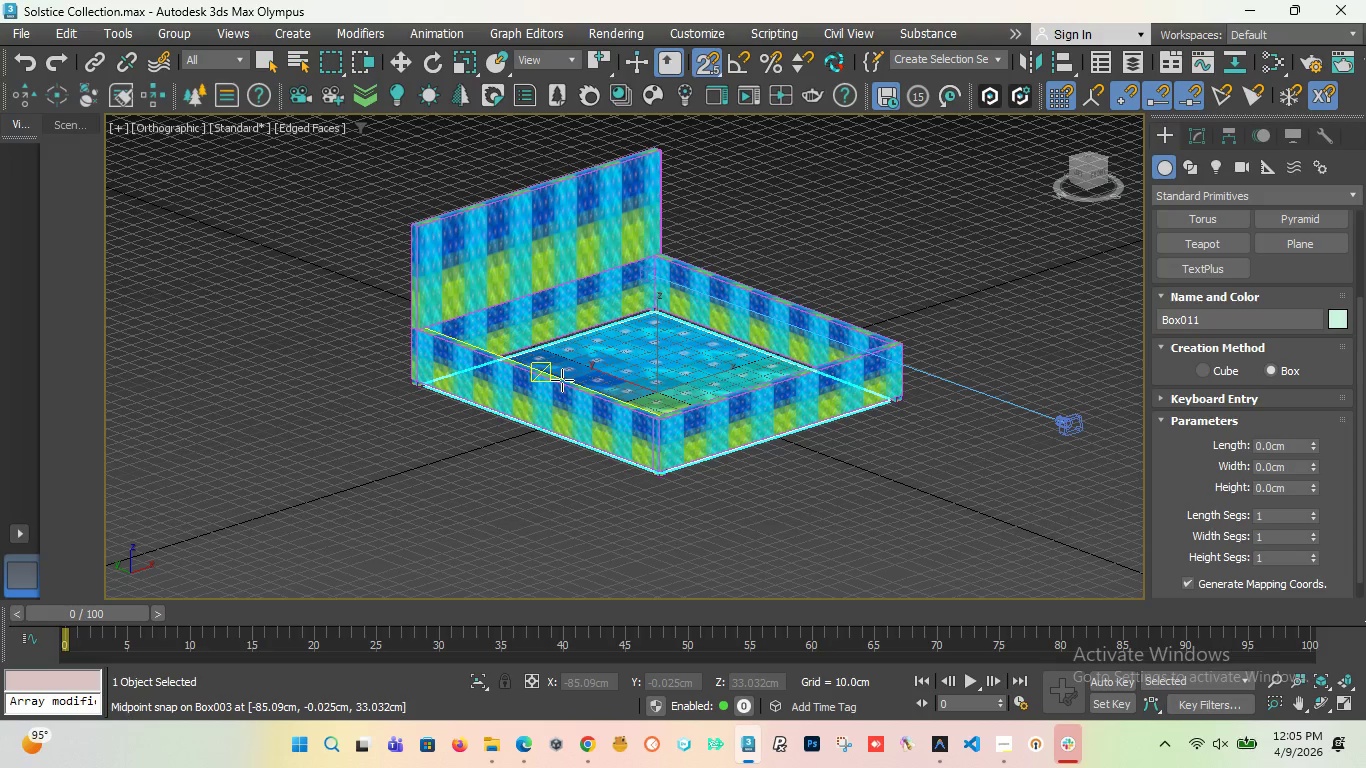 
key(Control+Z)
 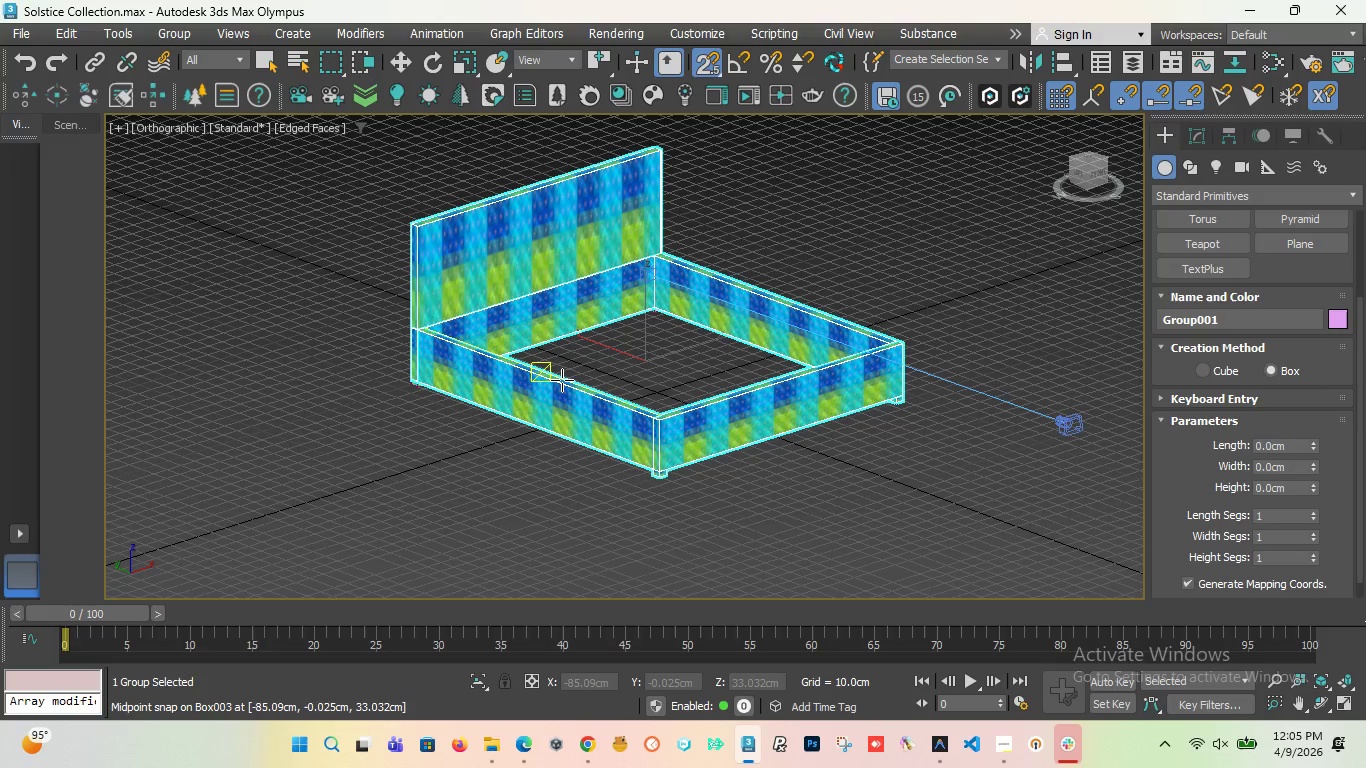 
hold_key(key=ControlLeft, duration=0.59)
 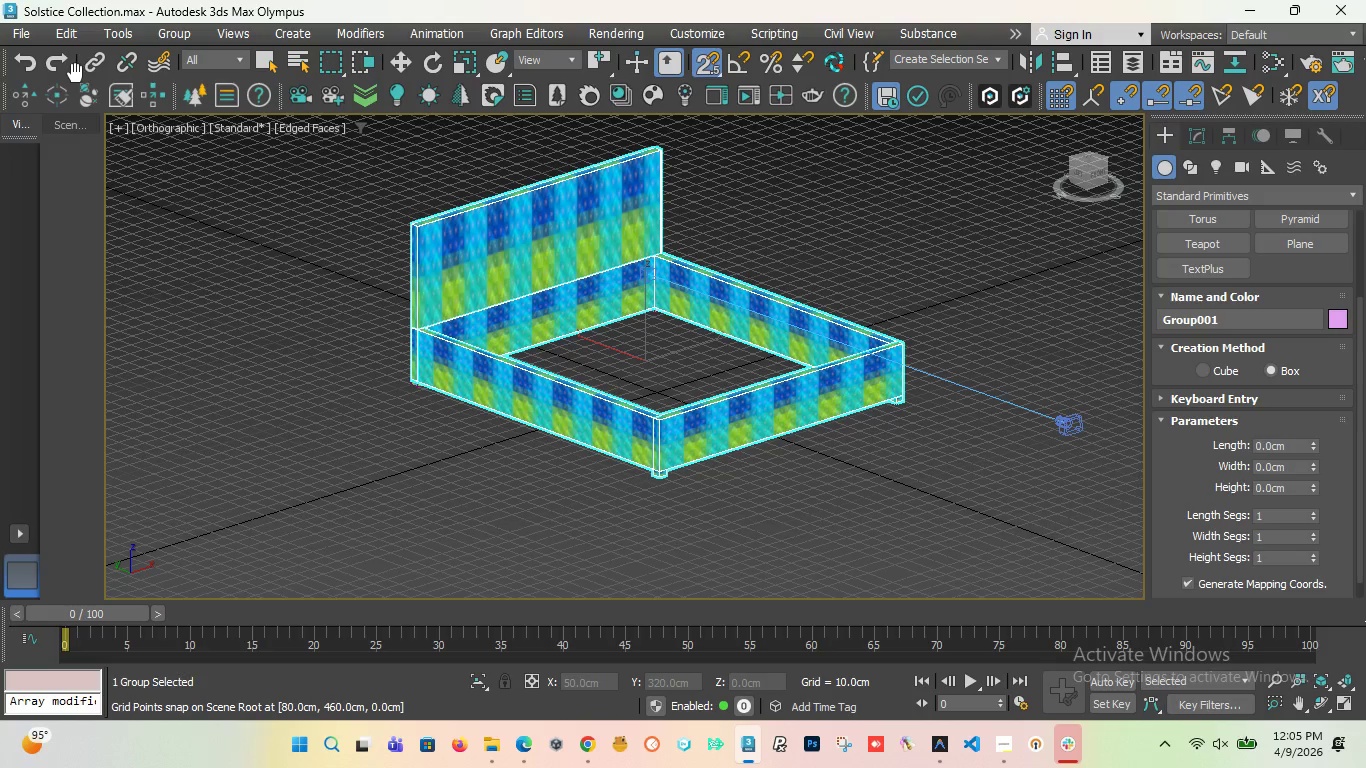 
hold_key(key=ShiftLeft, duration=0.41)
 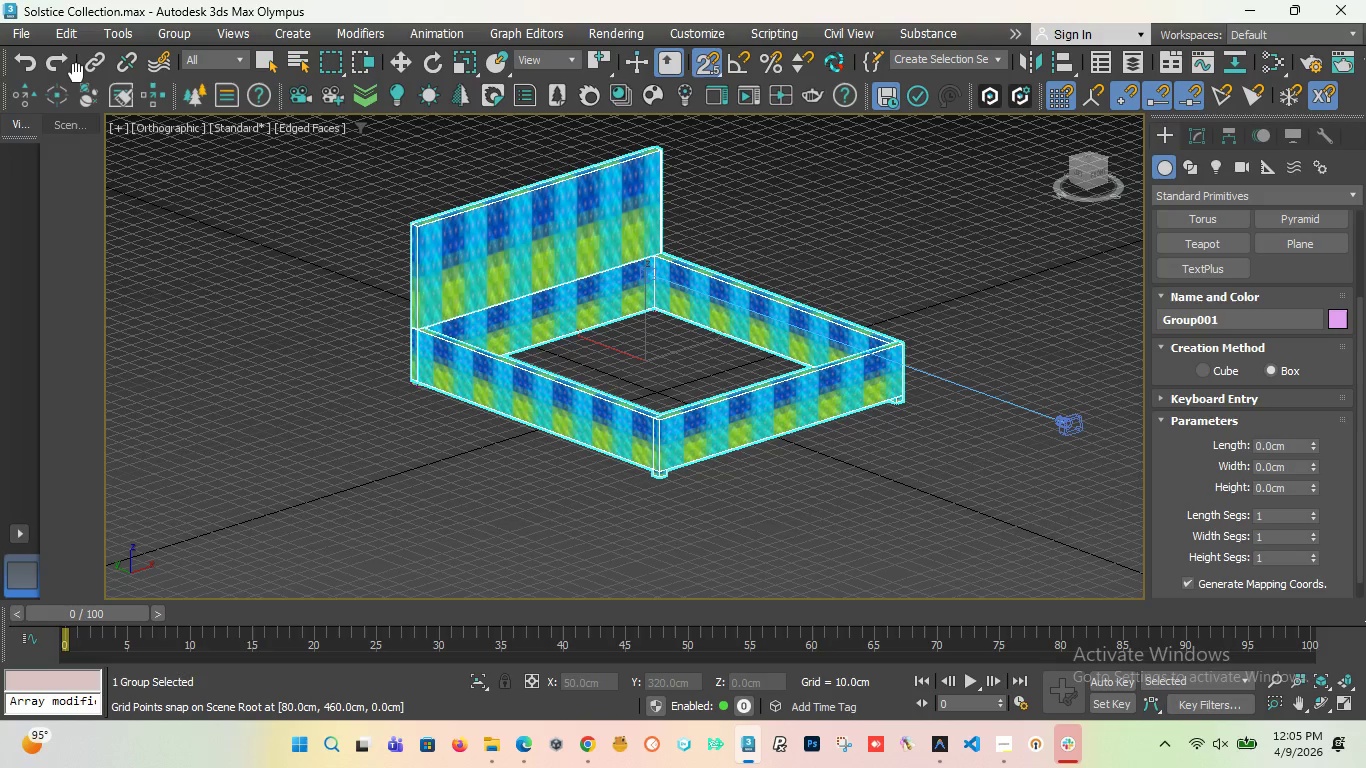 
left_click_drag(start_coordinate=[75, 73], to_coordinate=[69, 73])
 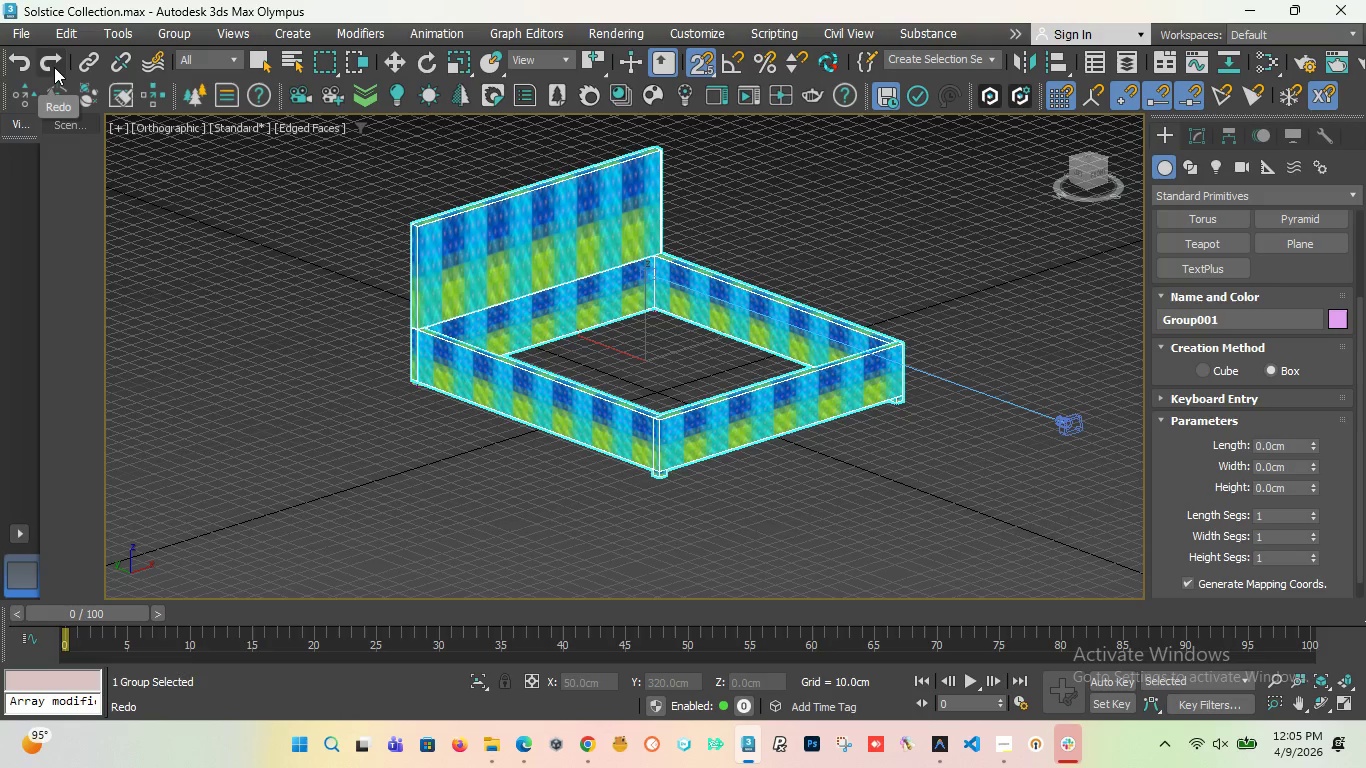 
left_click([54, 66])
 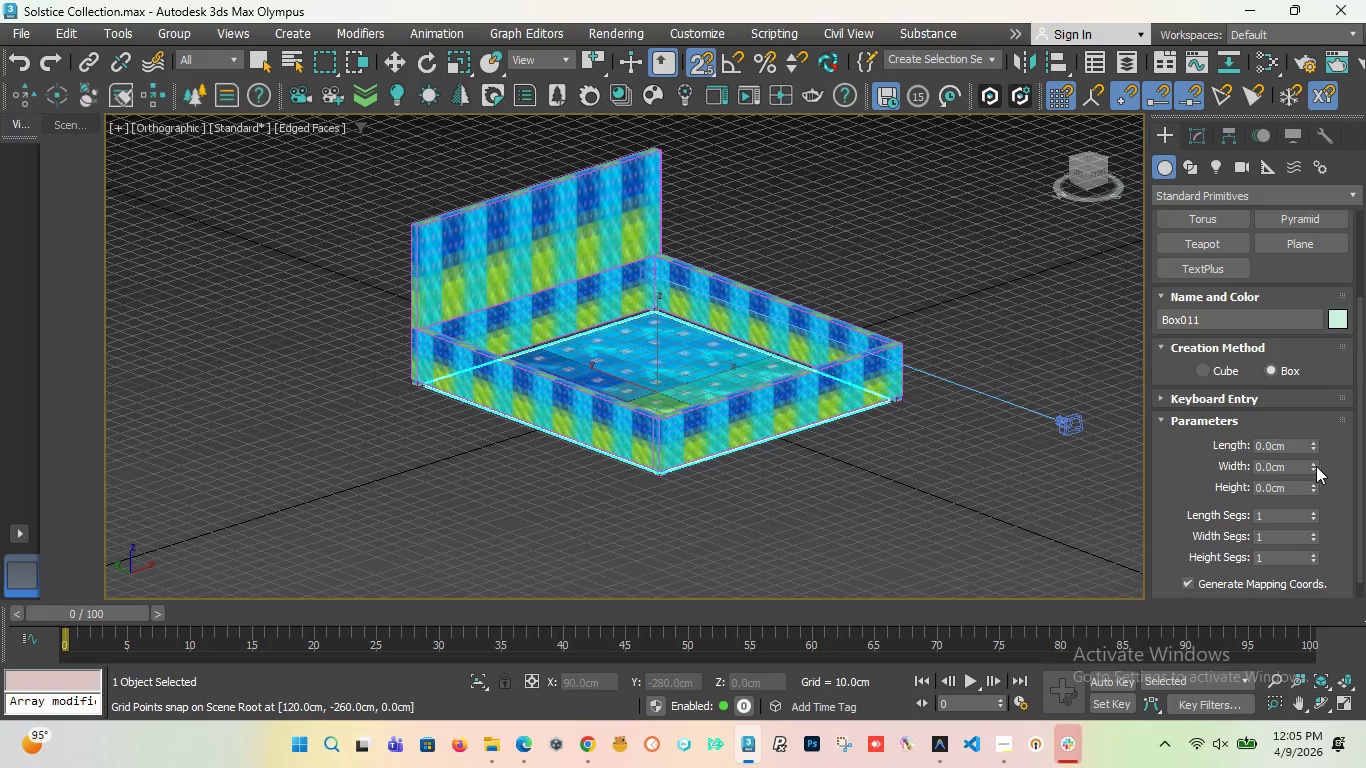 
left_click_drag(start_coordinate=[1317, 469], to_coordinate=[1293, 540])
 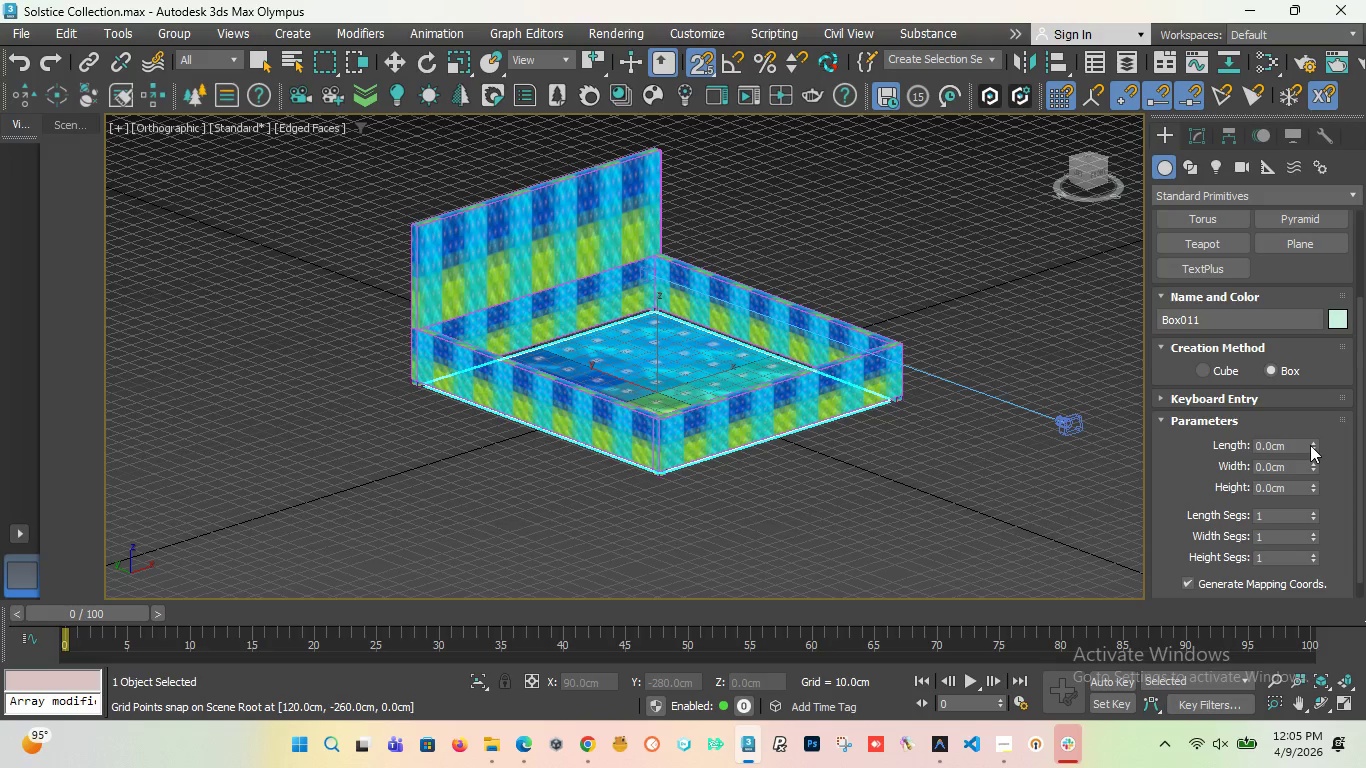 
left_click_drag(start_coordinate=[1310, 445], to_coordinate=[1320, 462])
 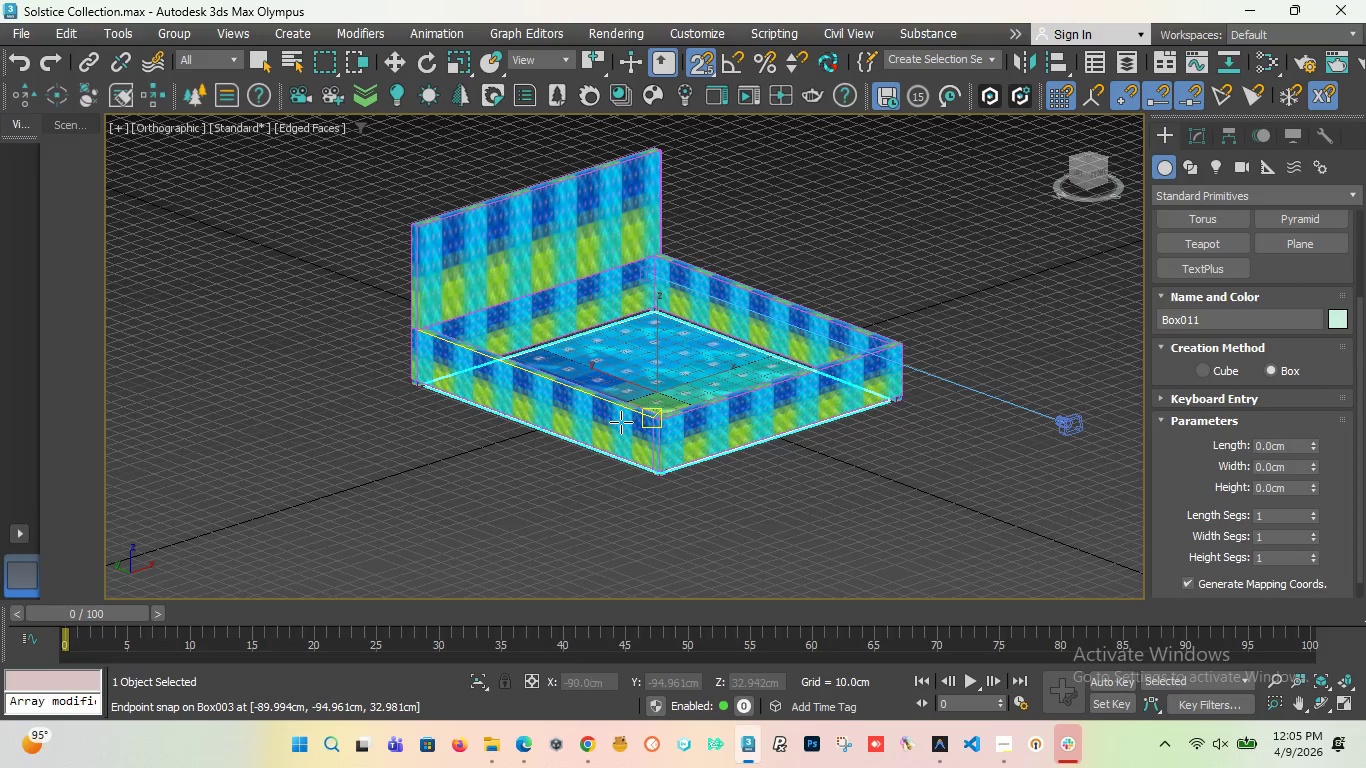 
key(Control+Z)
 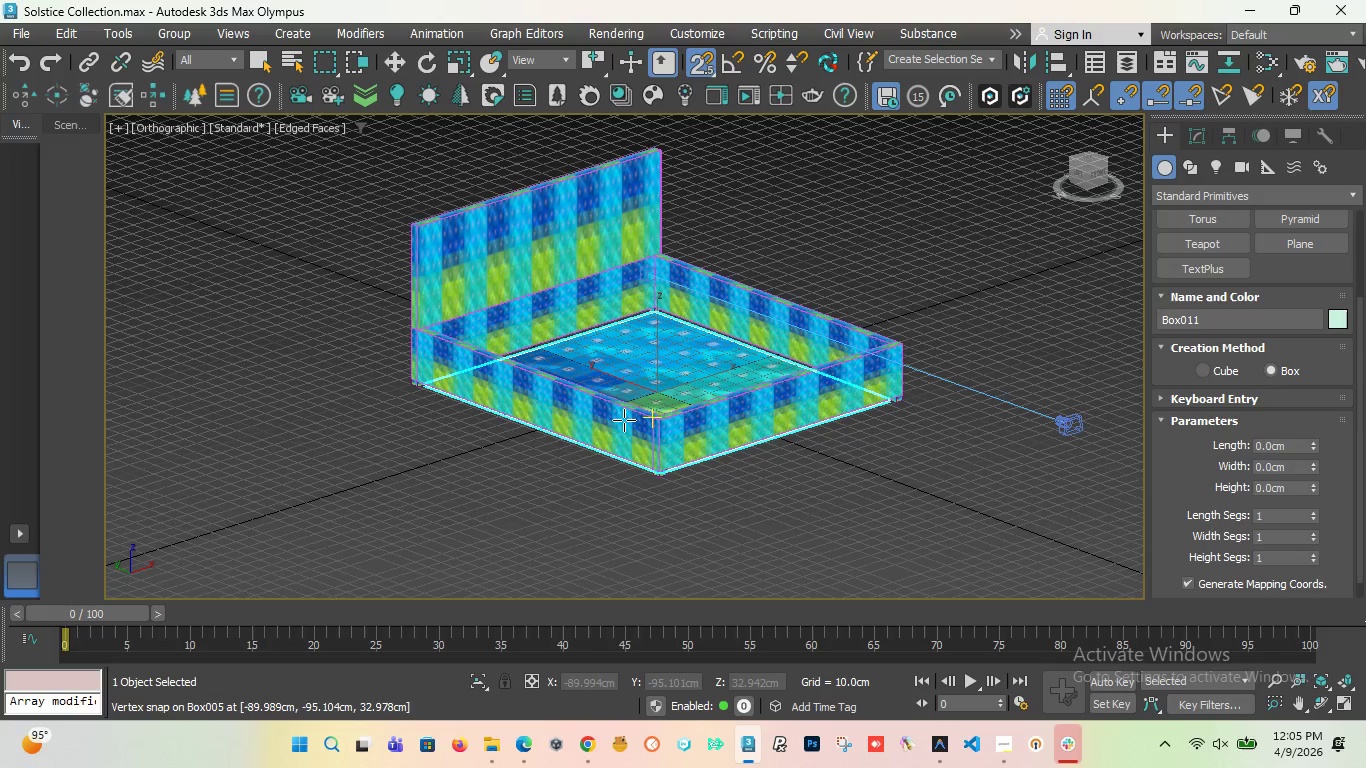 
key(Control+Z)
 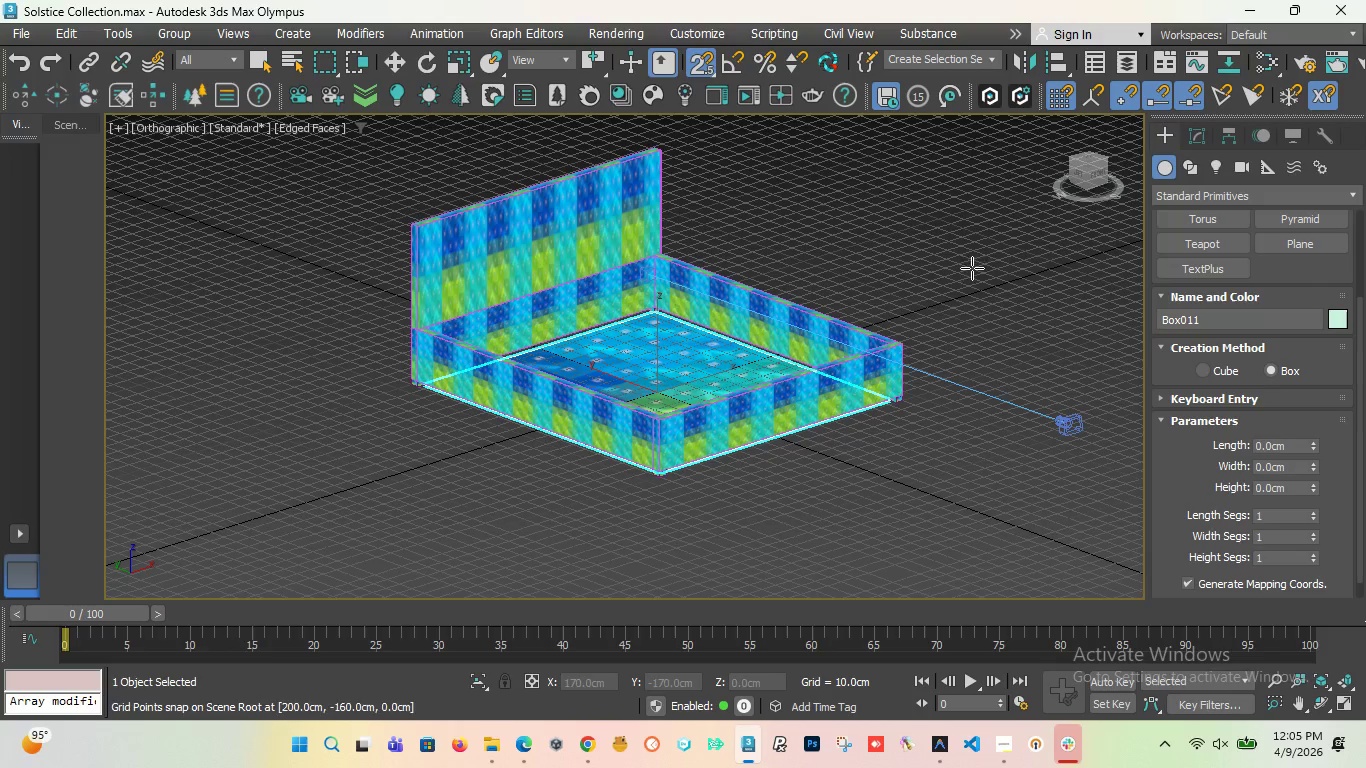 
key(Control+Z)
 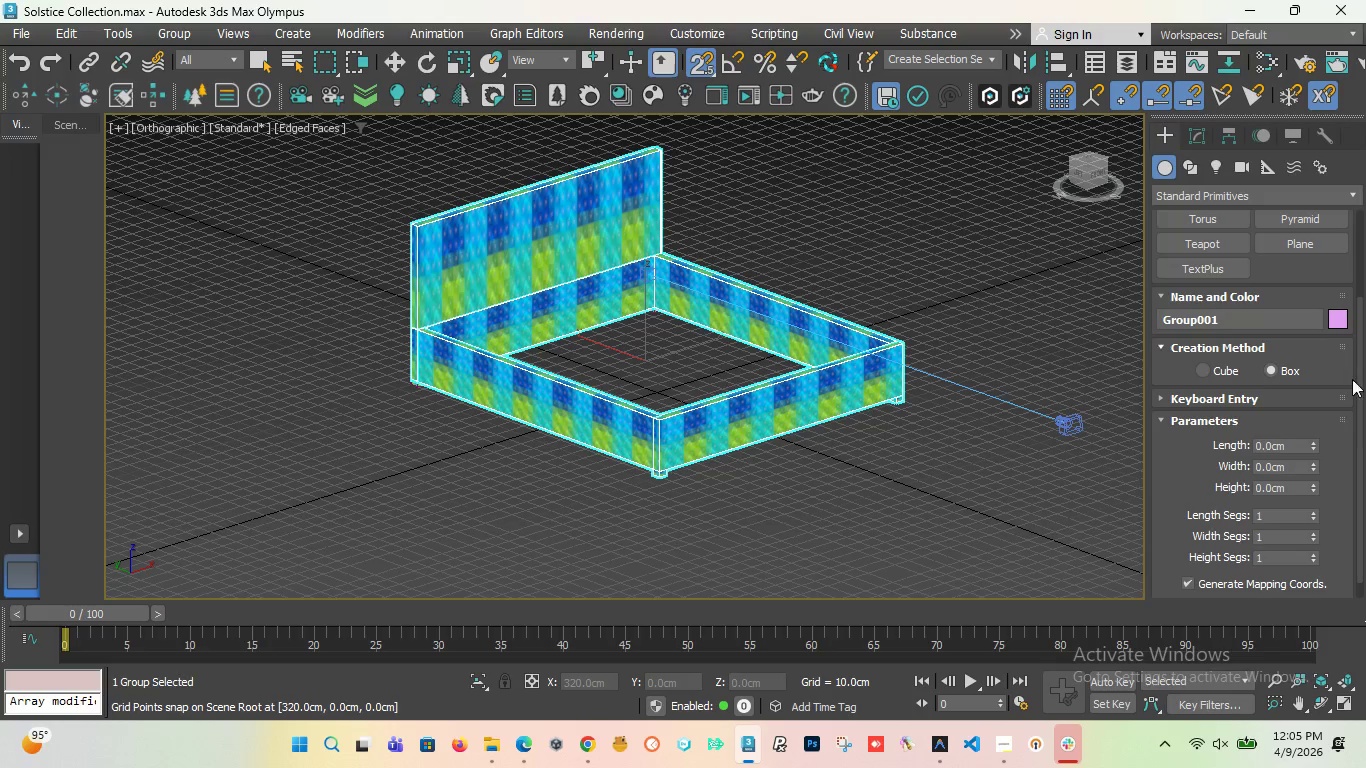 
left_click_drag(start_coordinate=[1358, 355], to_coordinate=[1365, 201])
 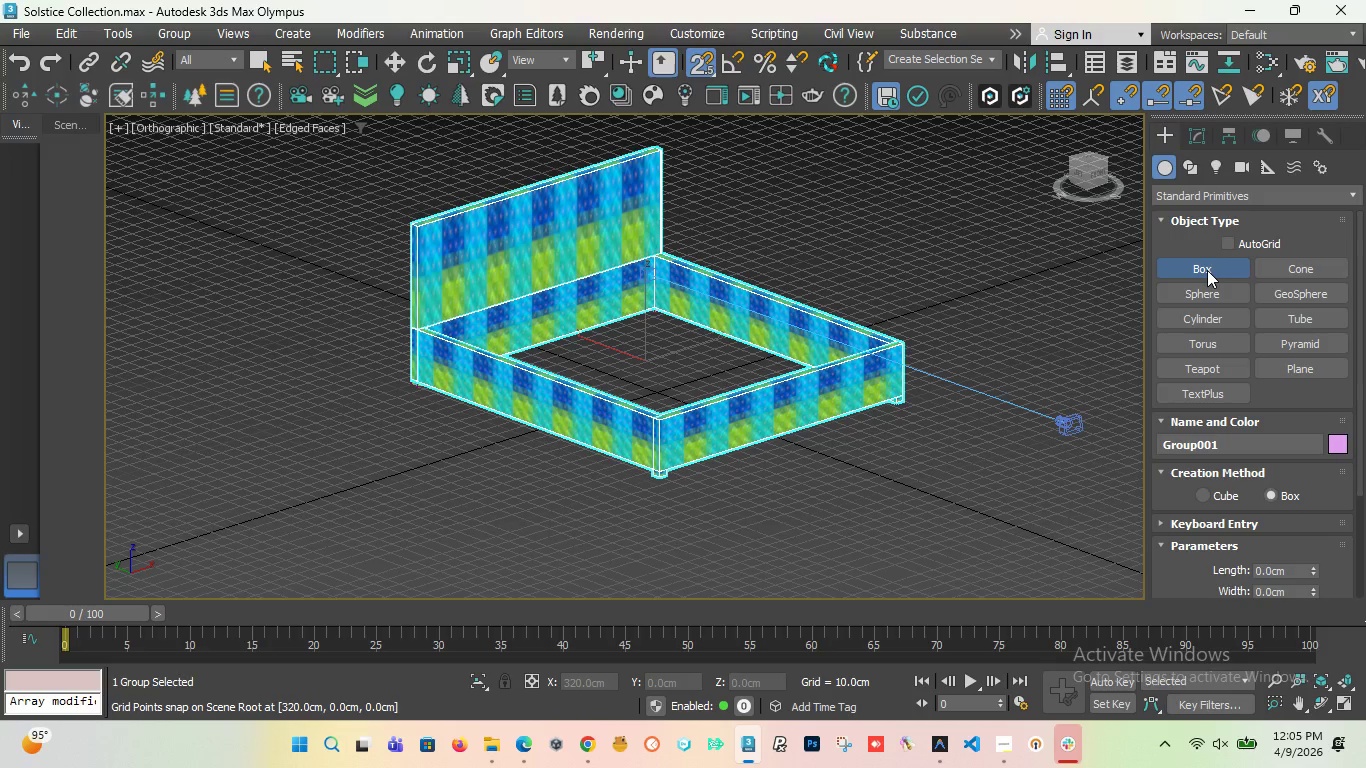 
left_click([1207, 270])
 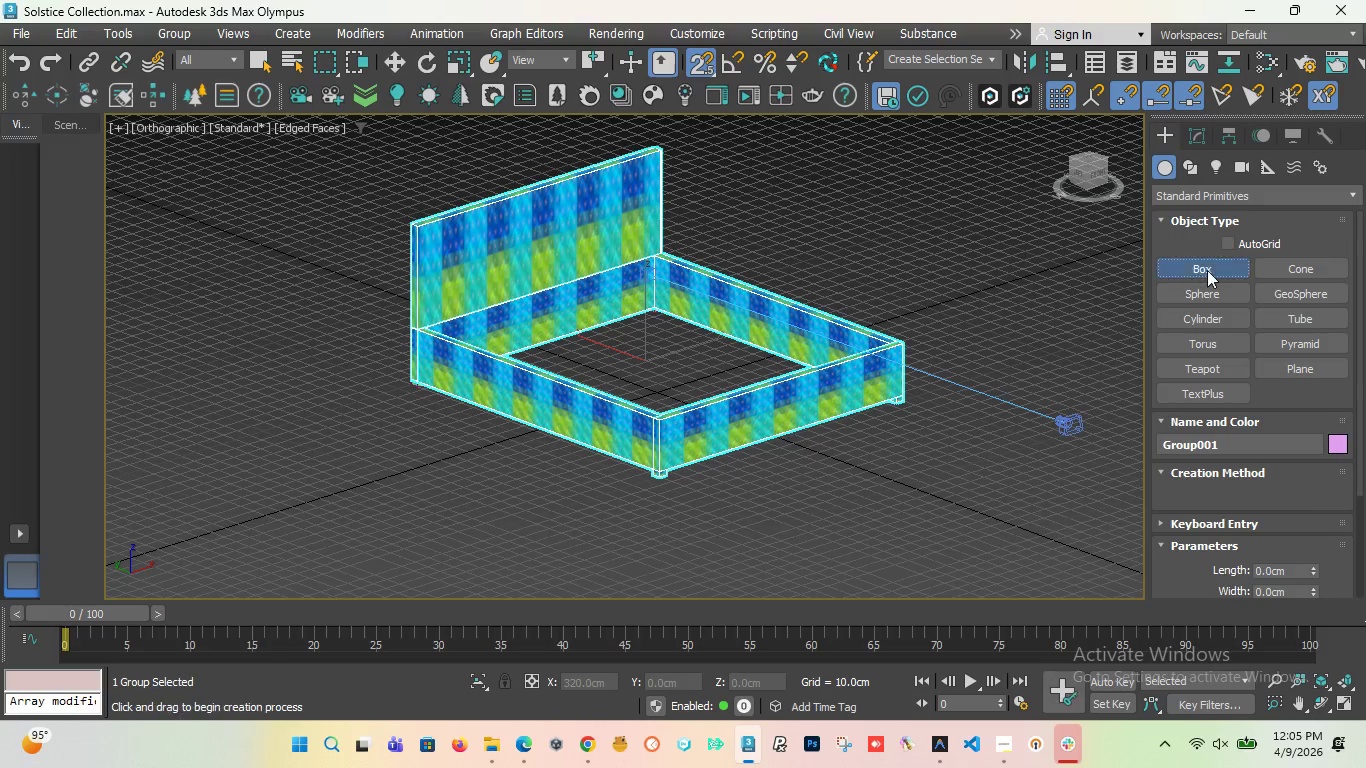 
left_click([1207, 270])
 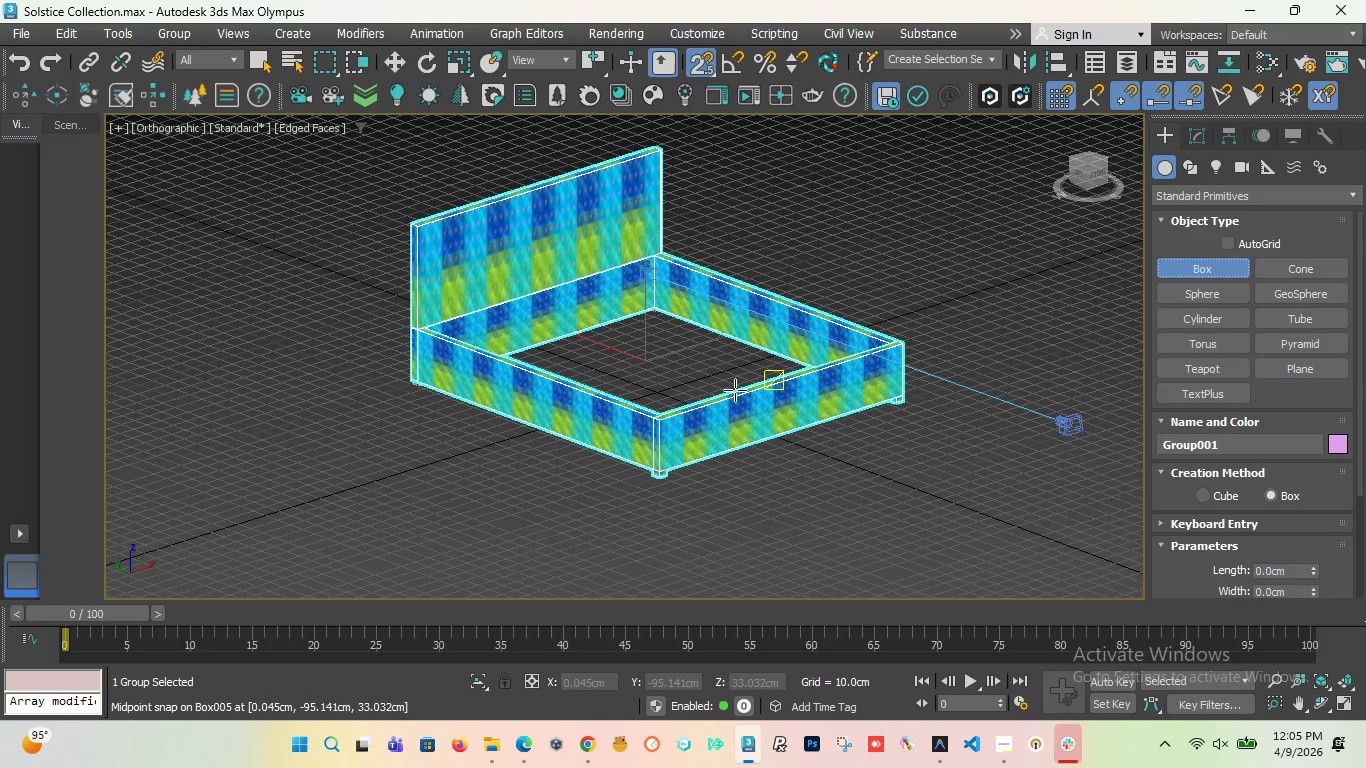 
key(T)
 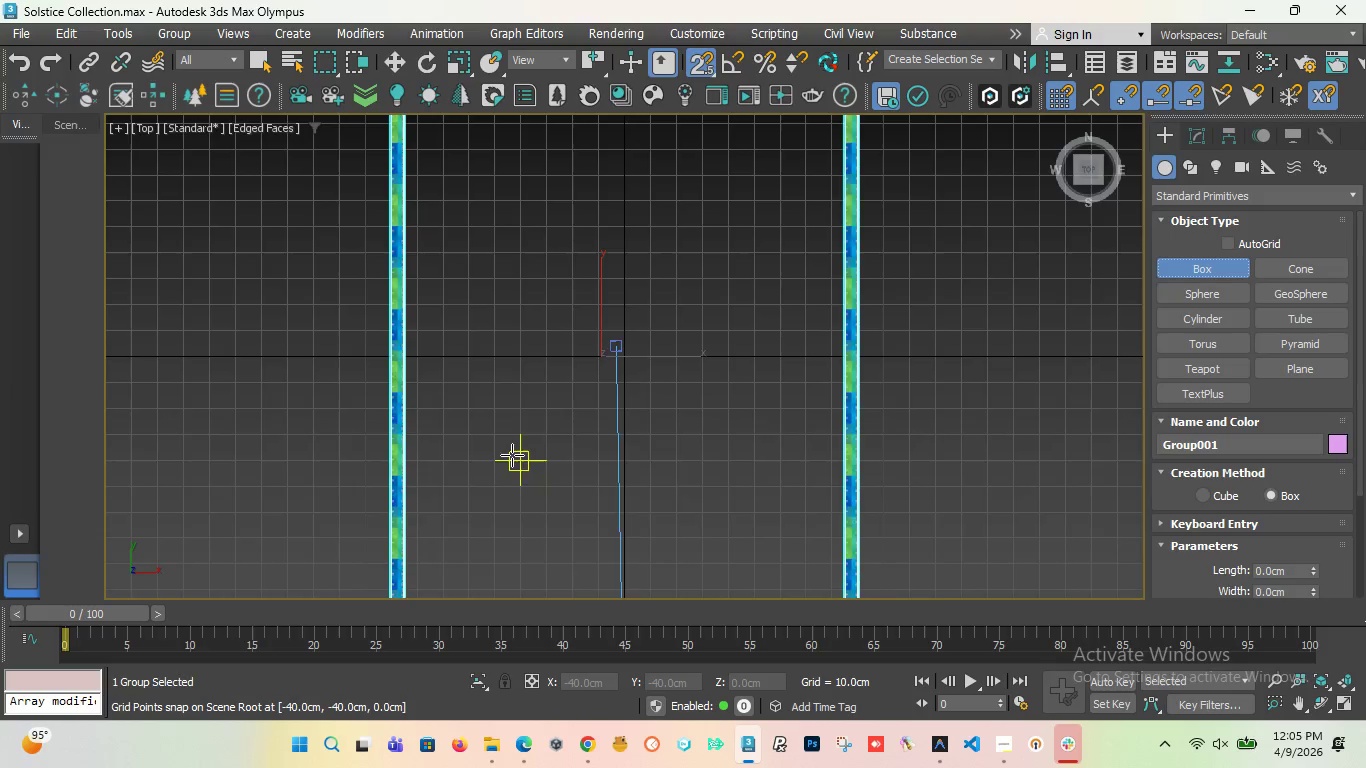 
scroll: coordinate [680, 514], scroll_direction: down, amount: 2.0
 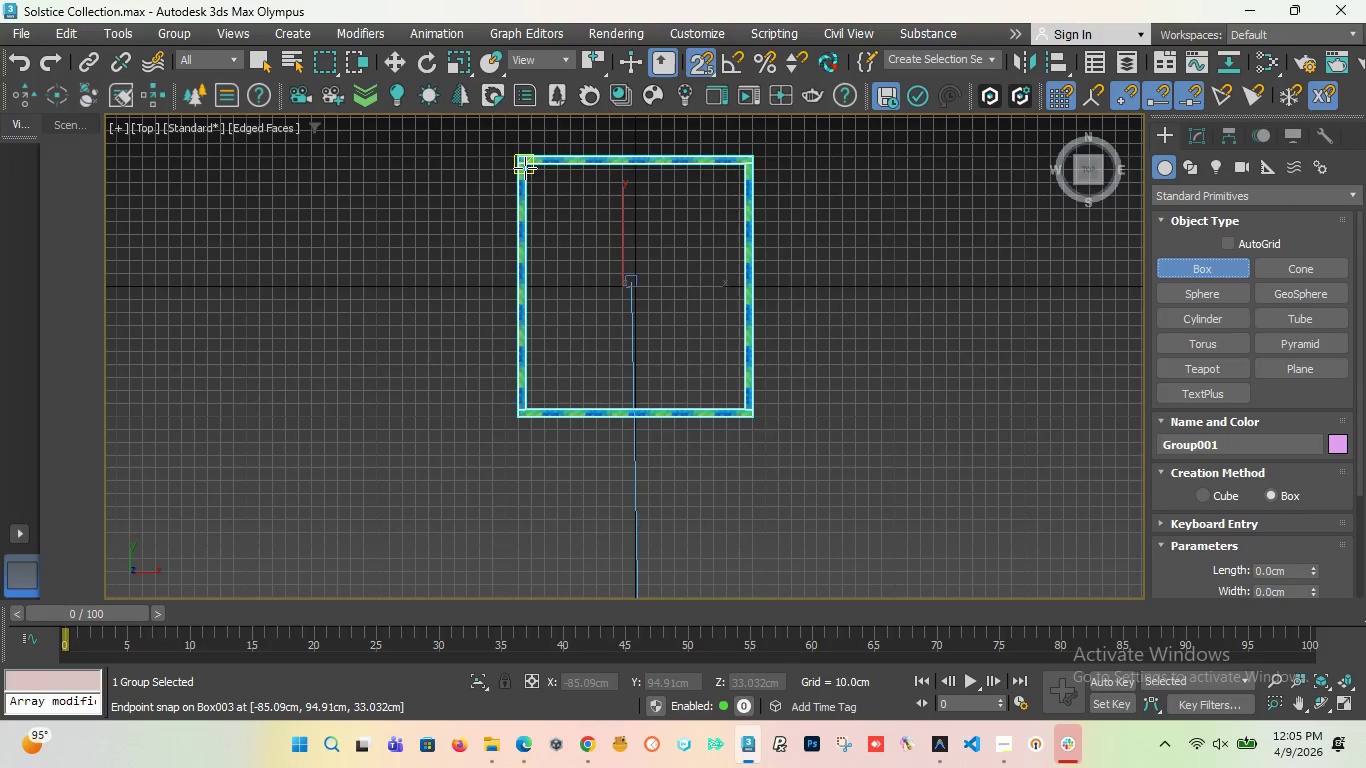 
left_click_drag(start_coordinate=[526, 165], to_coordinate=[739, 405])
 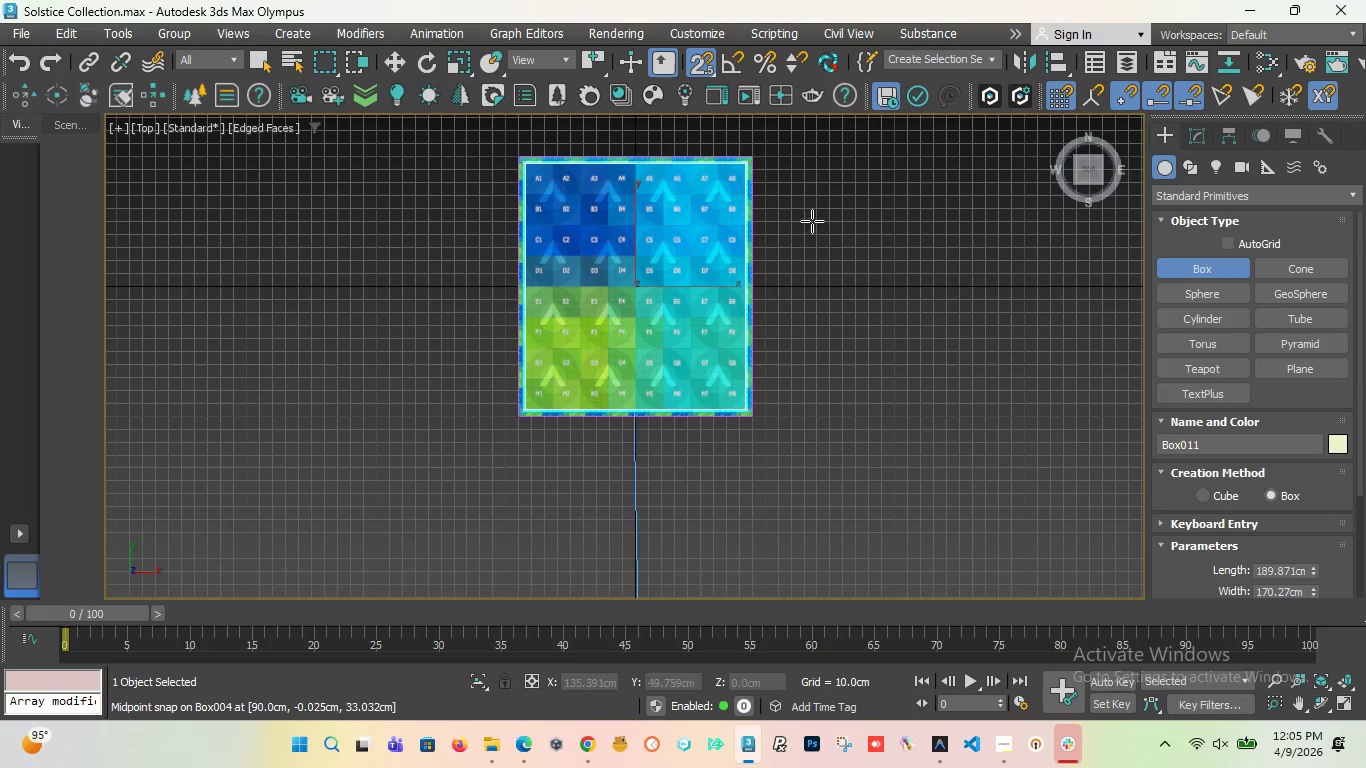 
left_click([814, 217])
 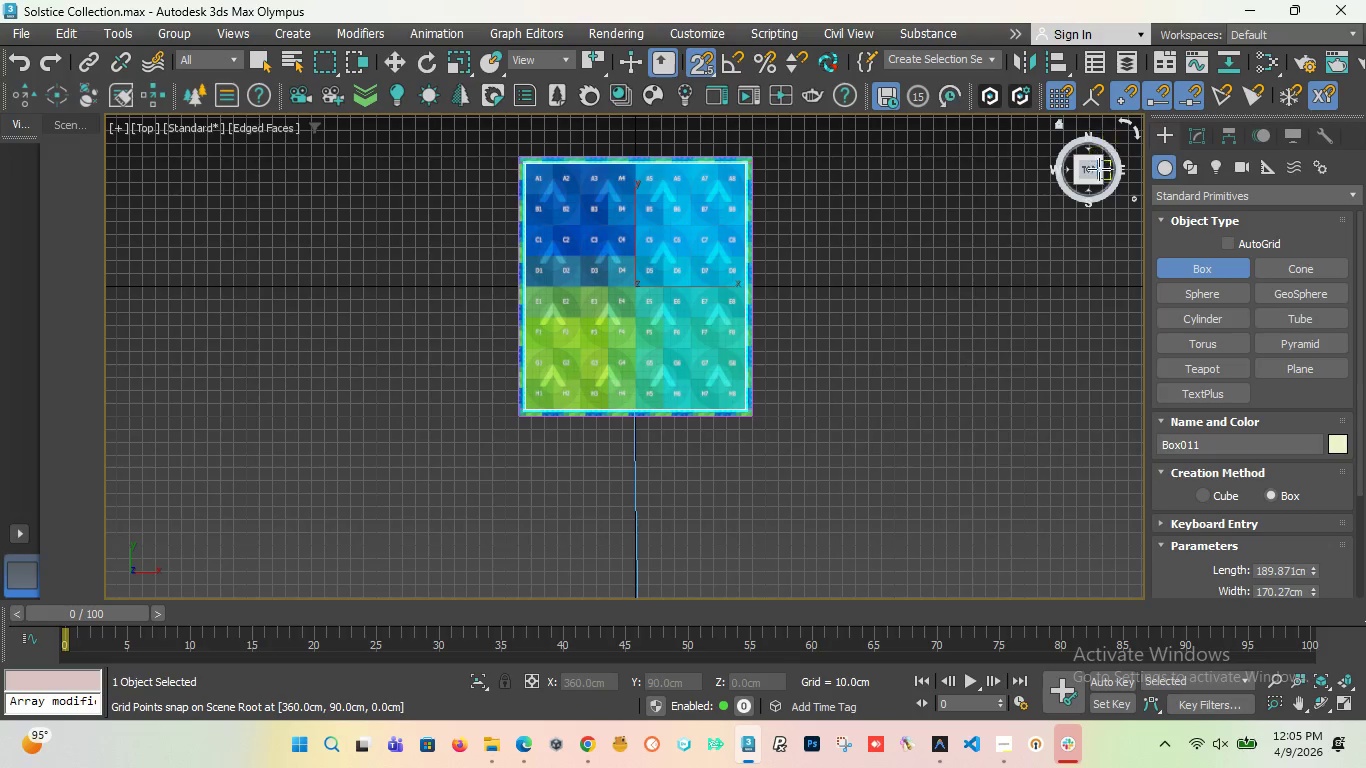 
left_click_drag(start_coordinate=[1091, 172], to_coordinate=[164, 139])
 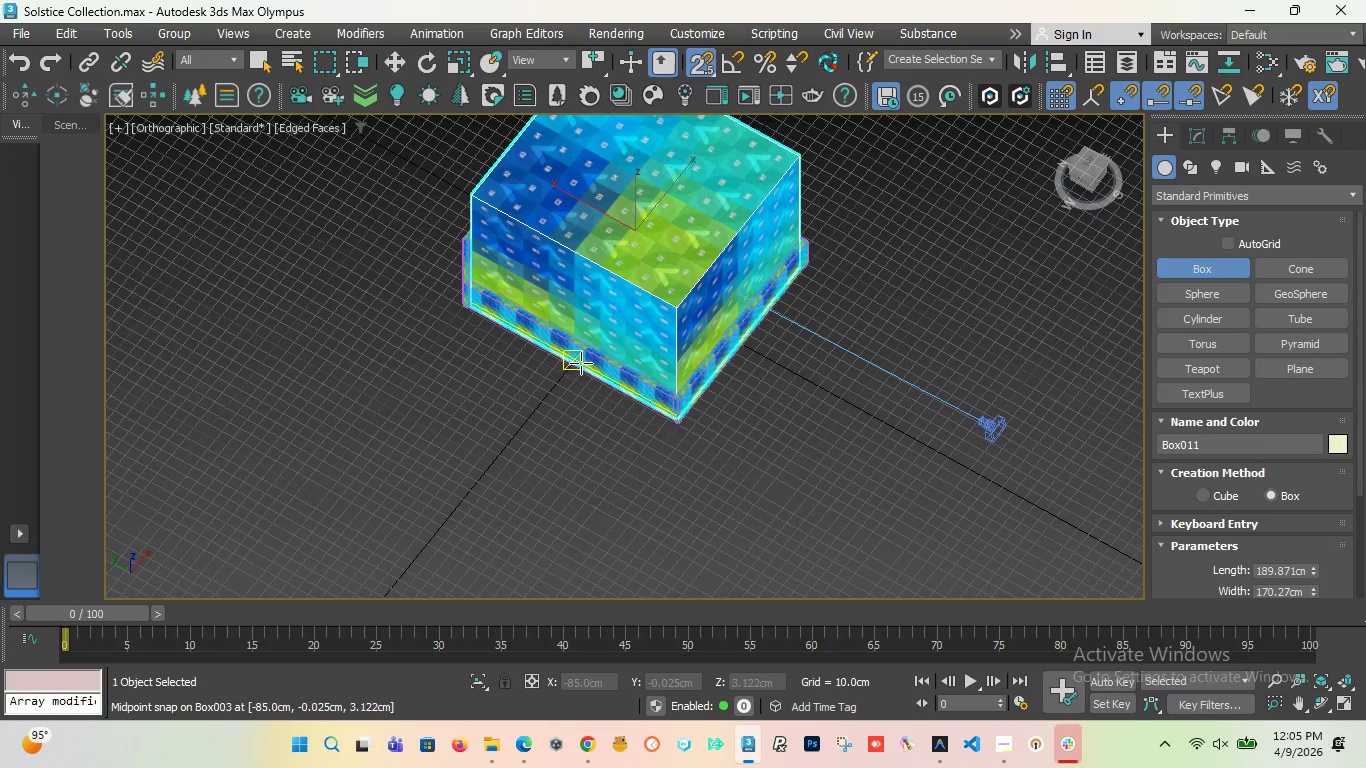 
key(F)
 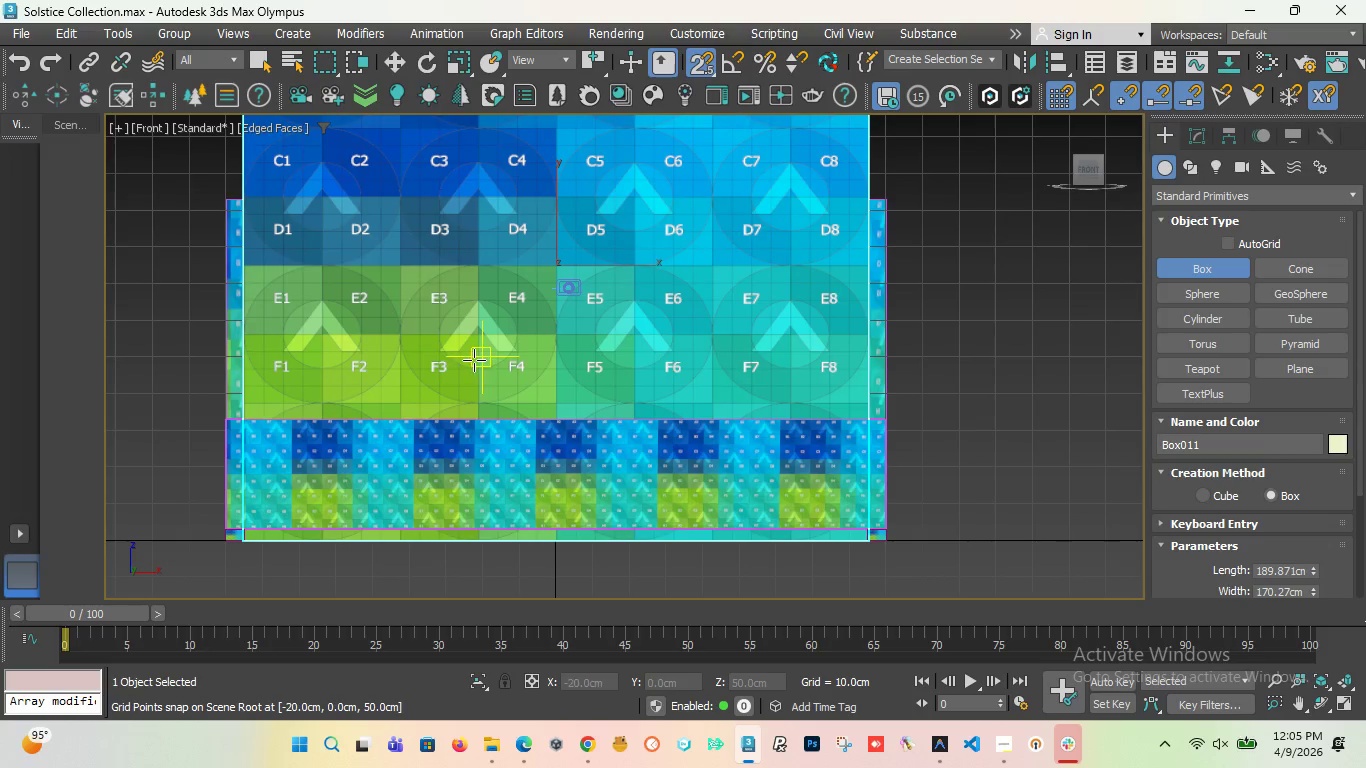 
scroll: coordinate [484, 367], scroll_direction: down, amount: 3.0
 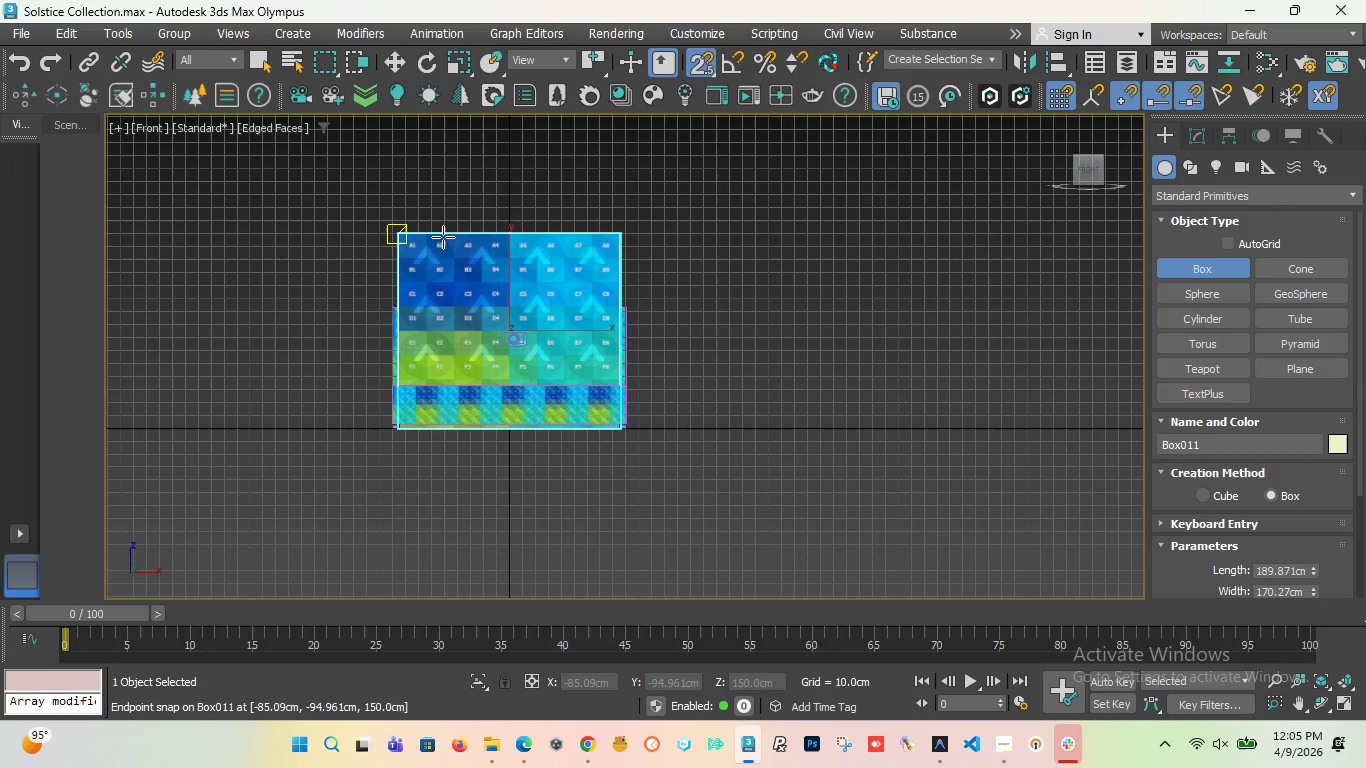 
scroll: coordinate [397, 347], scroll_direction: up, amount: 3.0
 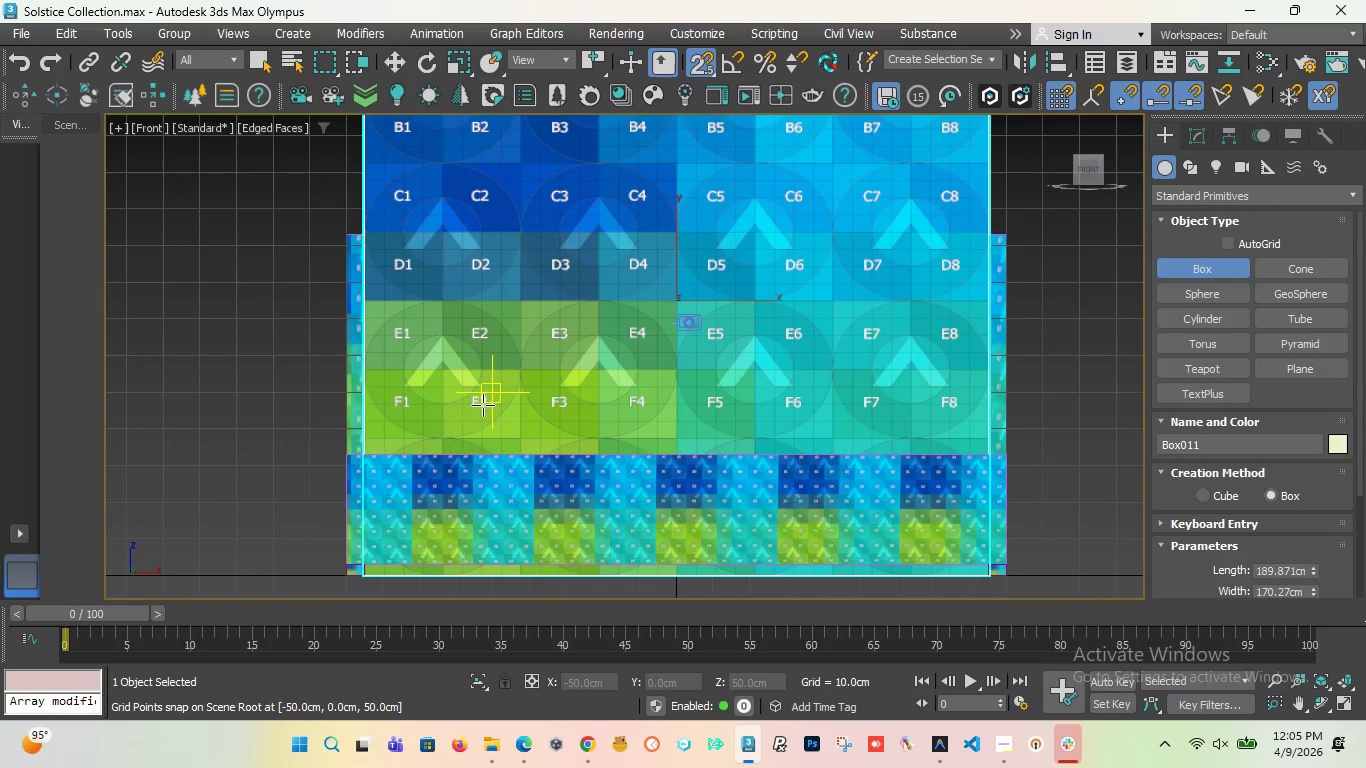 
scroll: coordinate [483, 405], scroll_direction: down, amount: 1.0
 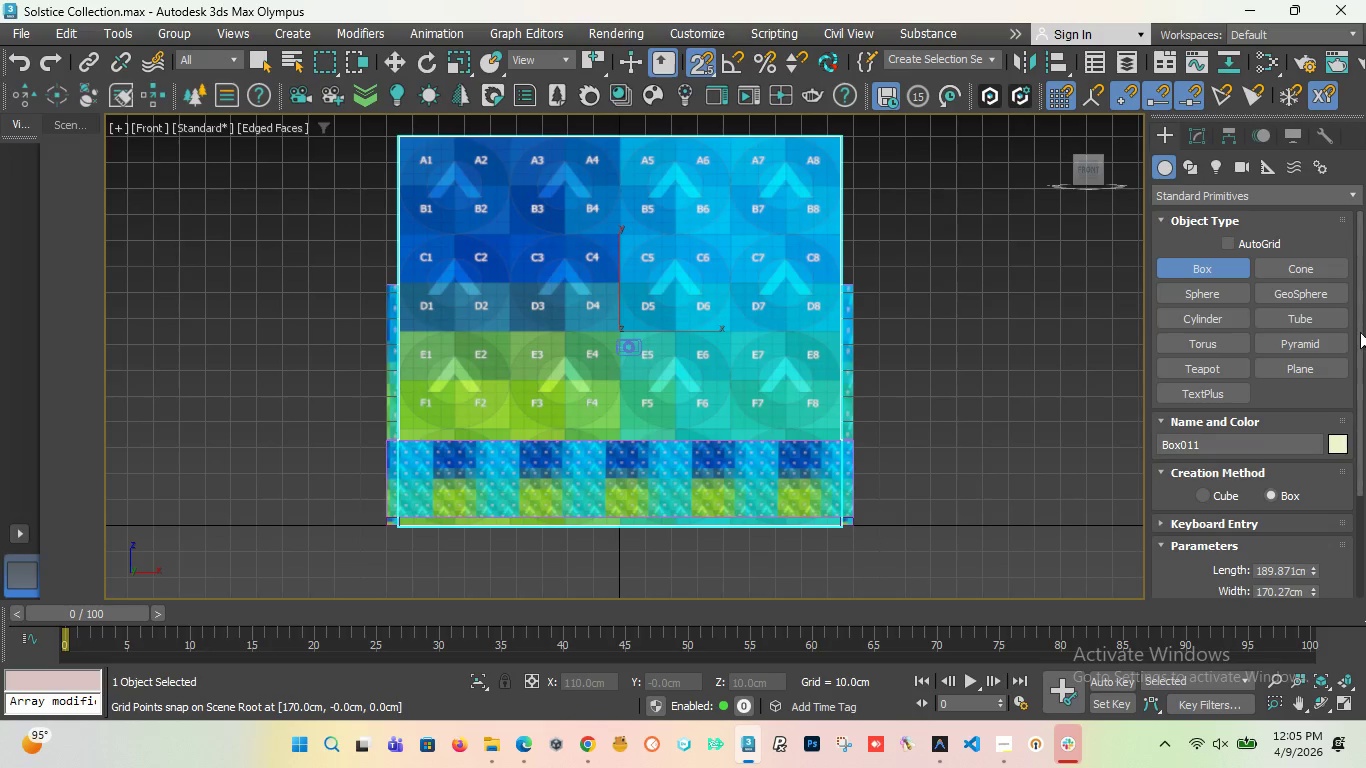 
left_click_drag(start_coordinate=[1360, 332], to_coordinate=[1361, 414])
 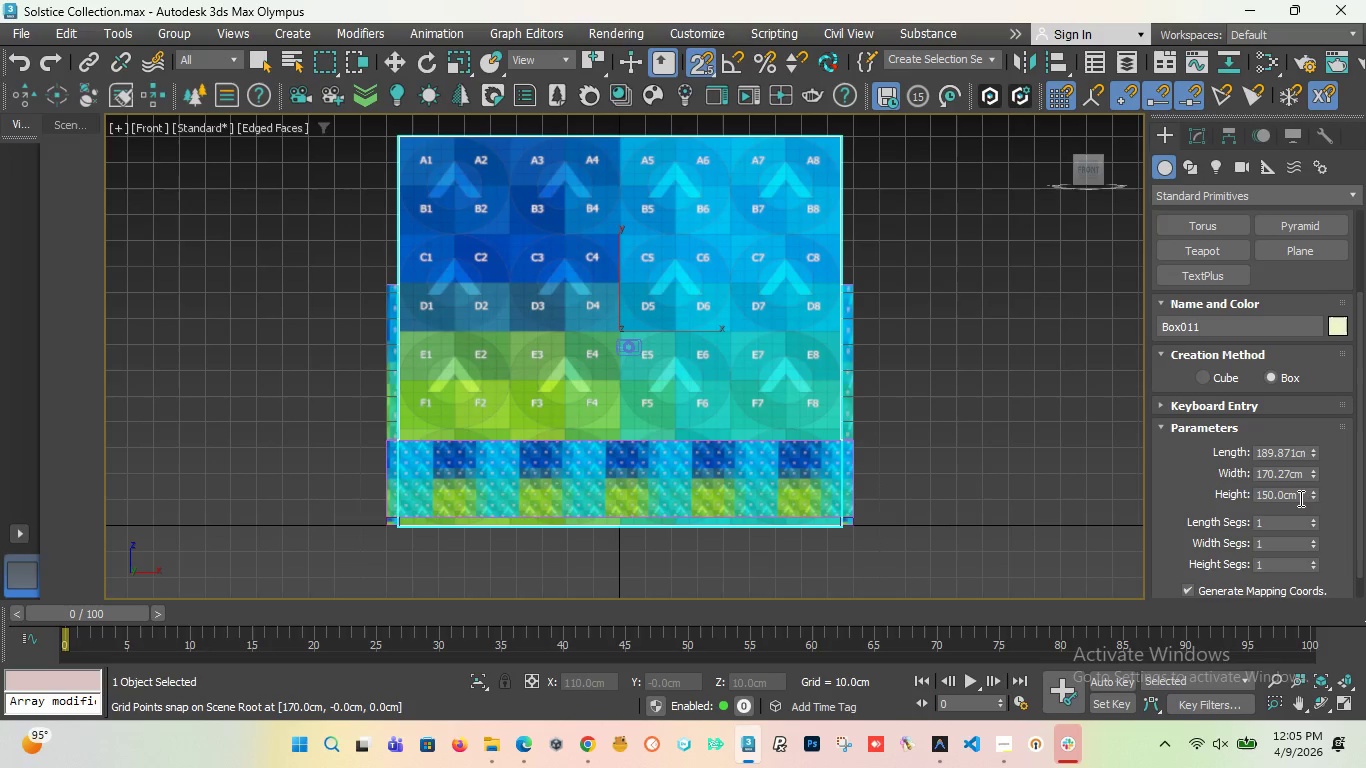 
left_click_drag(start_coordinate=[1299, 498], to_coordinate=[1088, 469])
 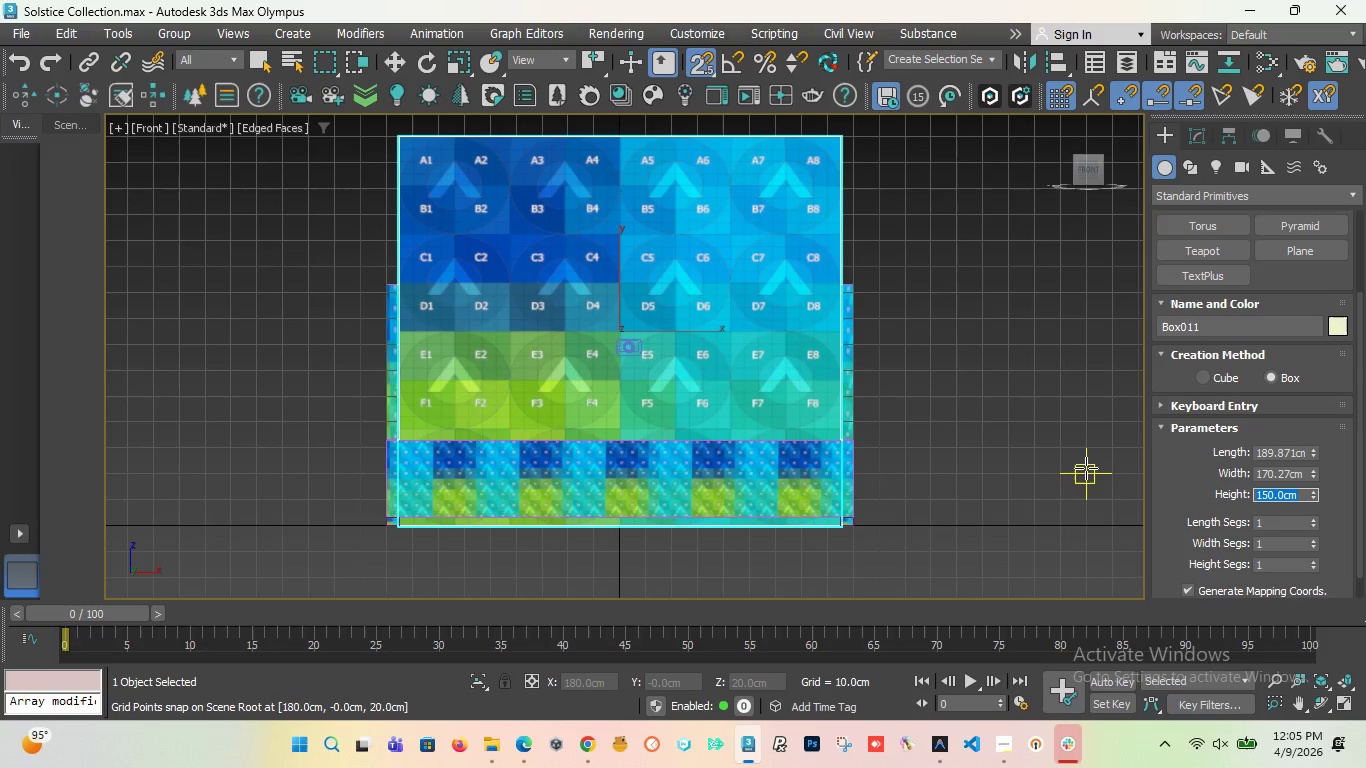 
type(30)
 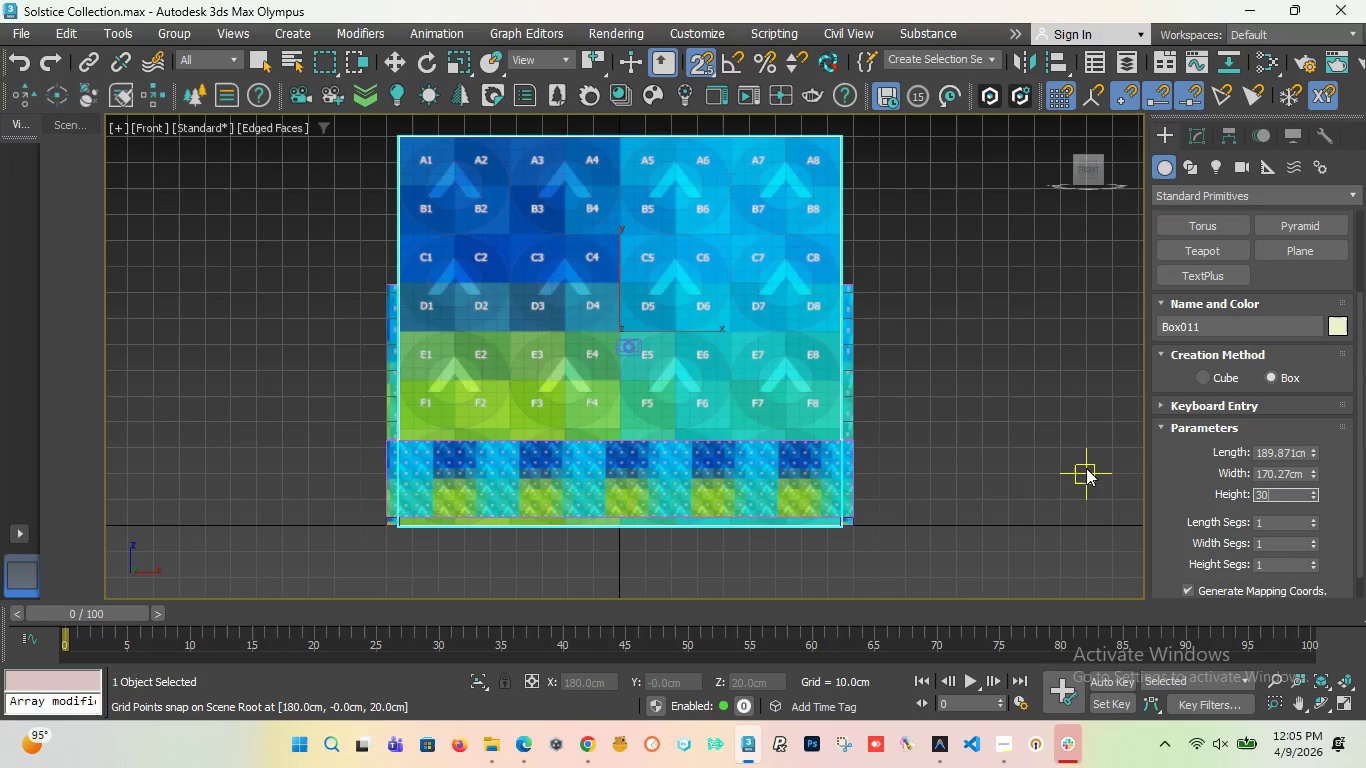 
key(Enter)
 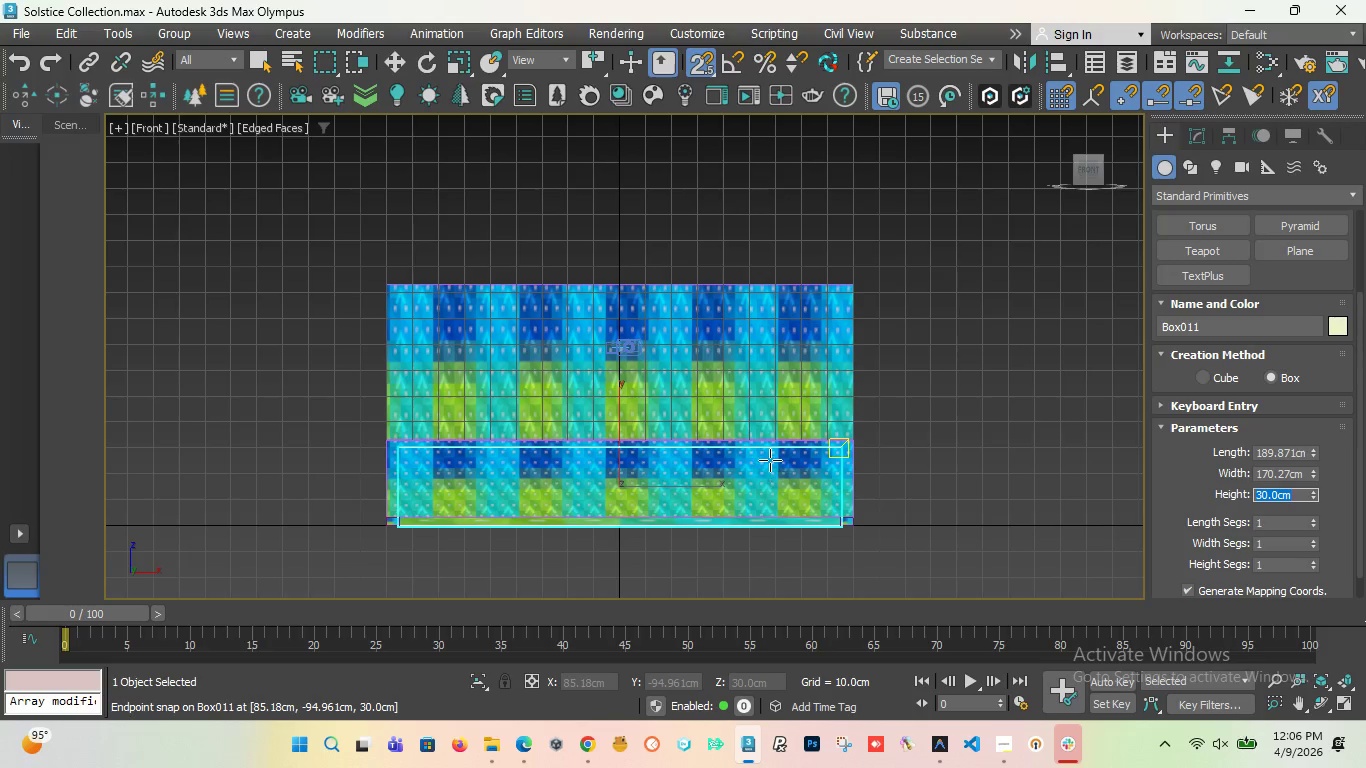 
key(W)
 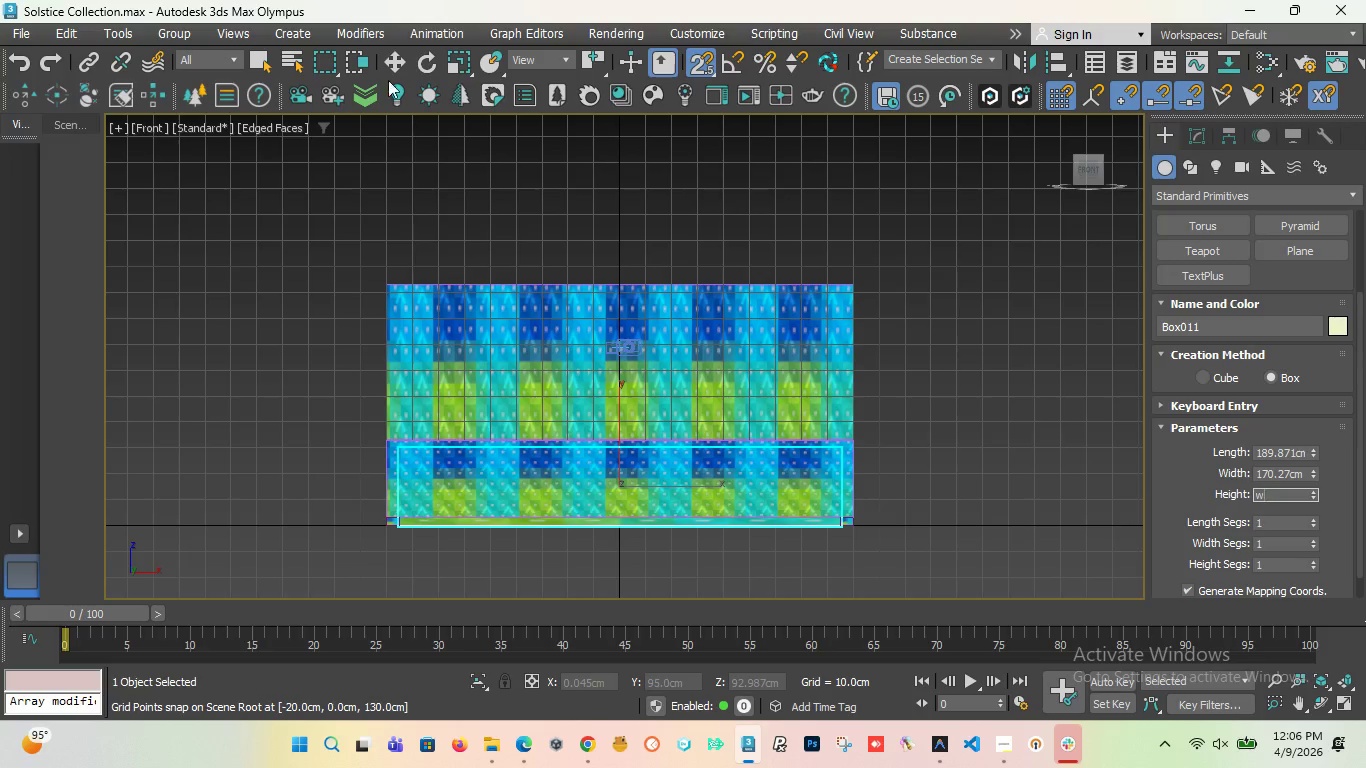 
left_click([397, 68])
 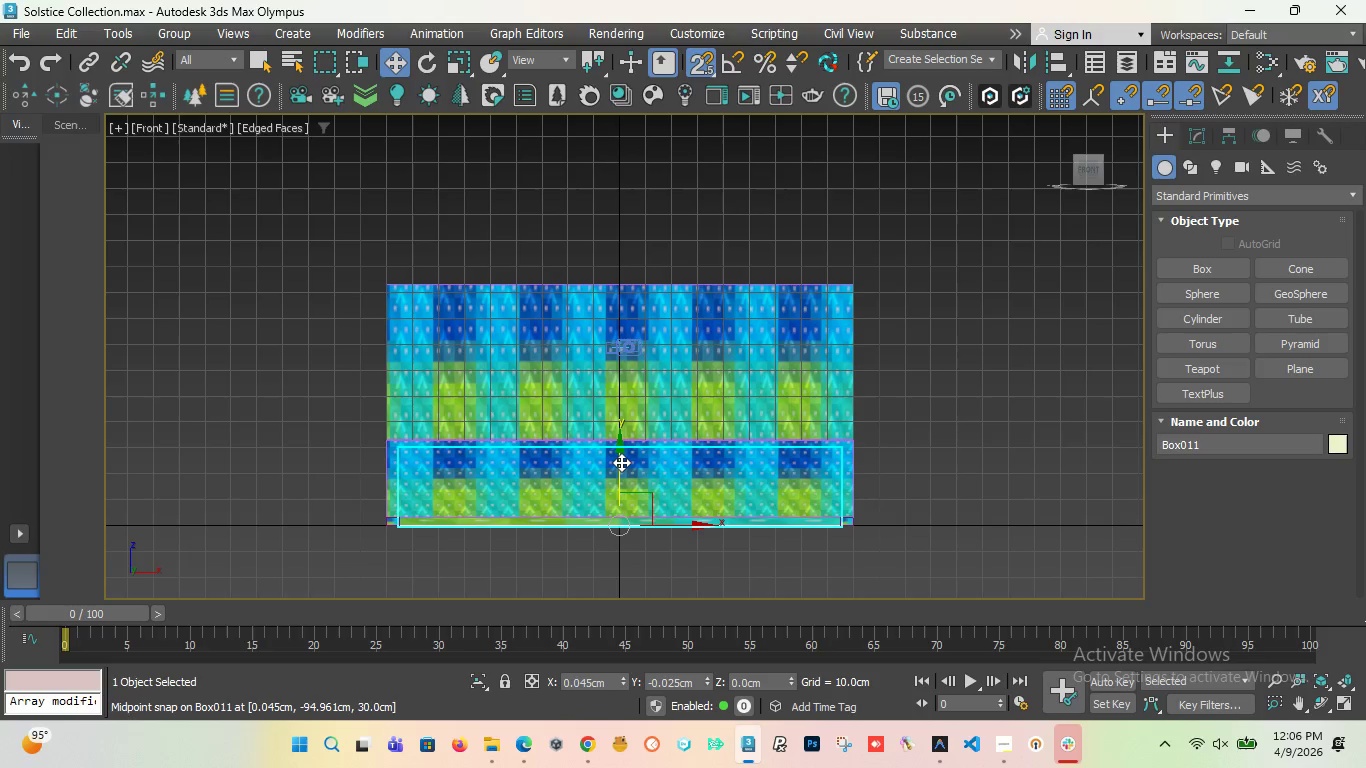 
left_click_drag(start_coordinate=[621, 462], to_coordinate=[399, 461])
 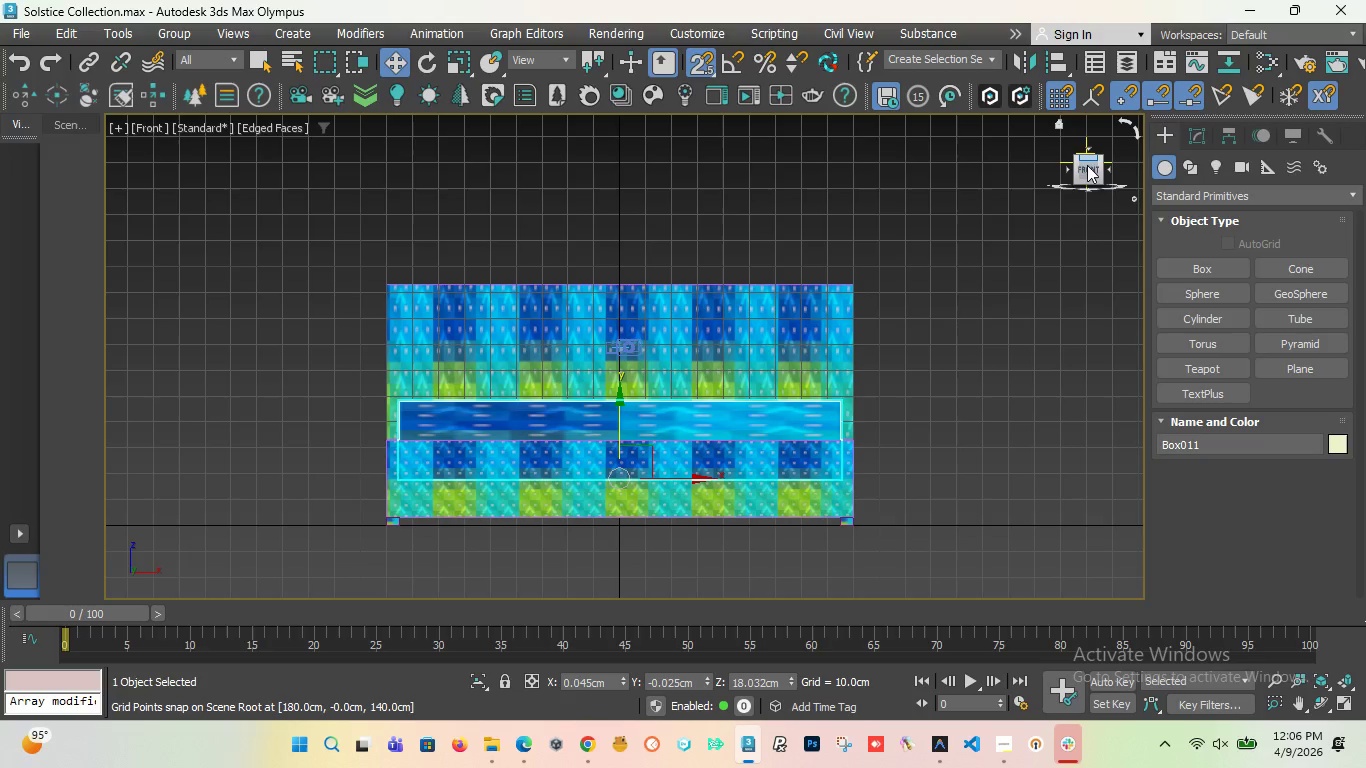 
left_click_drag(start_coordinate=[1078, 168], to_coordinate=[115, 187])
 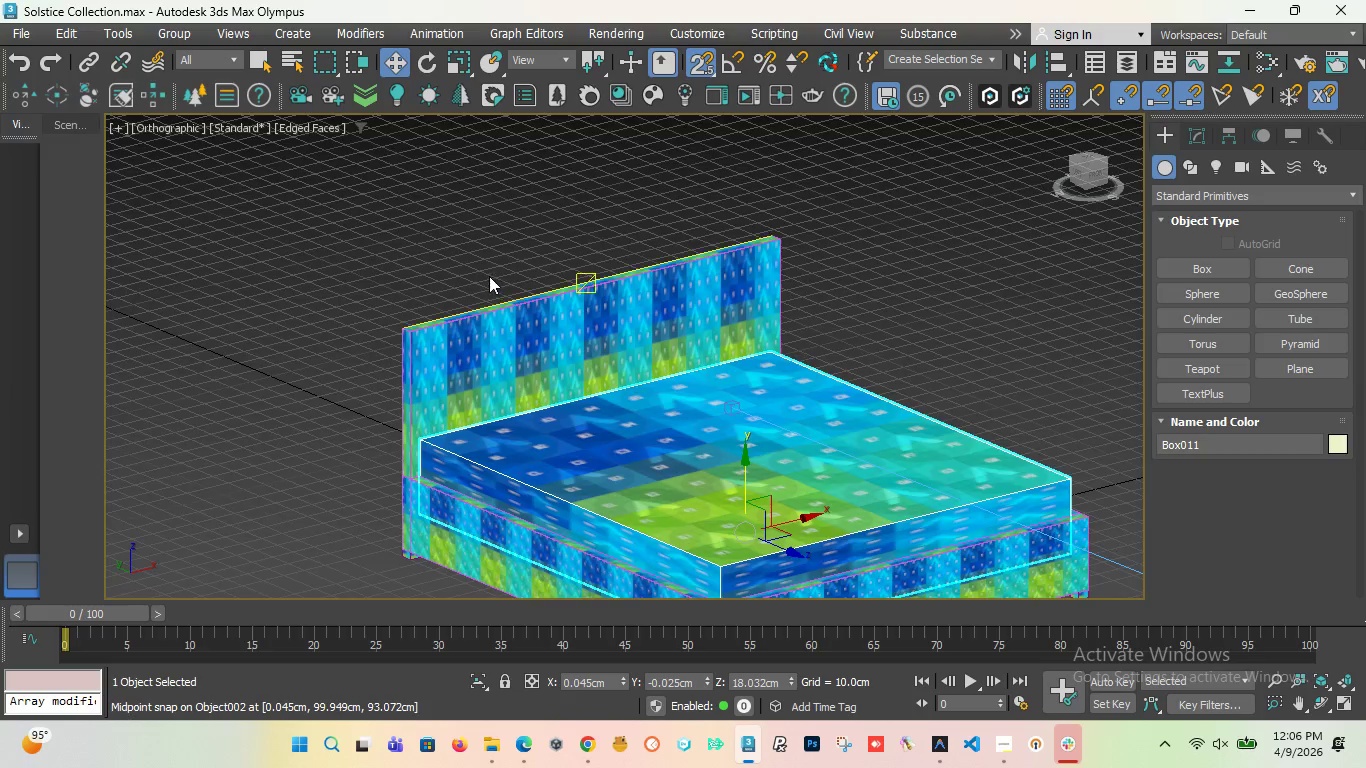 
scroll: coordinate [489, 264], scroll_direction: down, amount: 2.0
 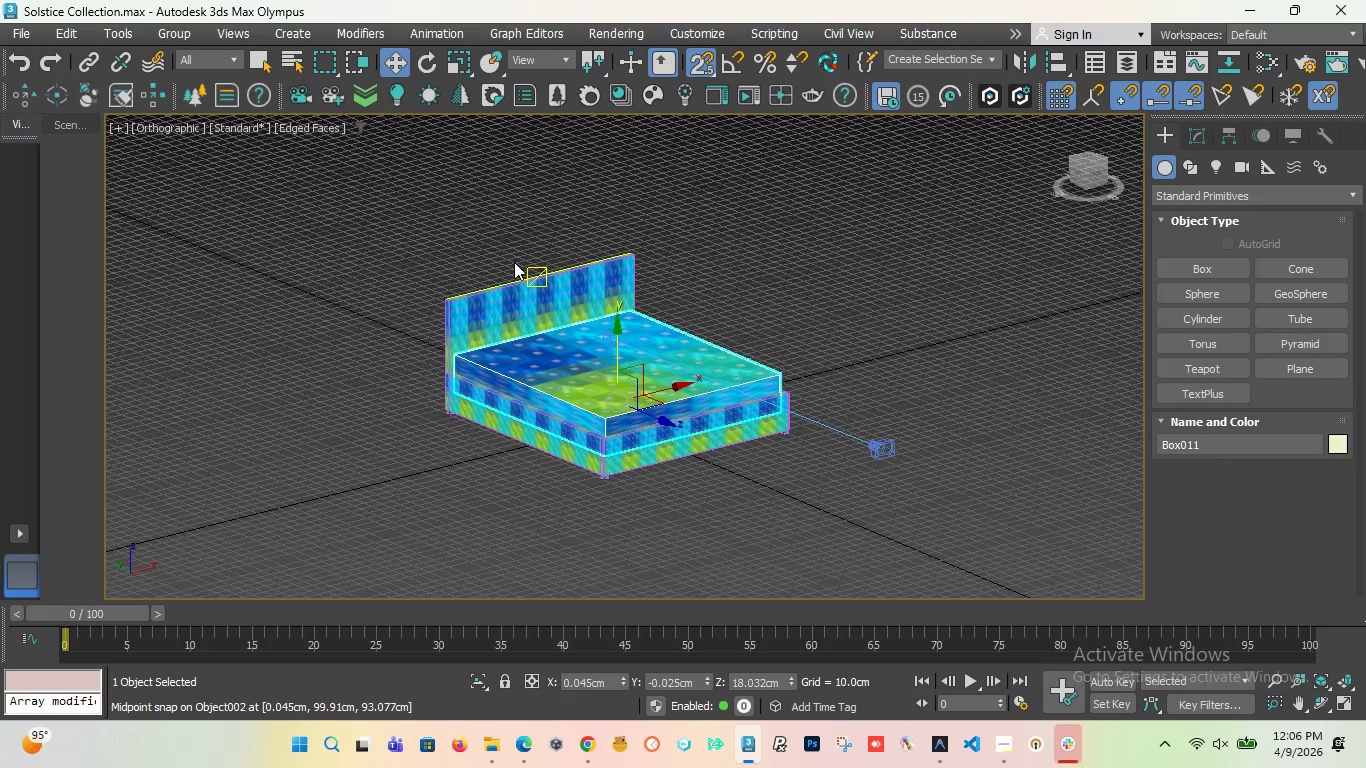 
key(T)
 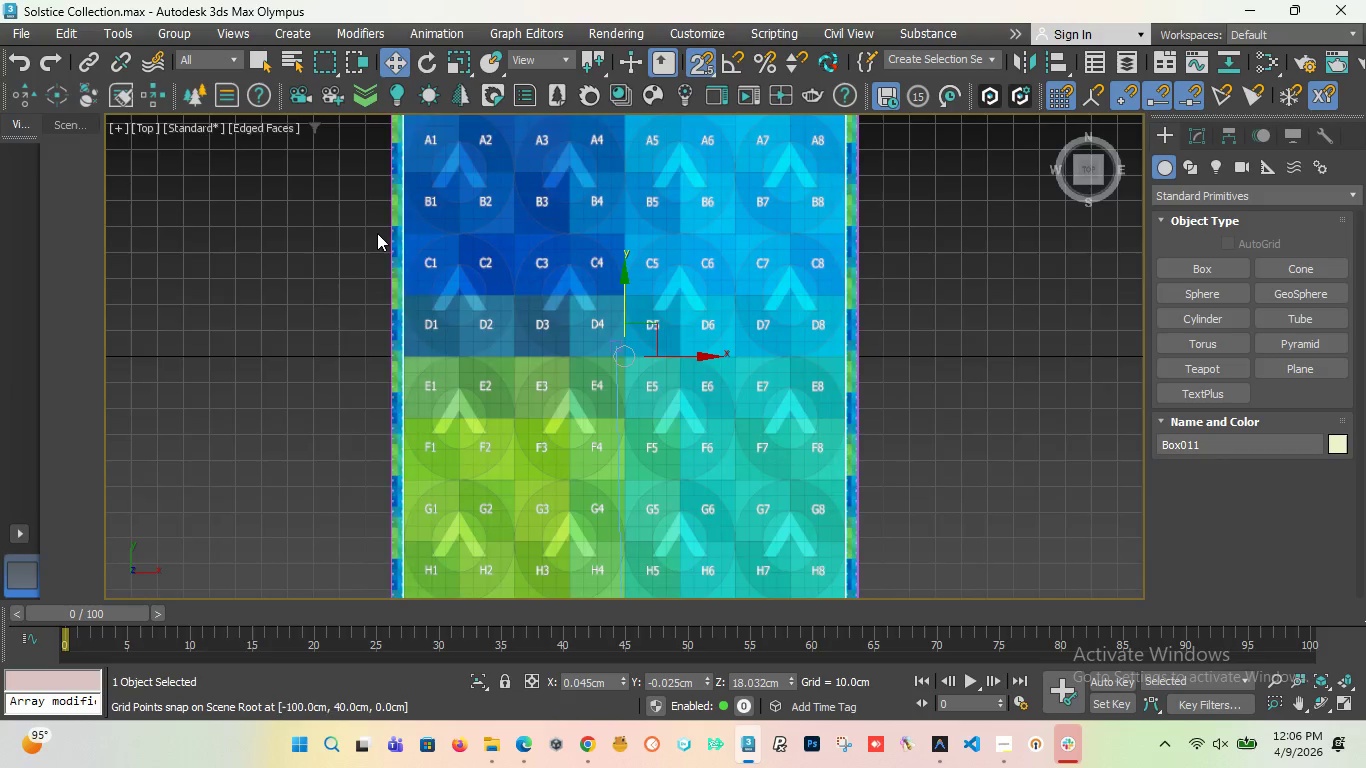 
scroll: coordinate [377, 233], scroll_direction: down, amount: 2.0
 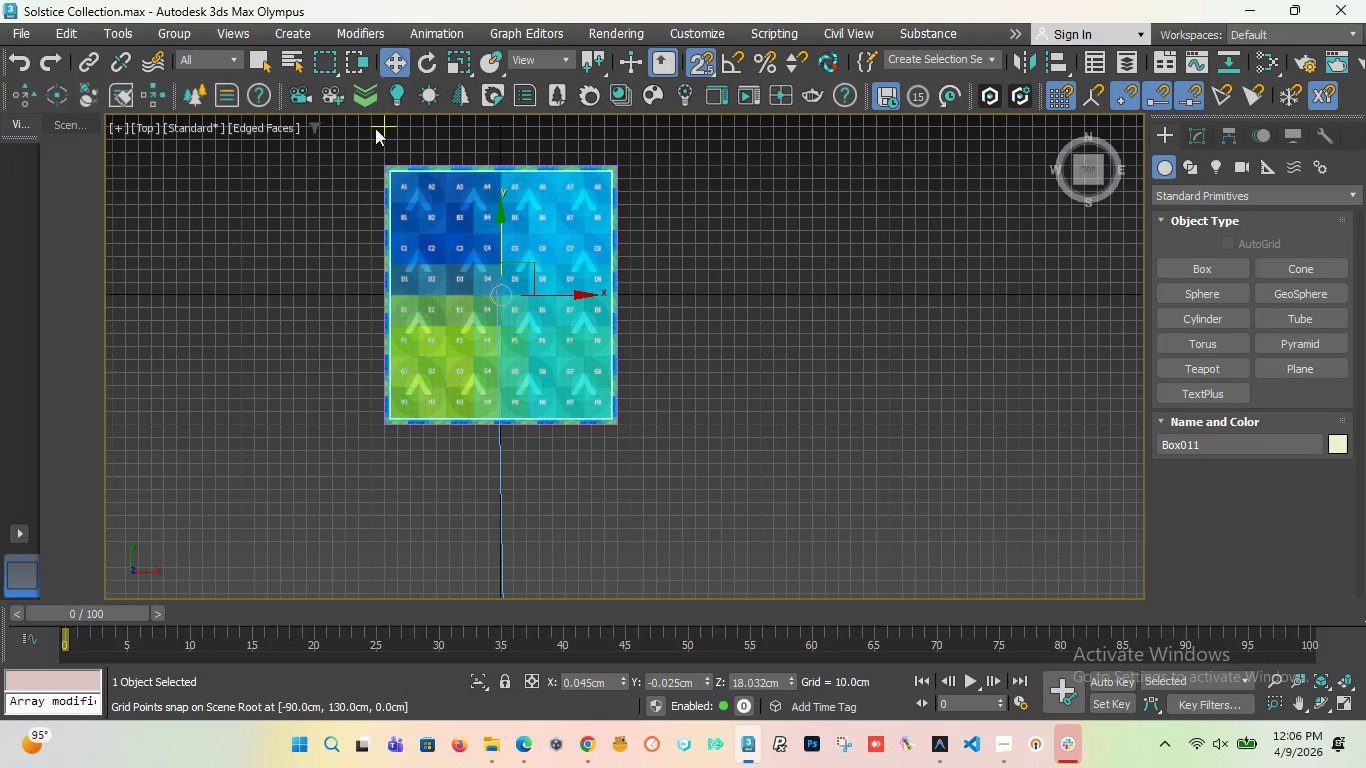 
scroll: coordinate [329, 235], scroll_direction: up, amount: 15.0
 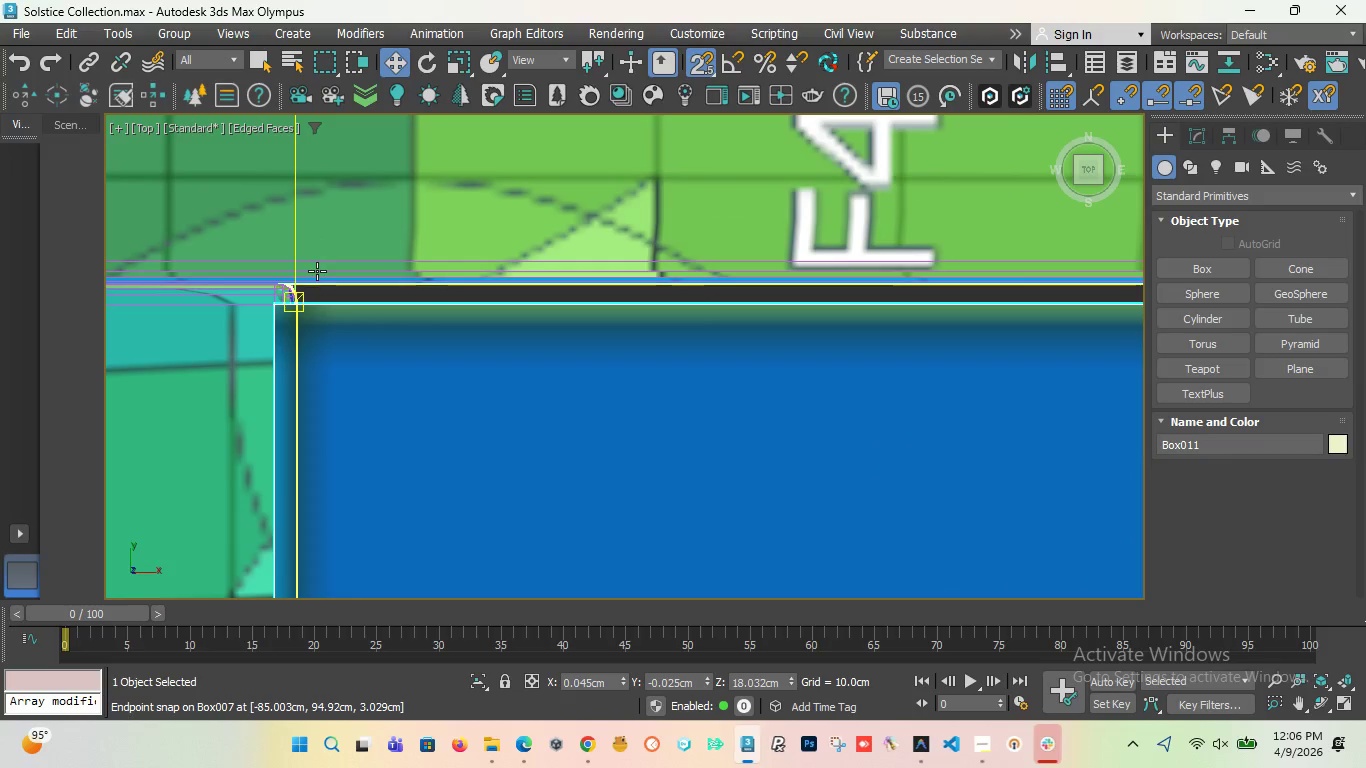 
scroll: coordinate [381, 252], scroll_direction: down, amount: 16.0
 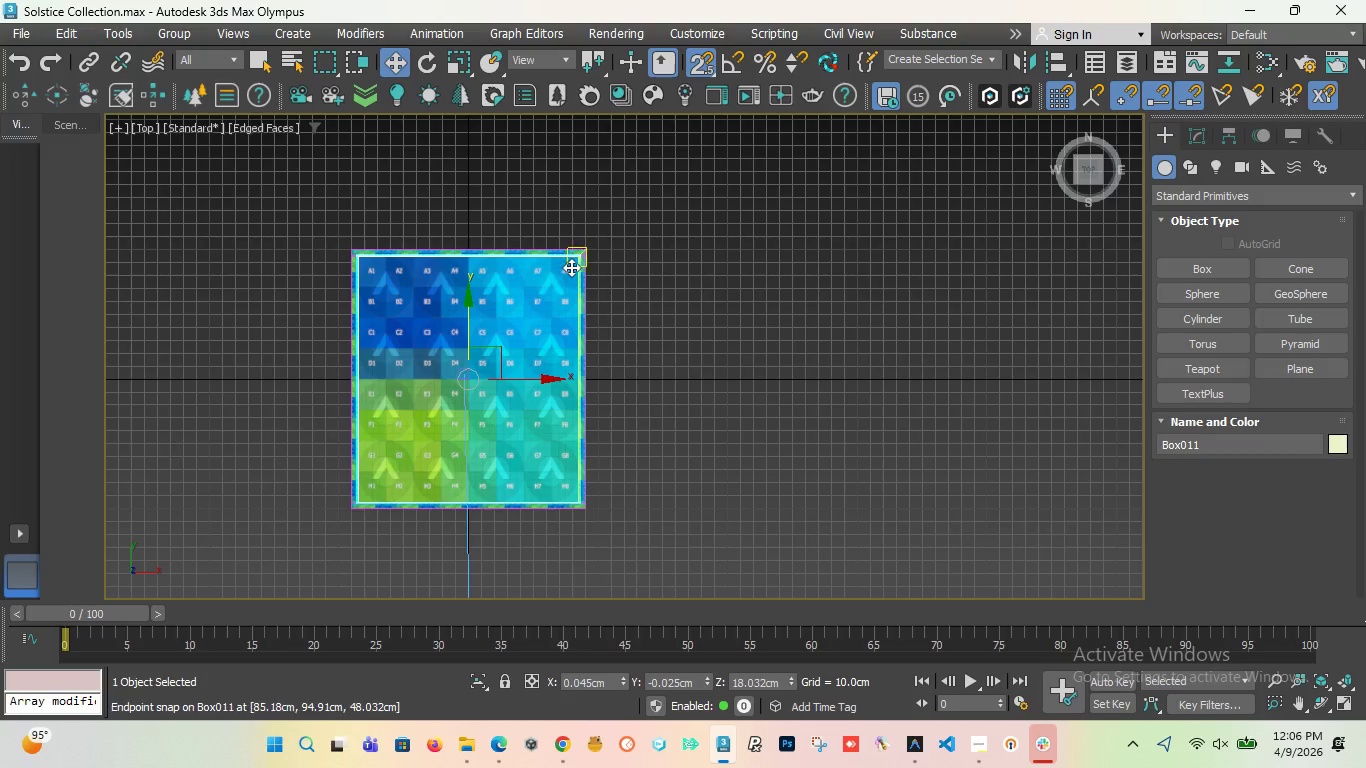 
scroll: coordinate [596, 251], scroll_direction: up, amount: 9.0
 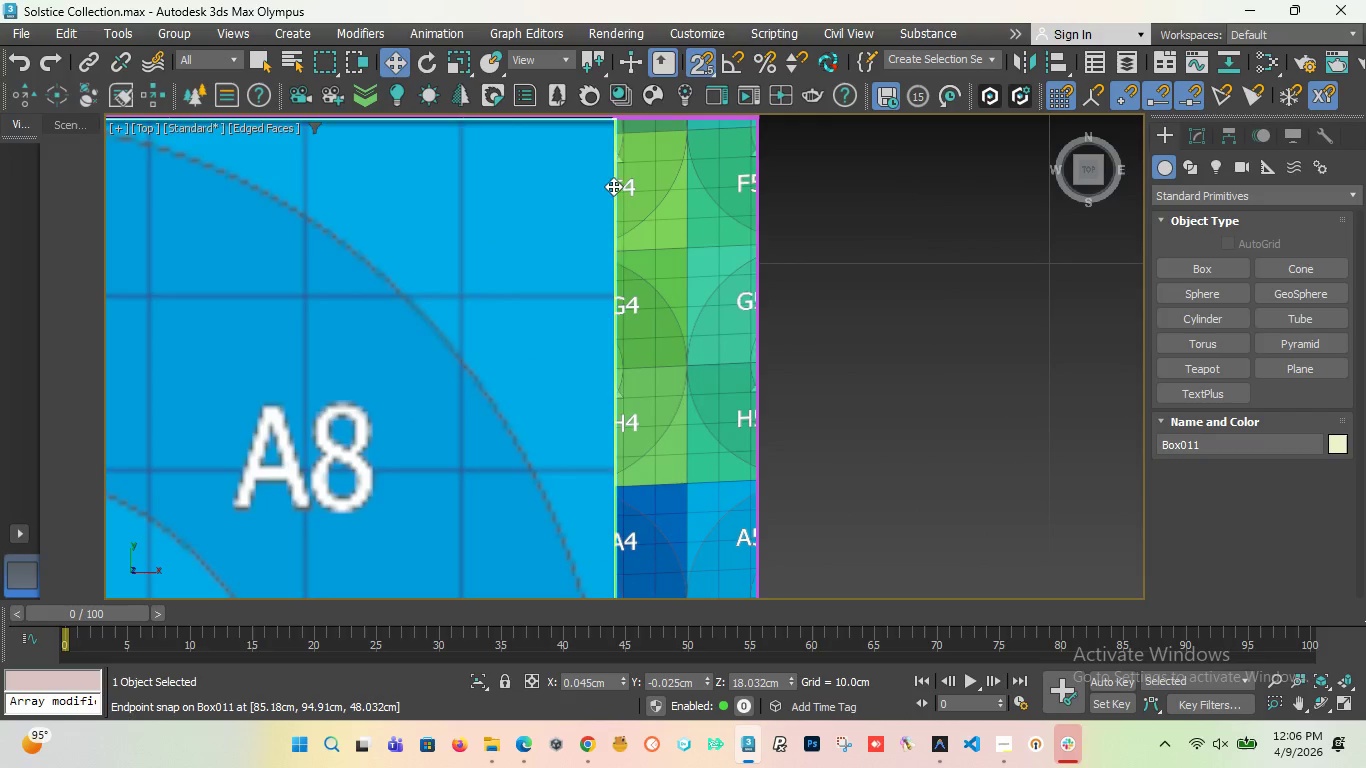 
scroll: coordinate [654, 305], scroll_direction: down, amount: 2.0
 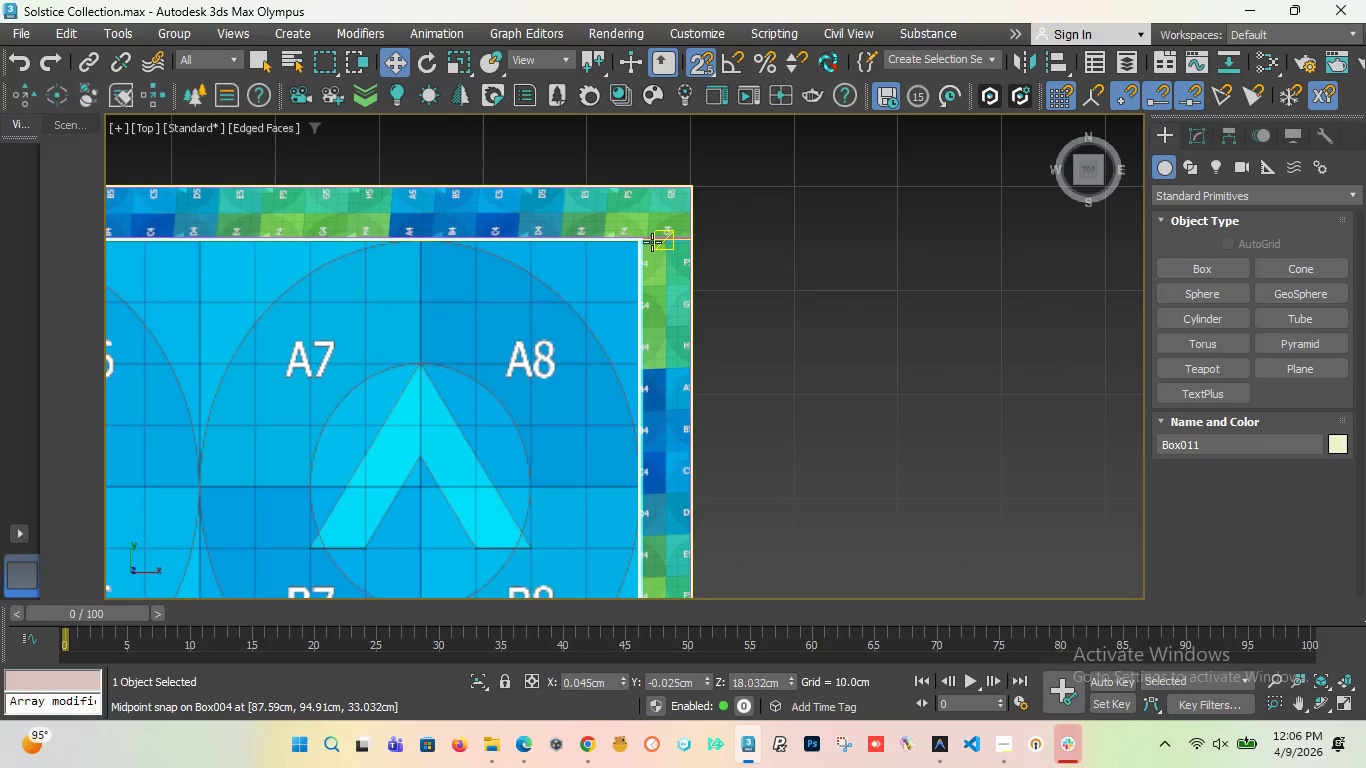 
scroll: coordinate [626, 230], scroll_direction: up, amount: 10.0
 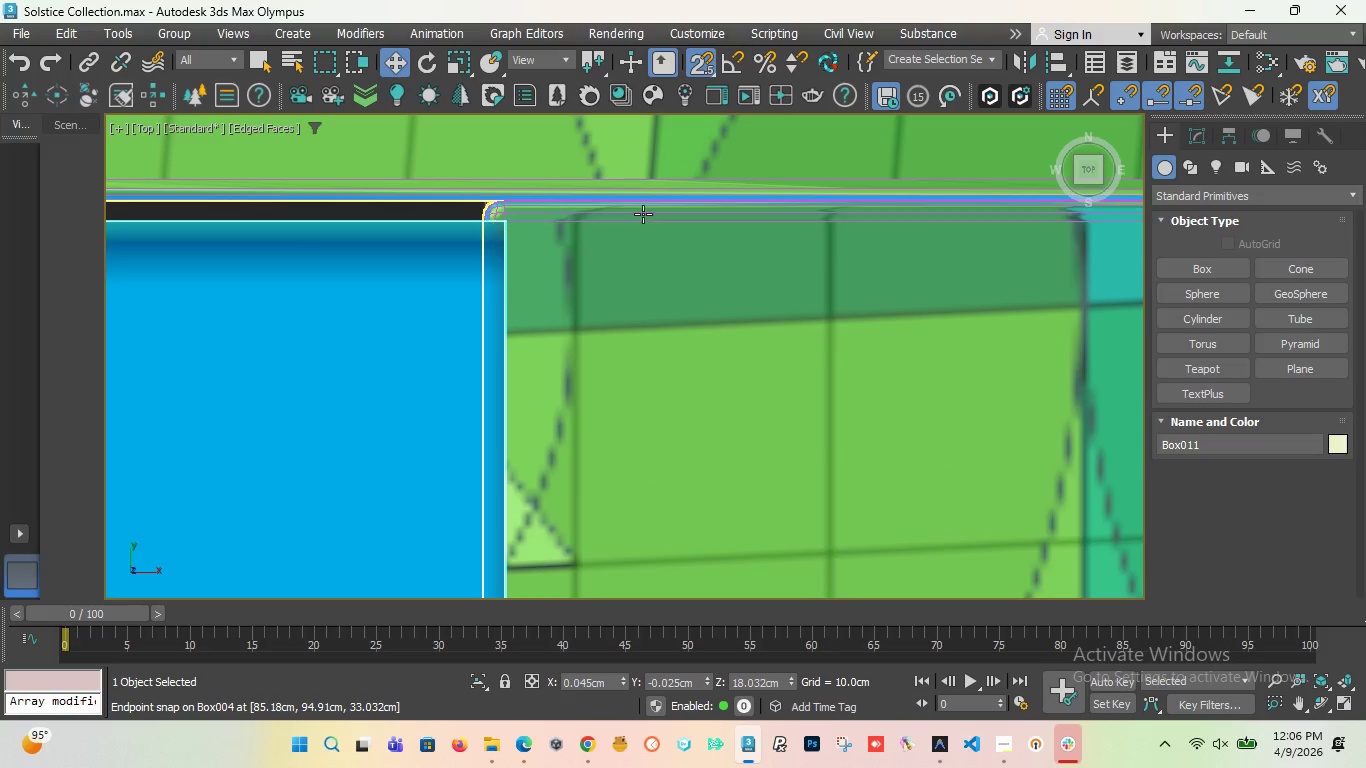 
scroll: coordinate [659, 235], scroll_direction: down, amount: 29.0
 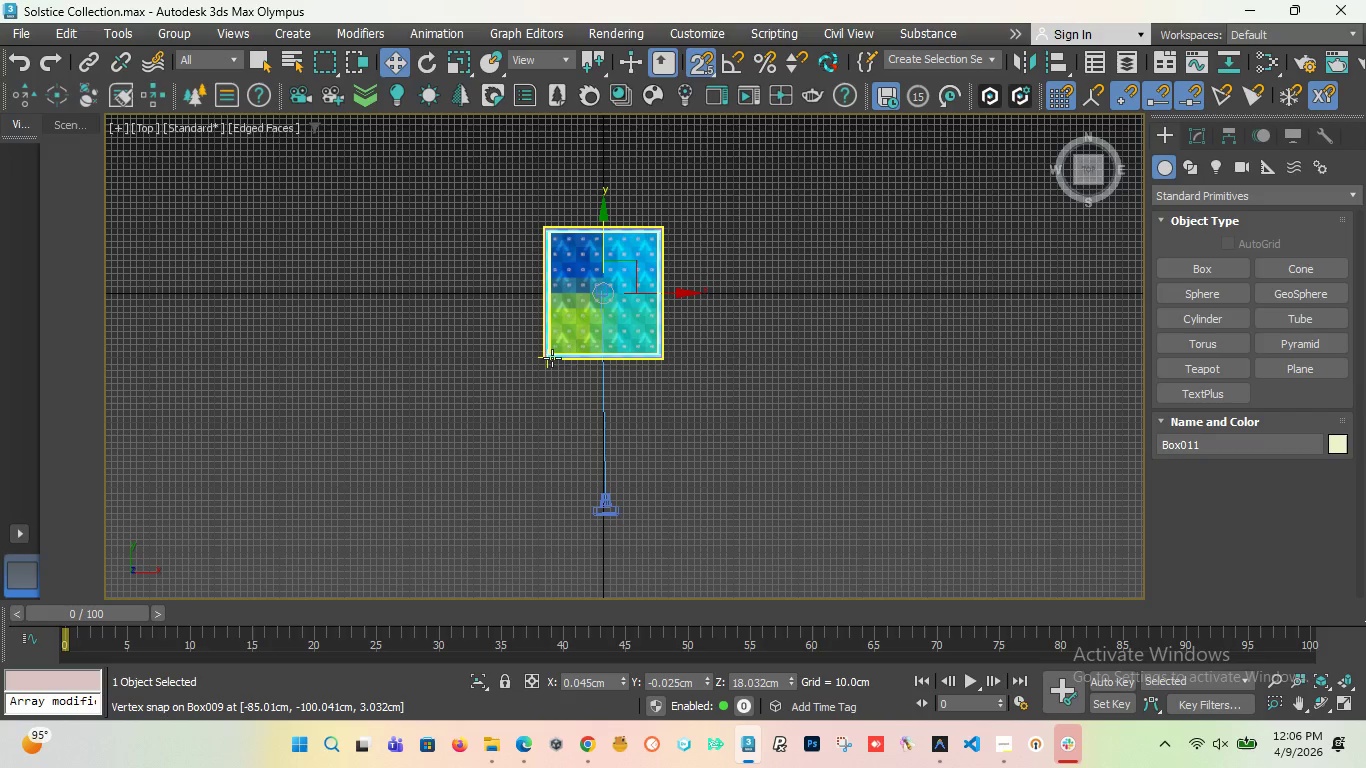 
scroll: coordinate [550, 470], scroll_direction: up, amount: 22.0
 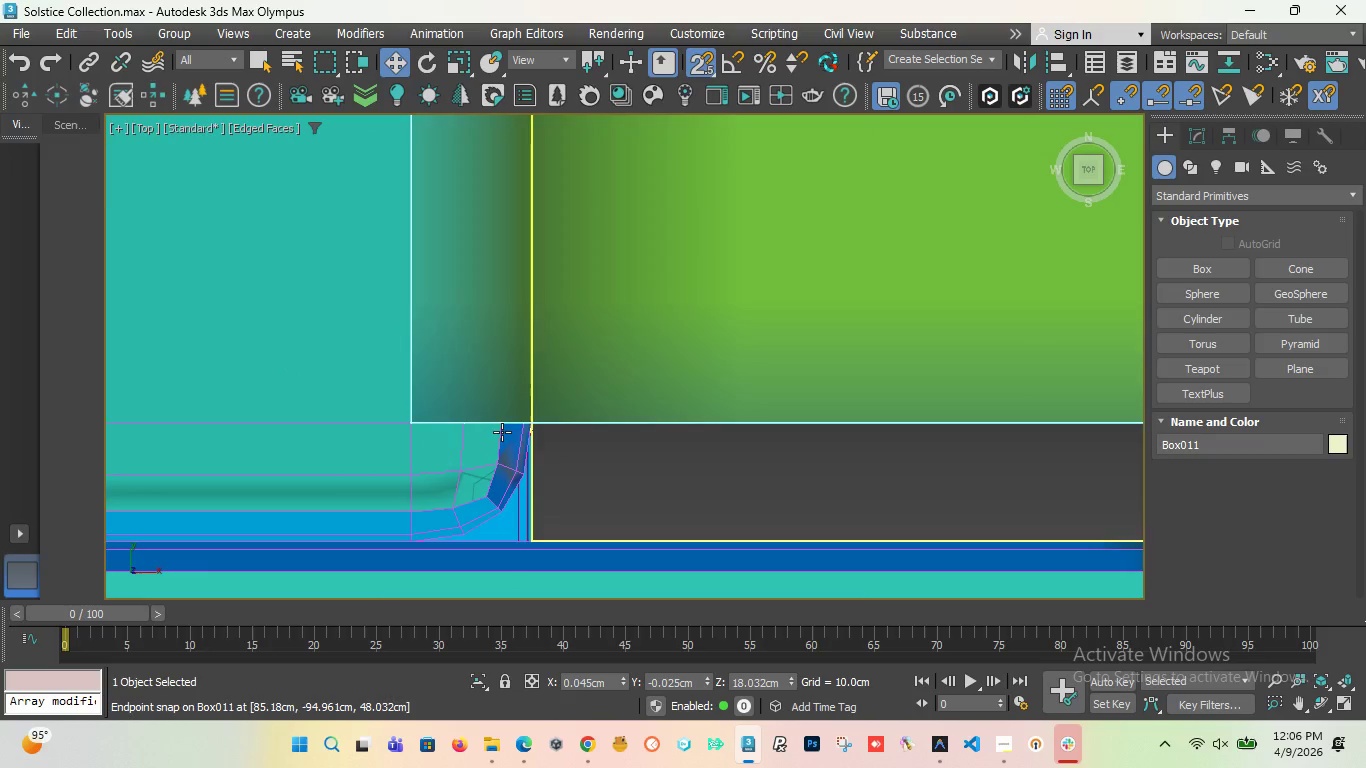 
scroll: coordinate [465, 373], scroll_direction: down, amount: 27.0
 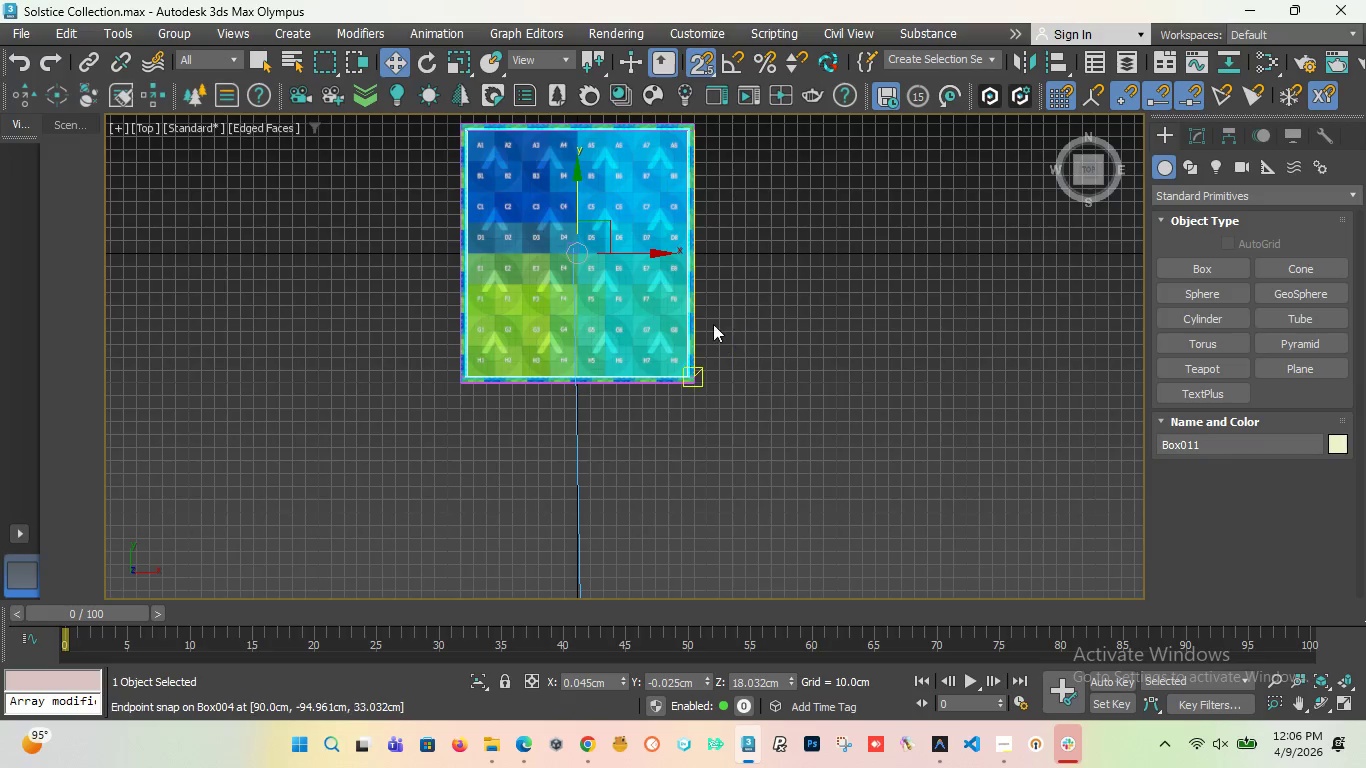 
scroll: coordinate [713, 324], scroll_direction: up, amount: 2.0
 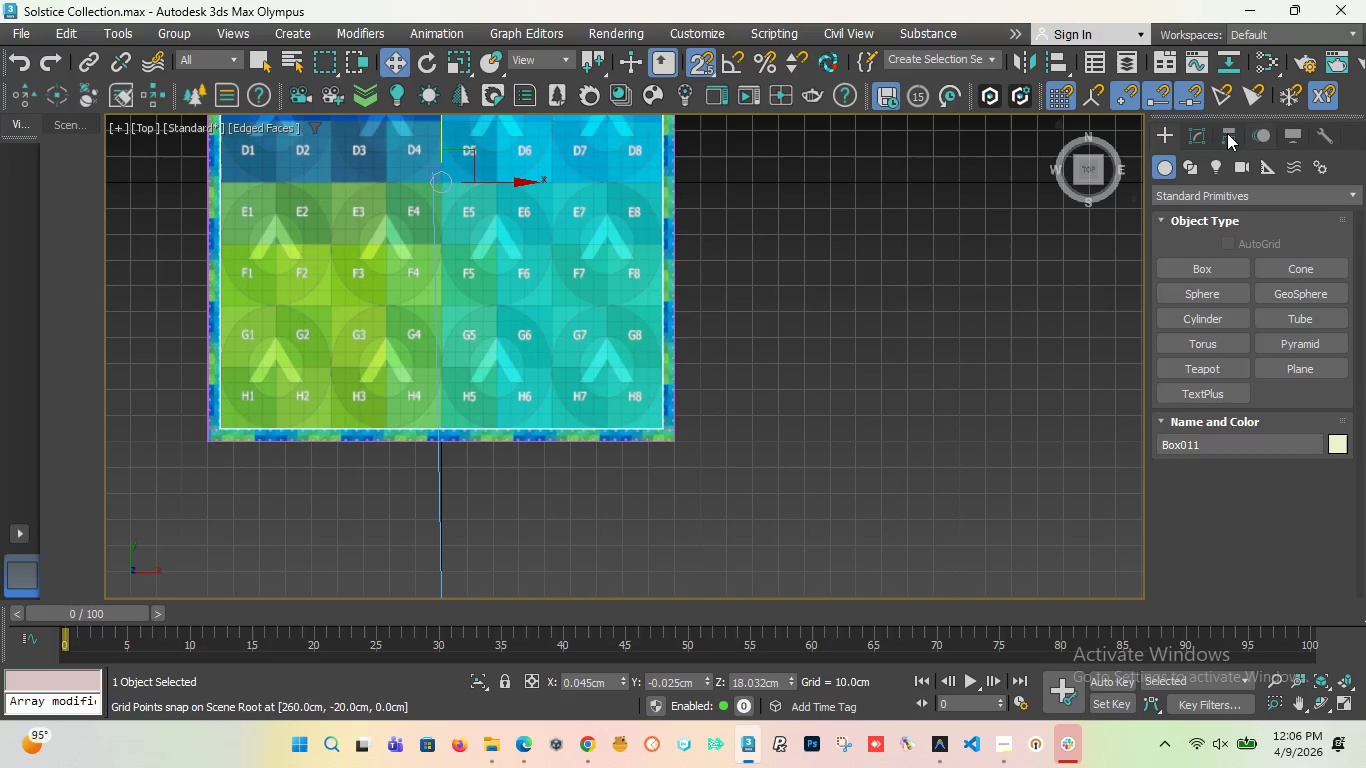 
left_click([1190, 130])
 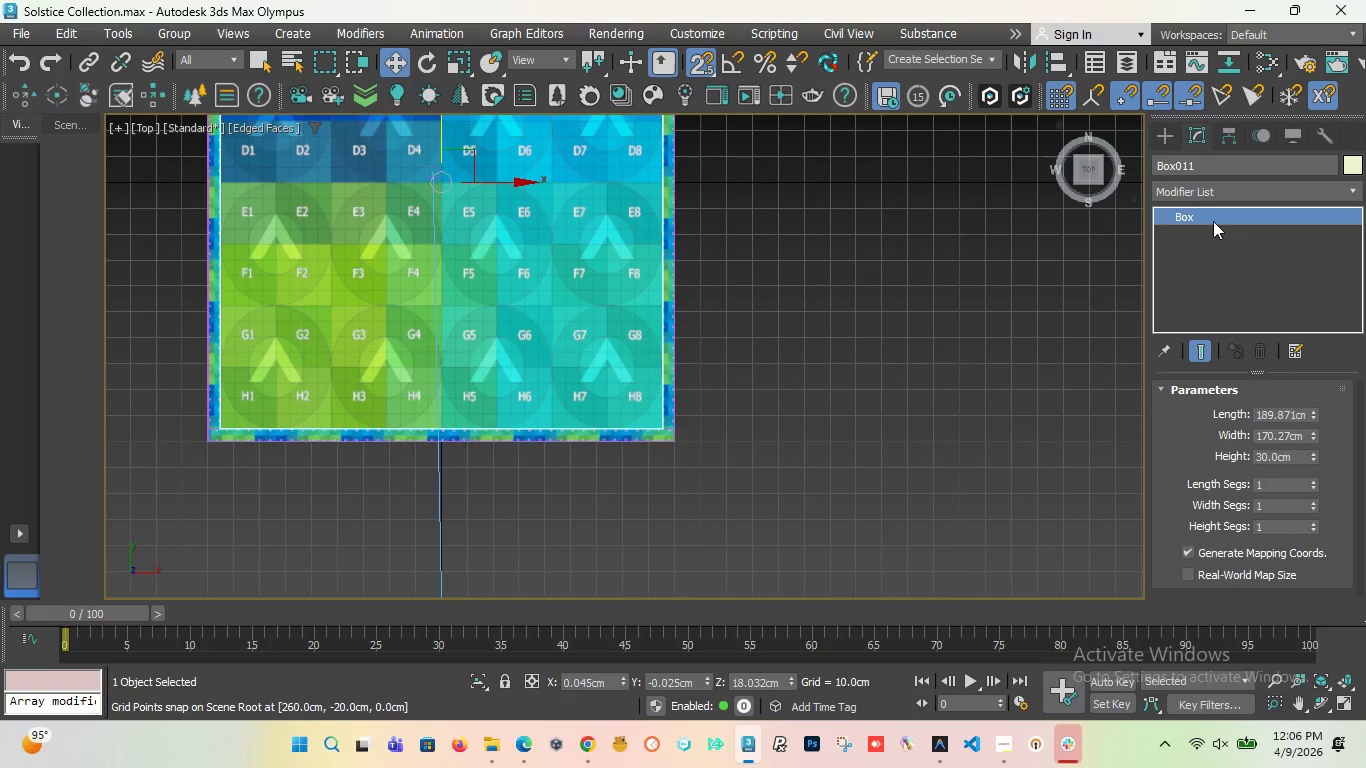 
right_click([1210, 217])
 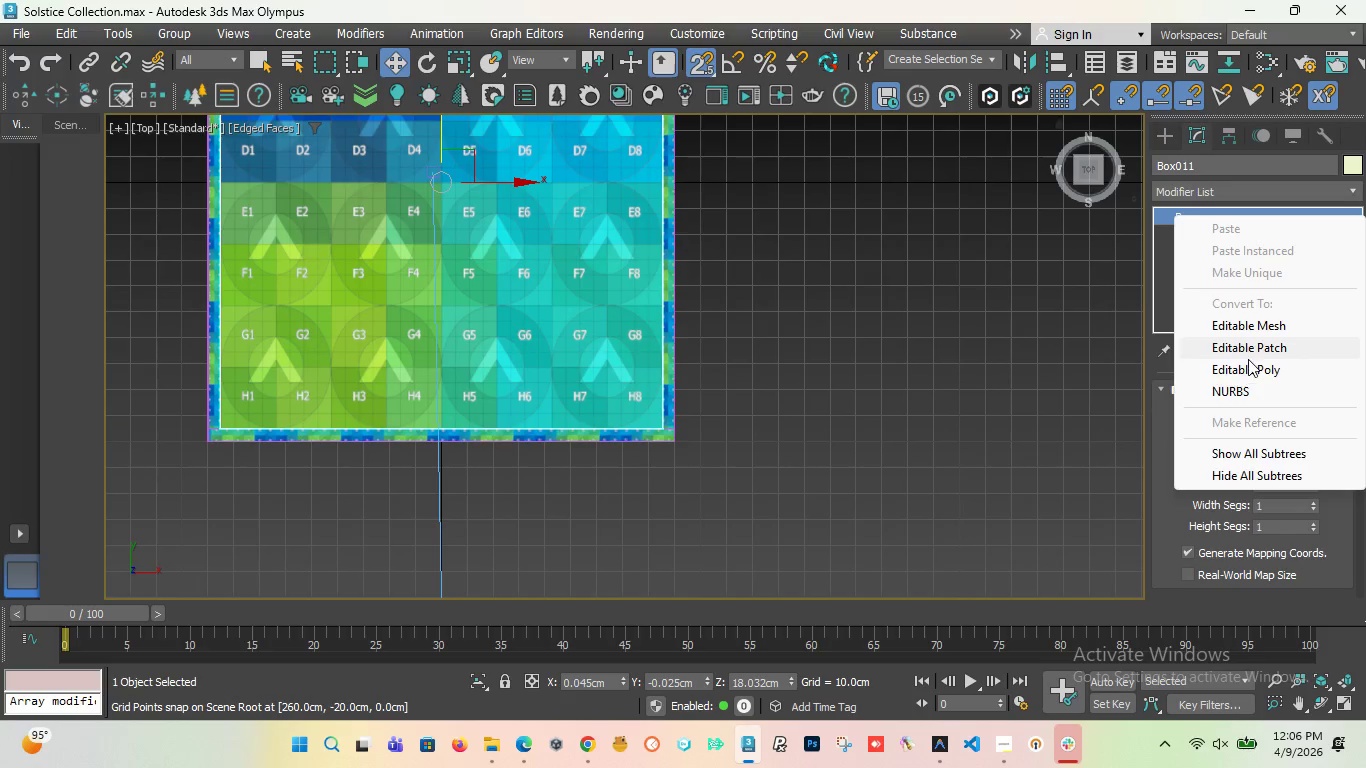 
left_click([1248, 367])
 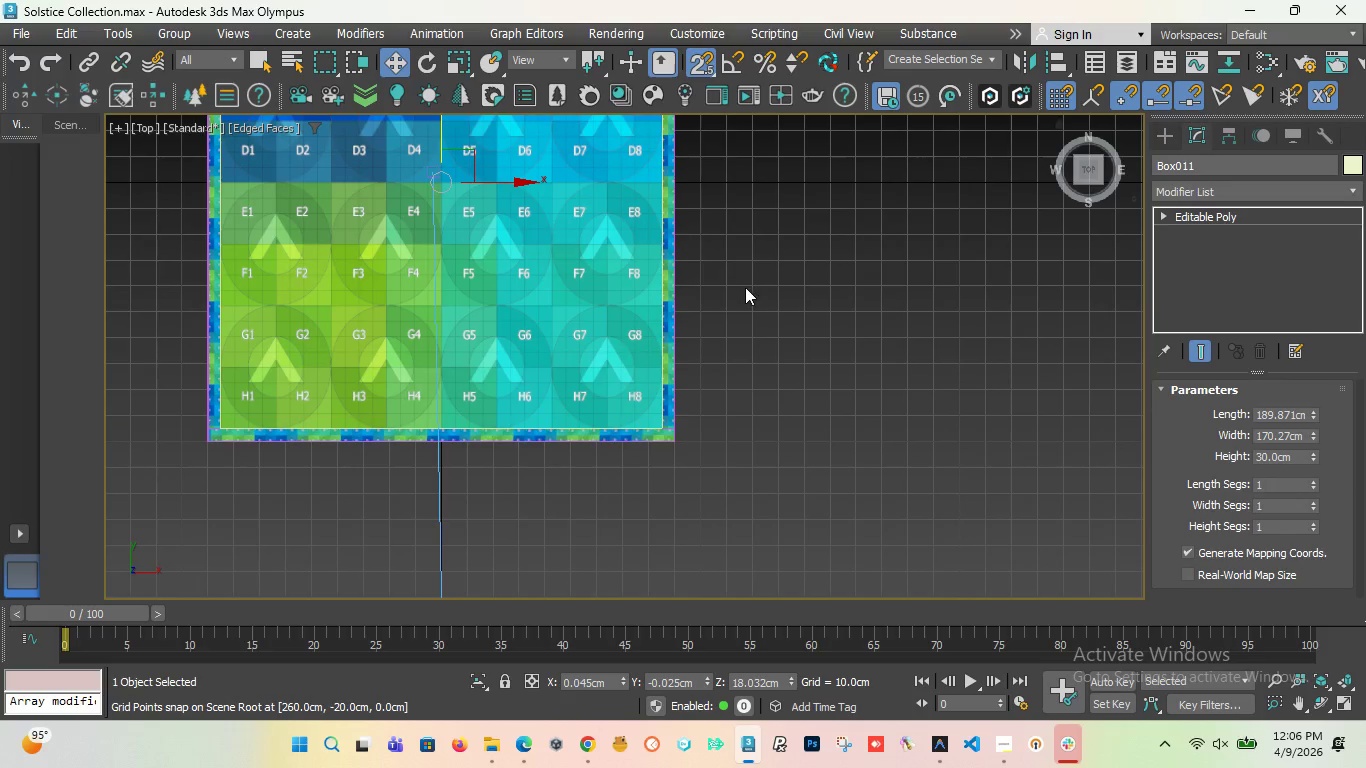 
scroll: coordinate [758, 294], scroll_direction: down, amount: 3.0
 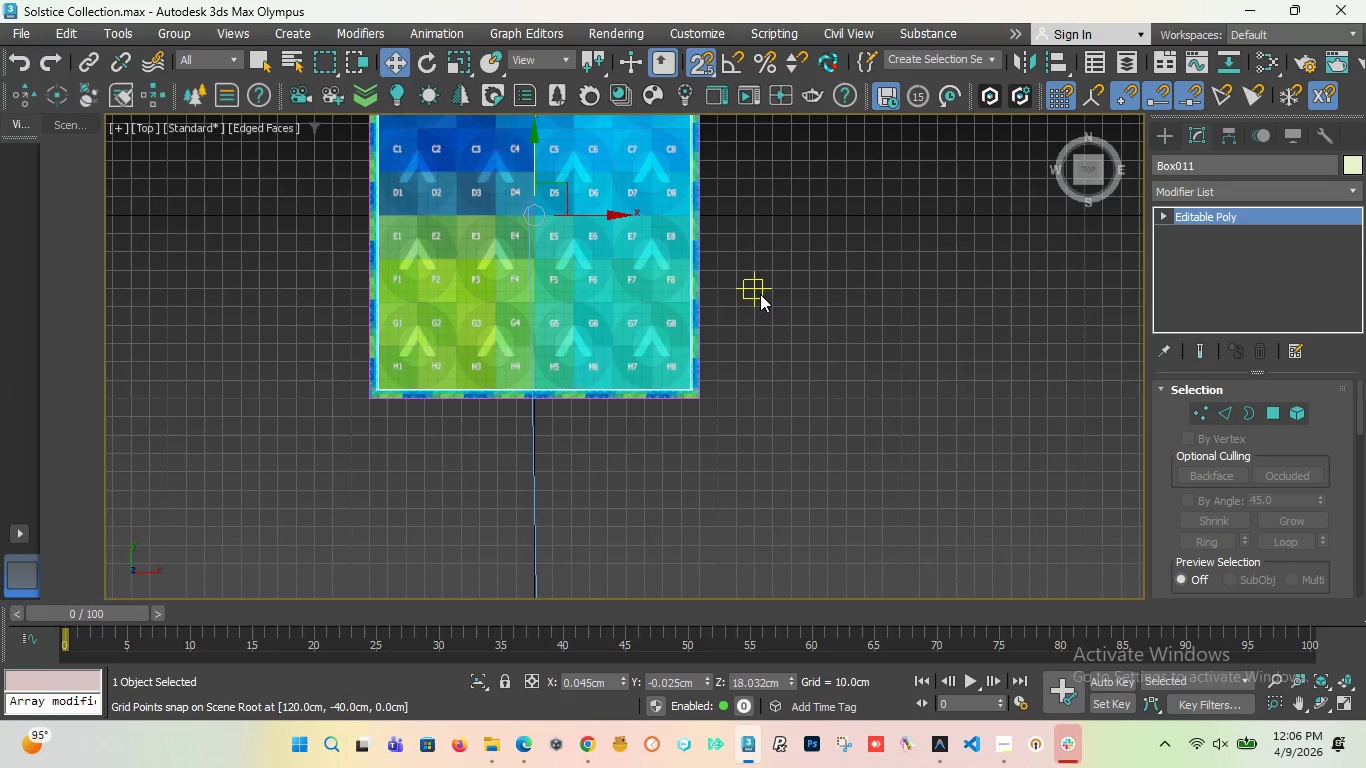 
scroll: coordinate [687, 243], scroll_direction: none, amount: 0.0
 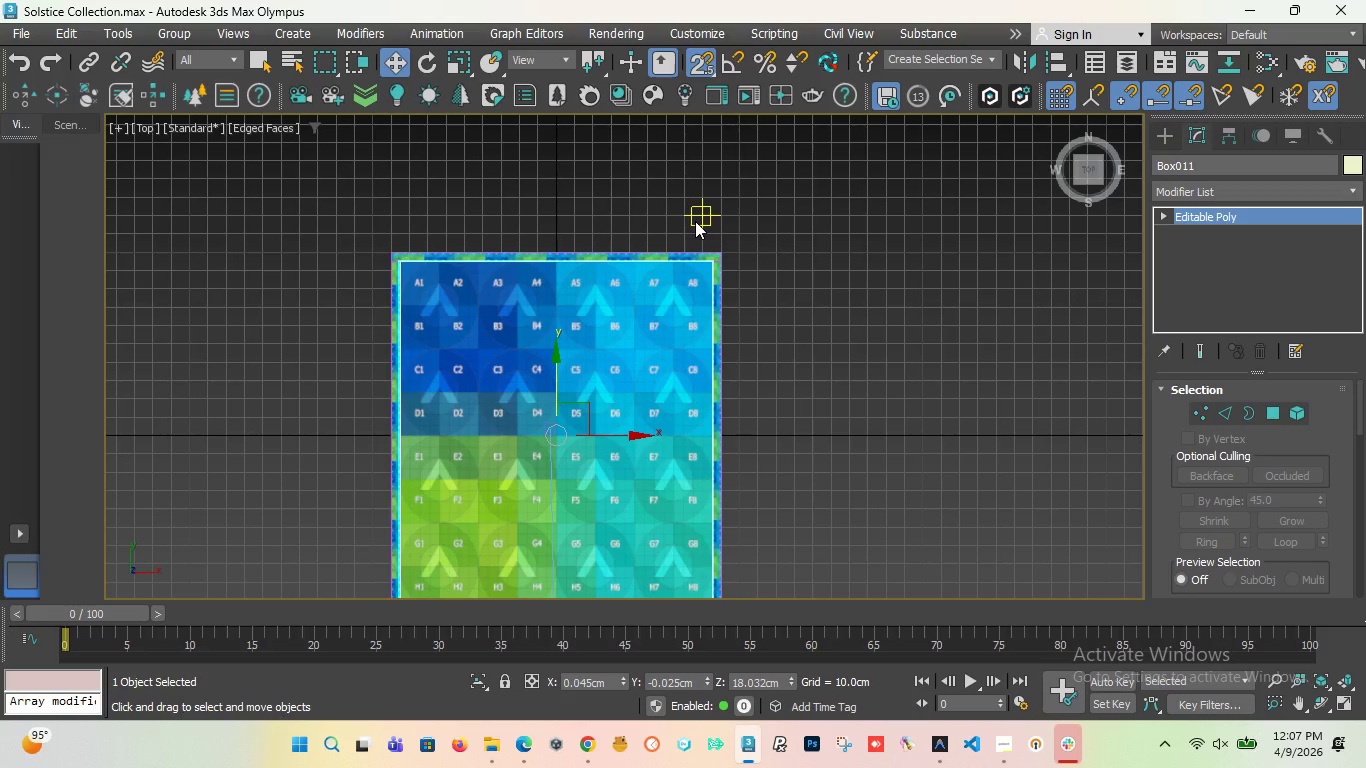 
wait(76.29)
 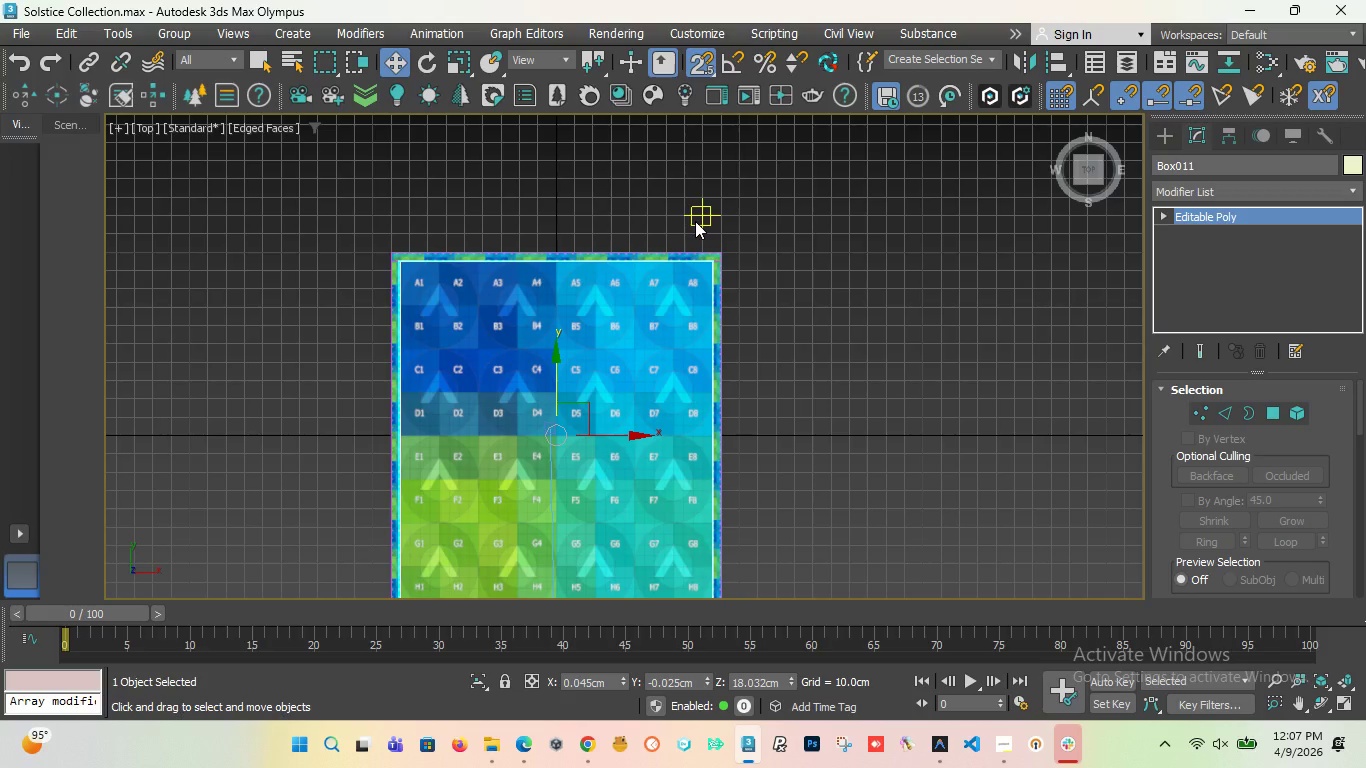 
scroll: coordinate [831, 480], scroll_direction: down, amount: 4.0
 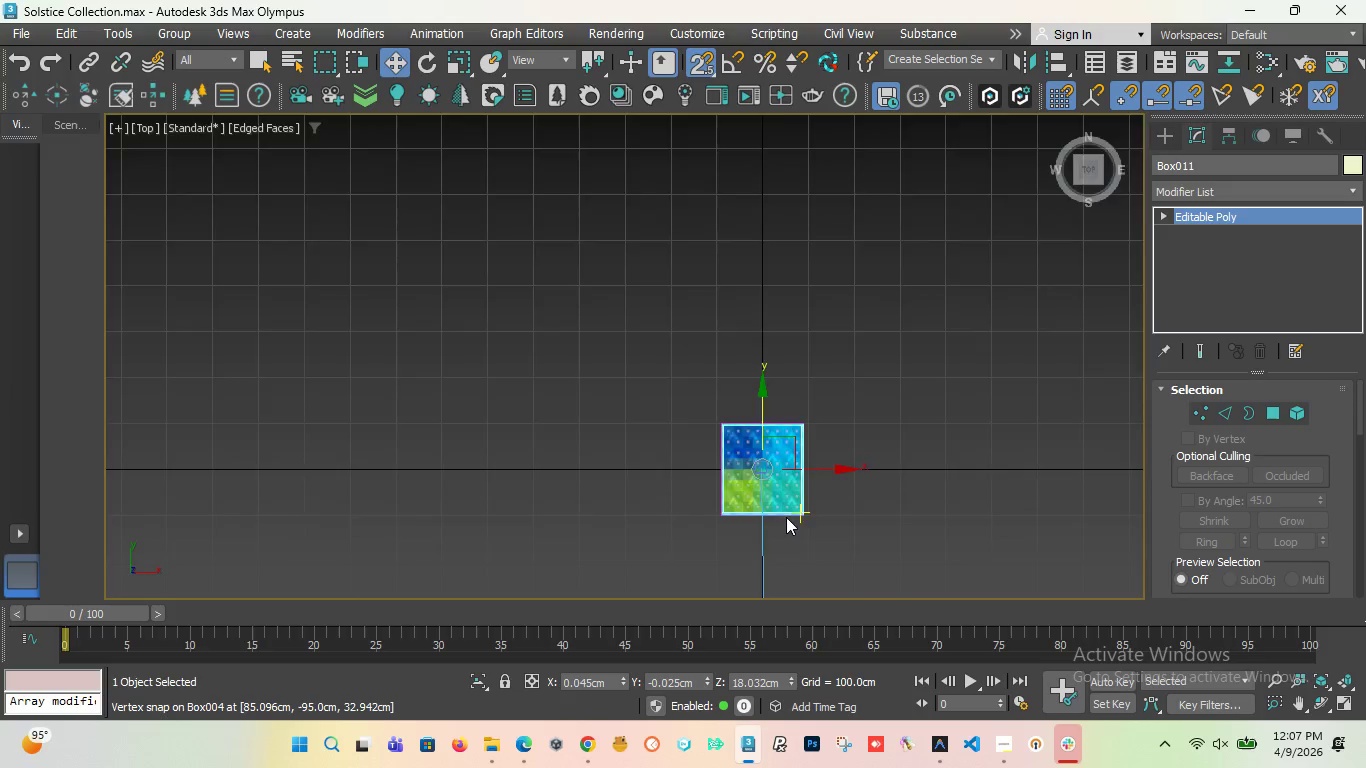 
scroll: coordinate [786, 517], scroll_direction: up, amount: 4.0
 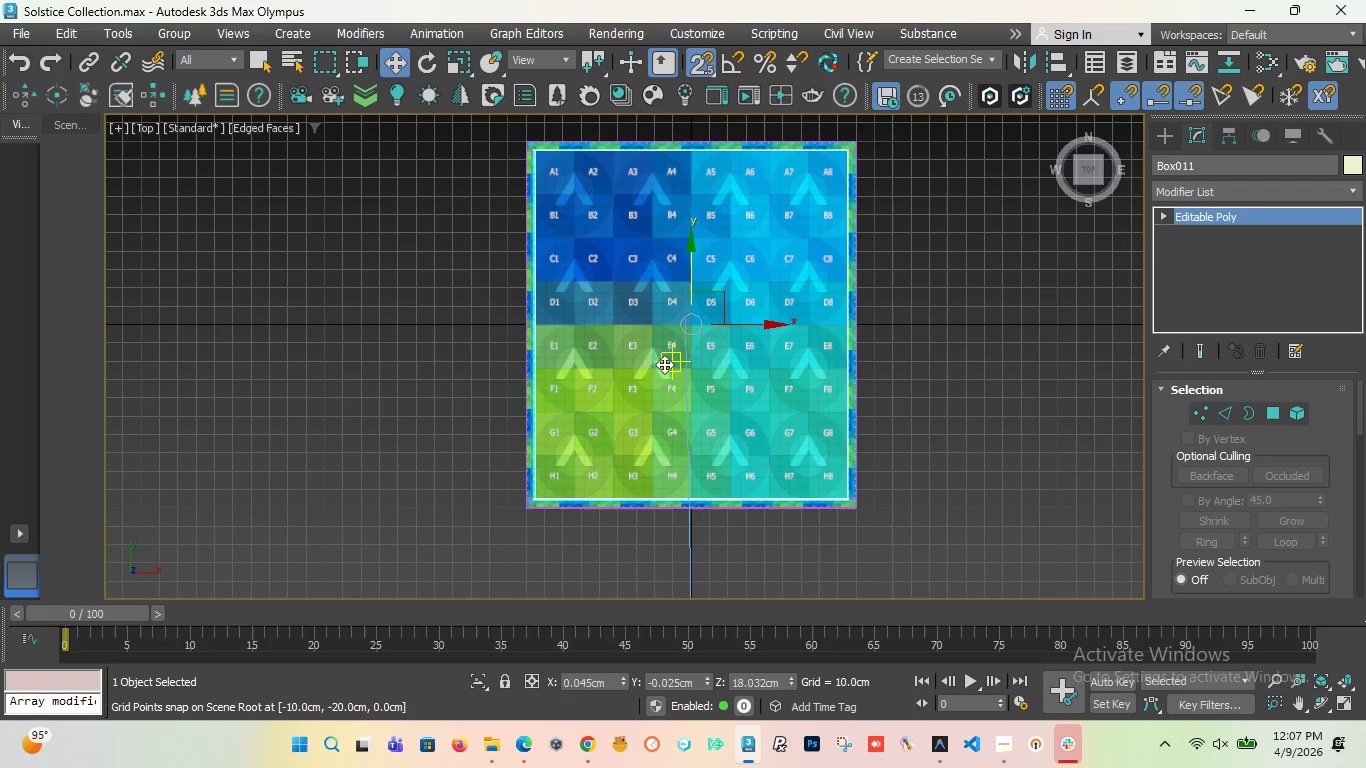 
scroll: coordinate [652, 372], scroll_direction: down, amount: 1.0
 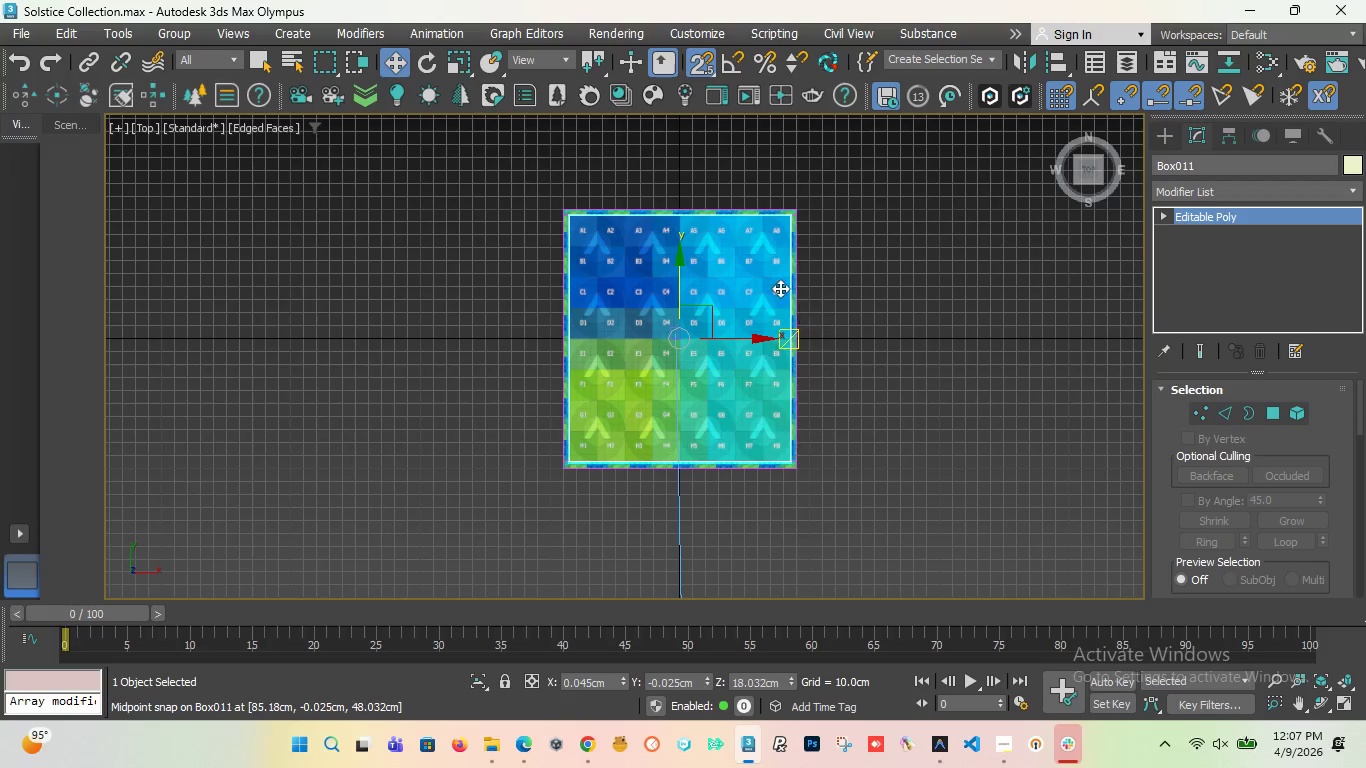 
scroll: coordinate [780, 287], scroll_direction: up, amount: 1.0
 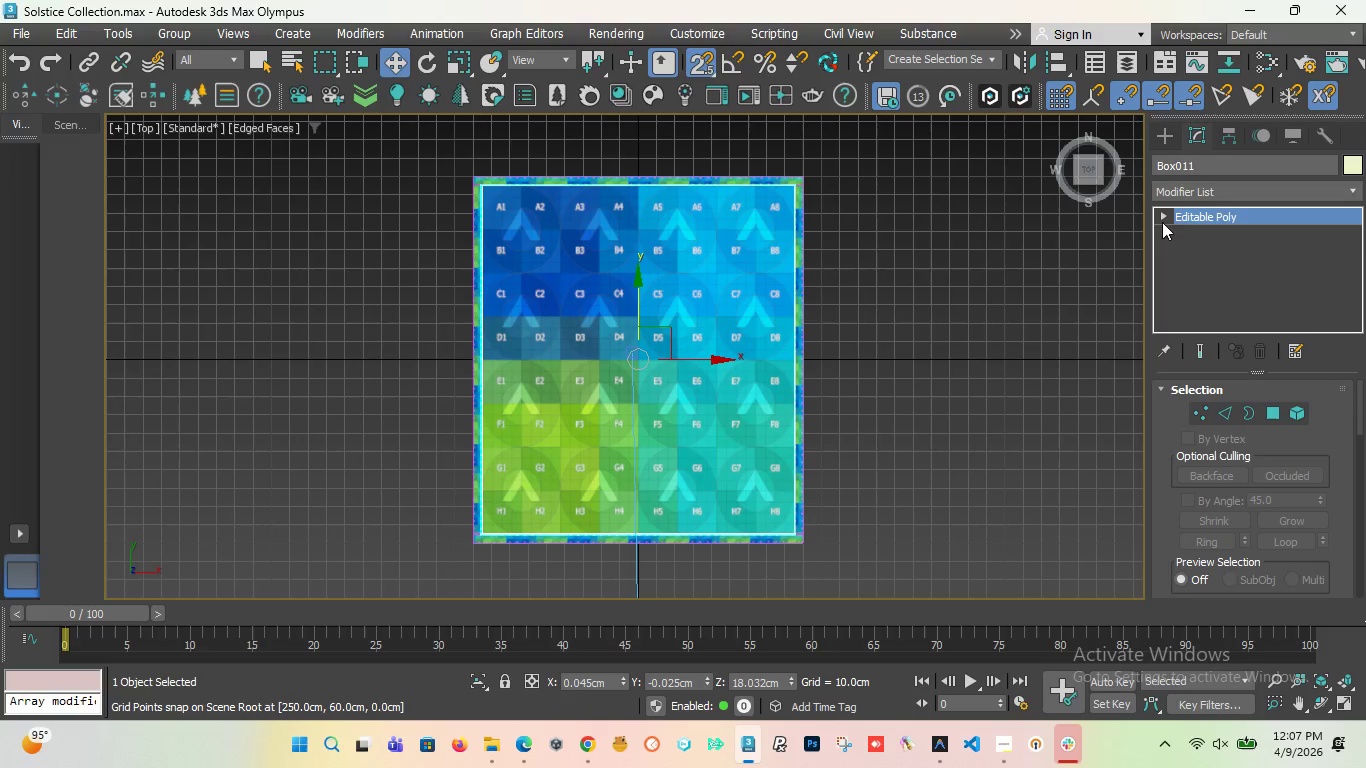 
left_click([1163, 215])
 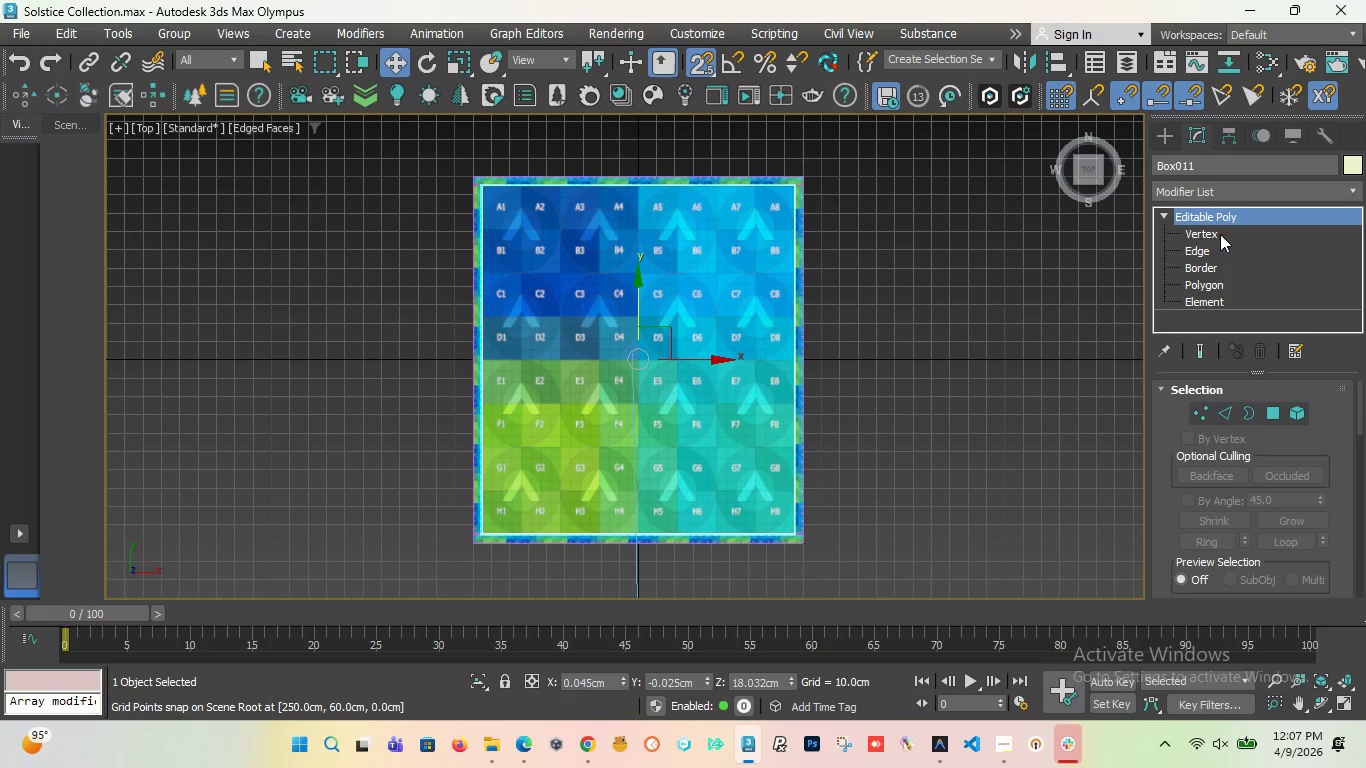 
left_click([1217, 231])
 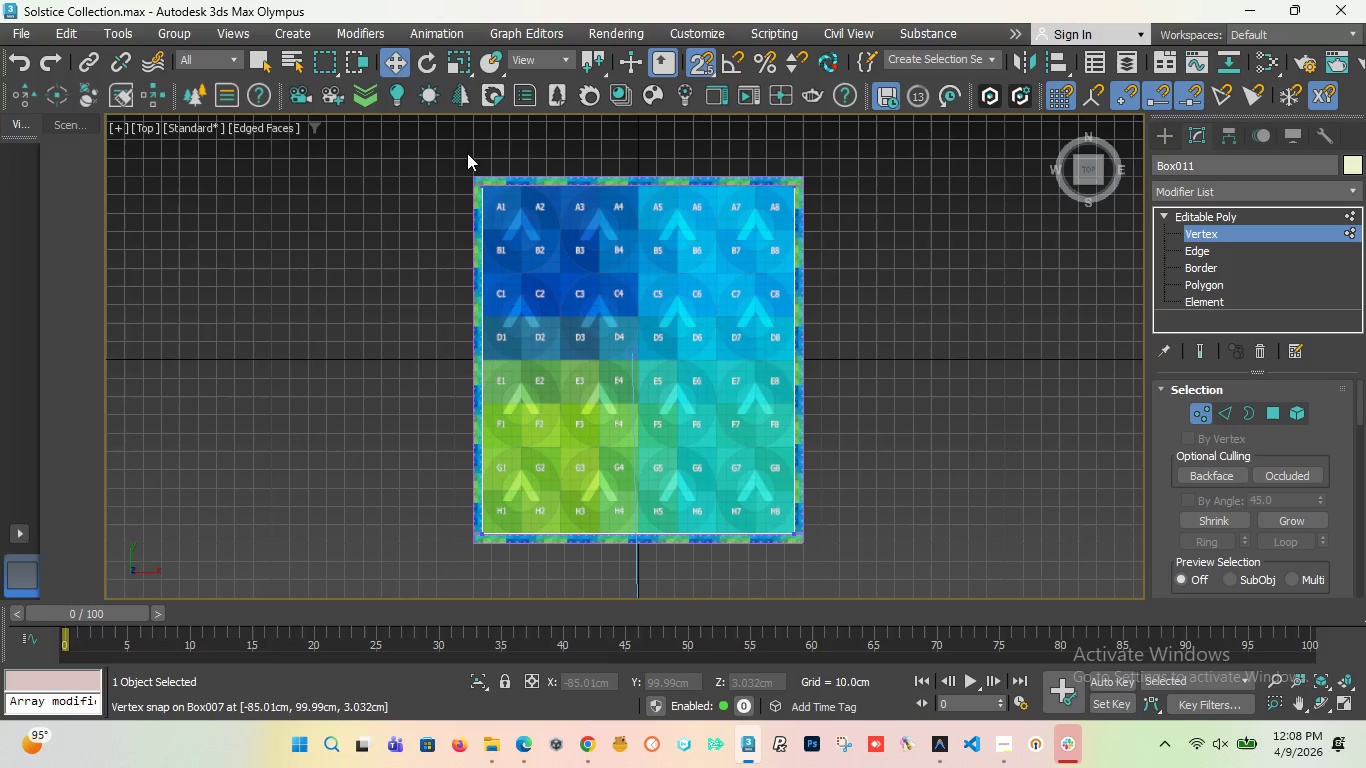 
left_click_drag(start_coordinate=[427, 153], to_coordinate=[877, 287])
 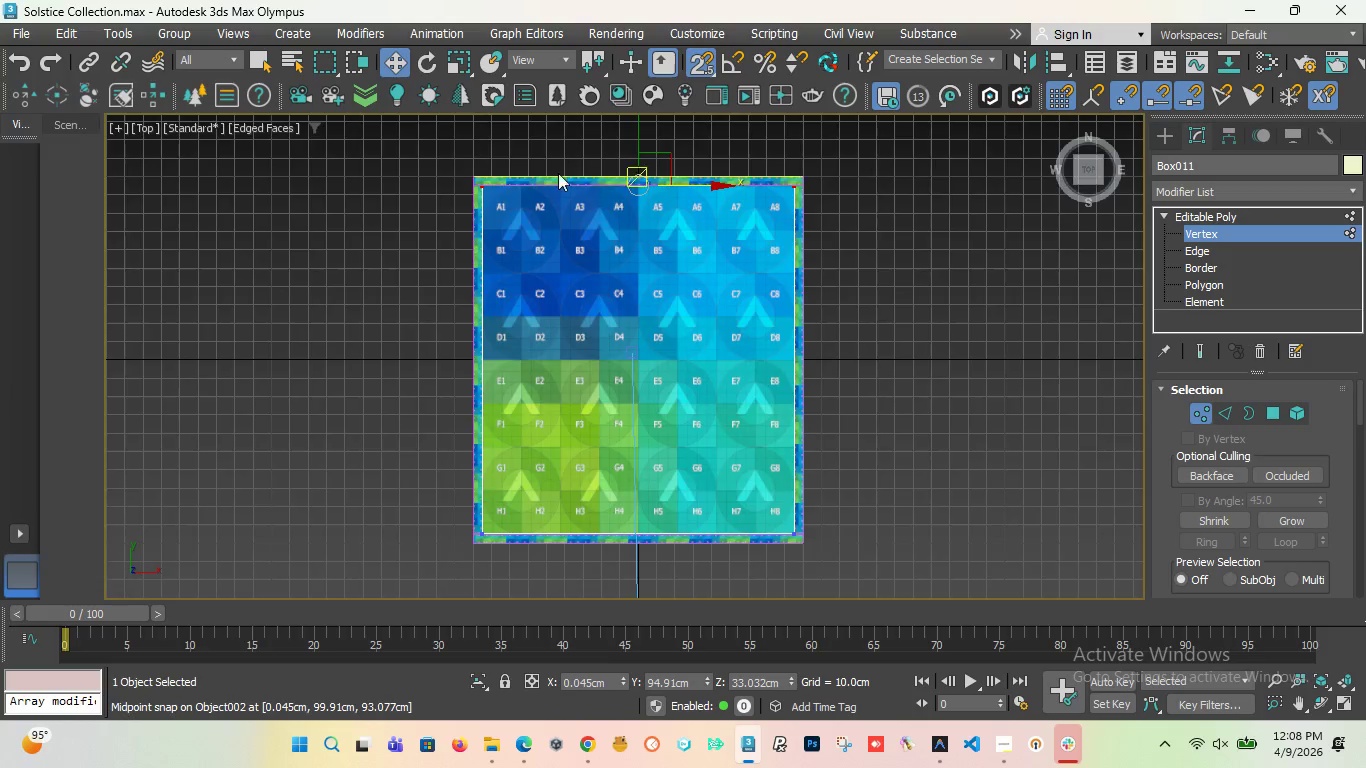 
scroll: coordinate [353, 255], scroll_direction: up, amount: 11.0
 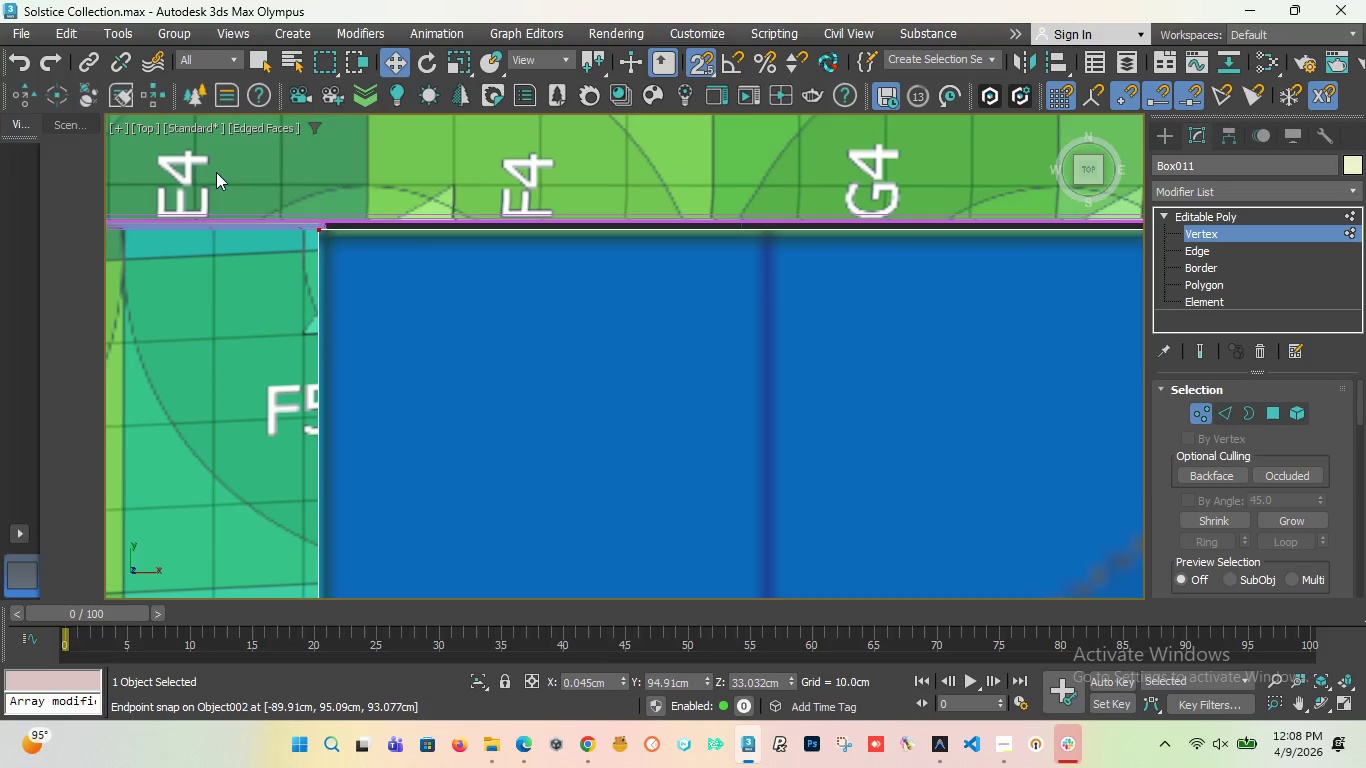 
left_click_drag(start_coordinate=[216, 172], to_coordinate=[302, 241])
 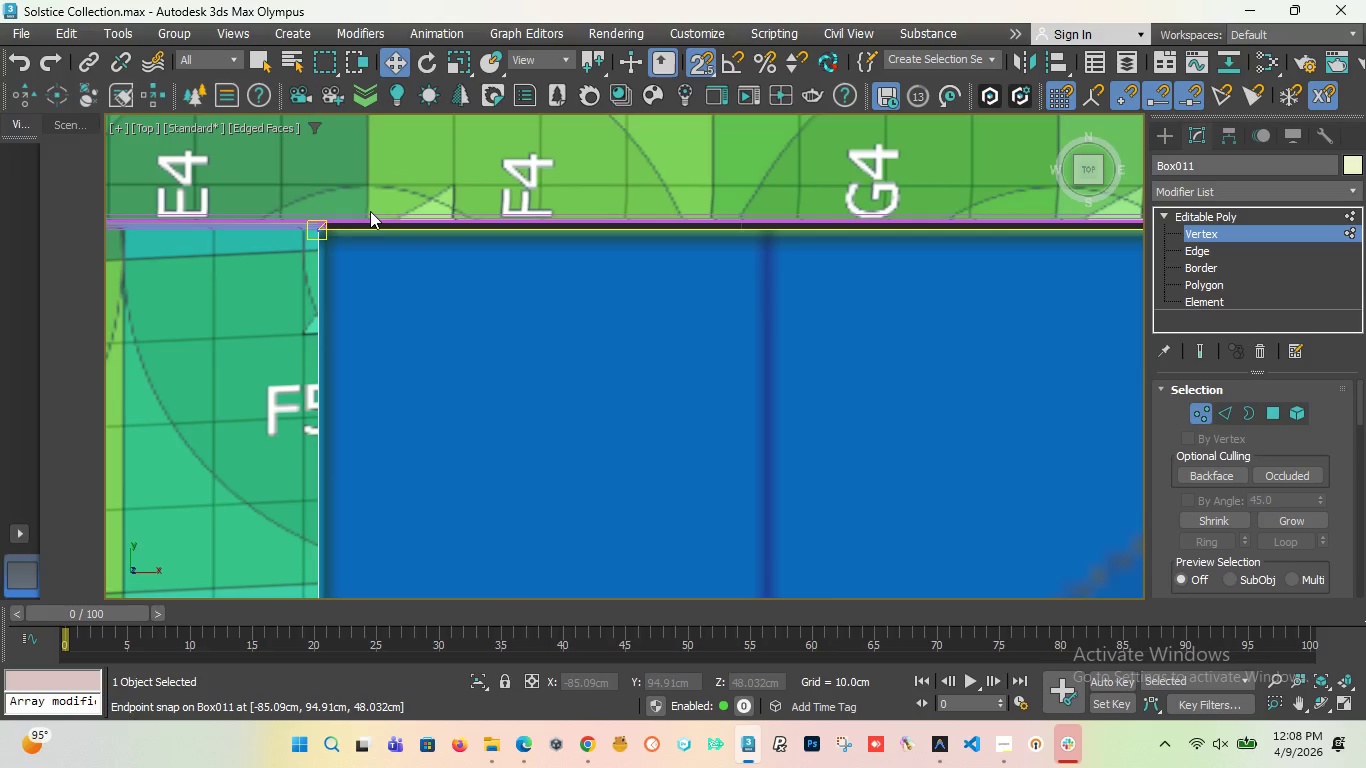 
scroll: coordinate [370, 211], scroll_direction: down, amount: 13.0
 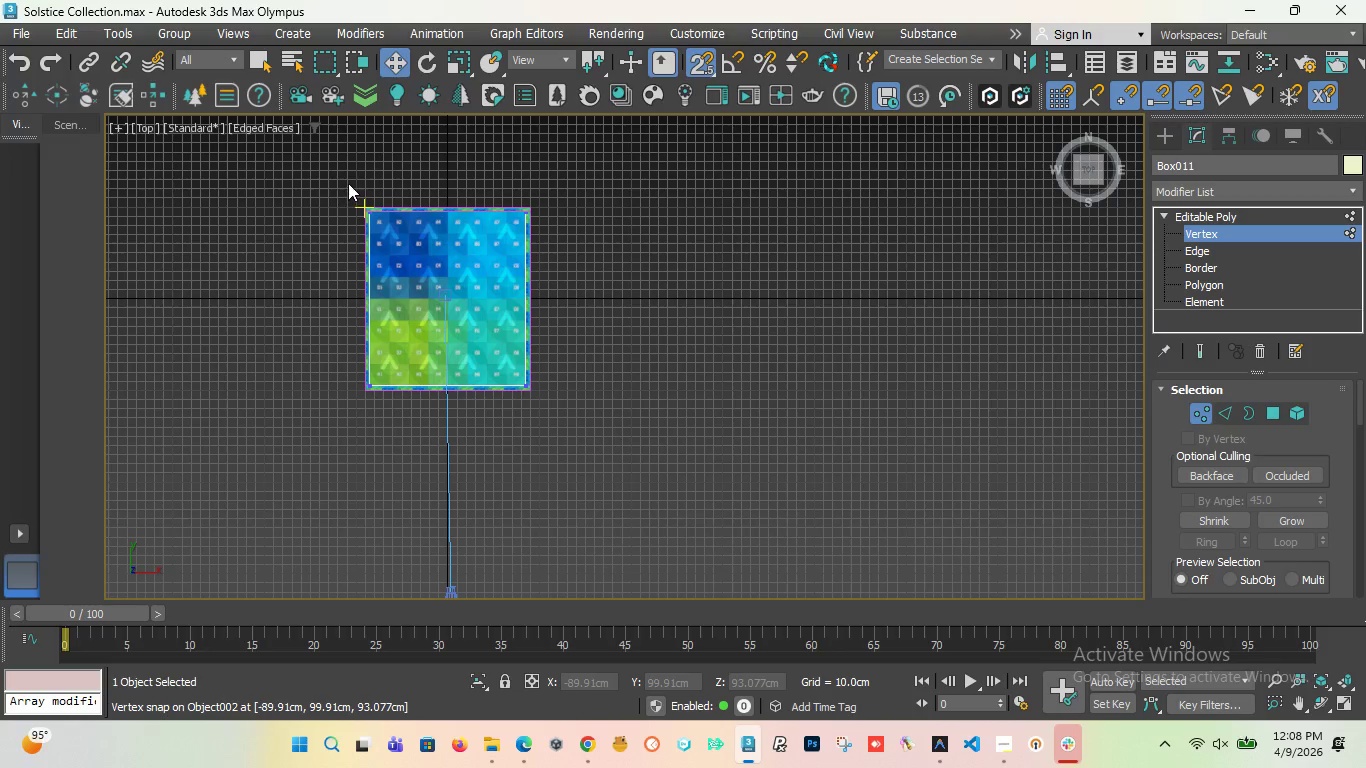 
left_click_drag(start_coordinate=[348, 183], to_coordinate=[628, 306])
 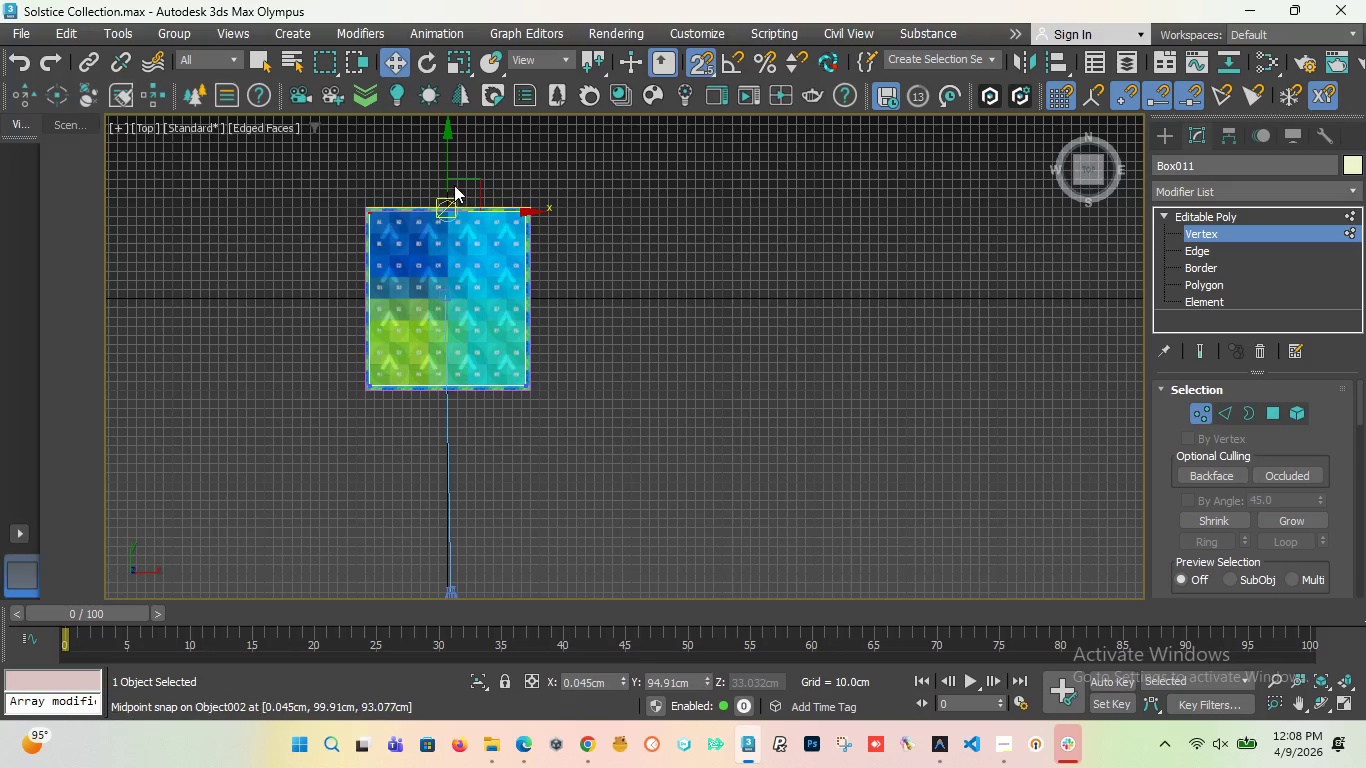 
scroll: coordinate [460, 373], scroll_direction: up, amount: 15.0
 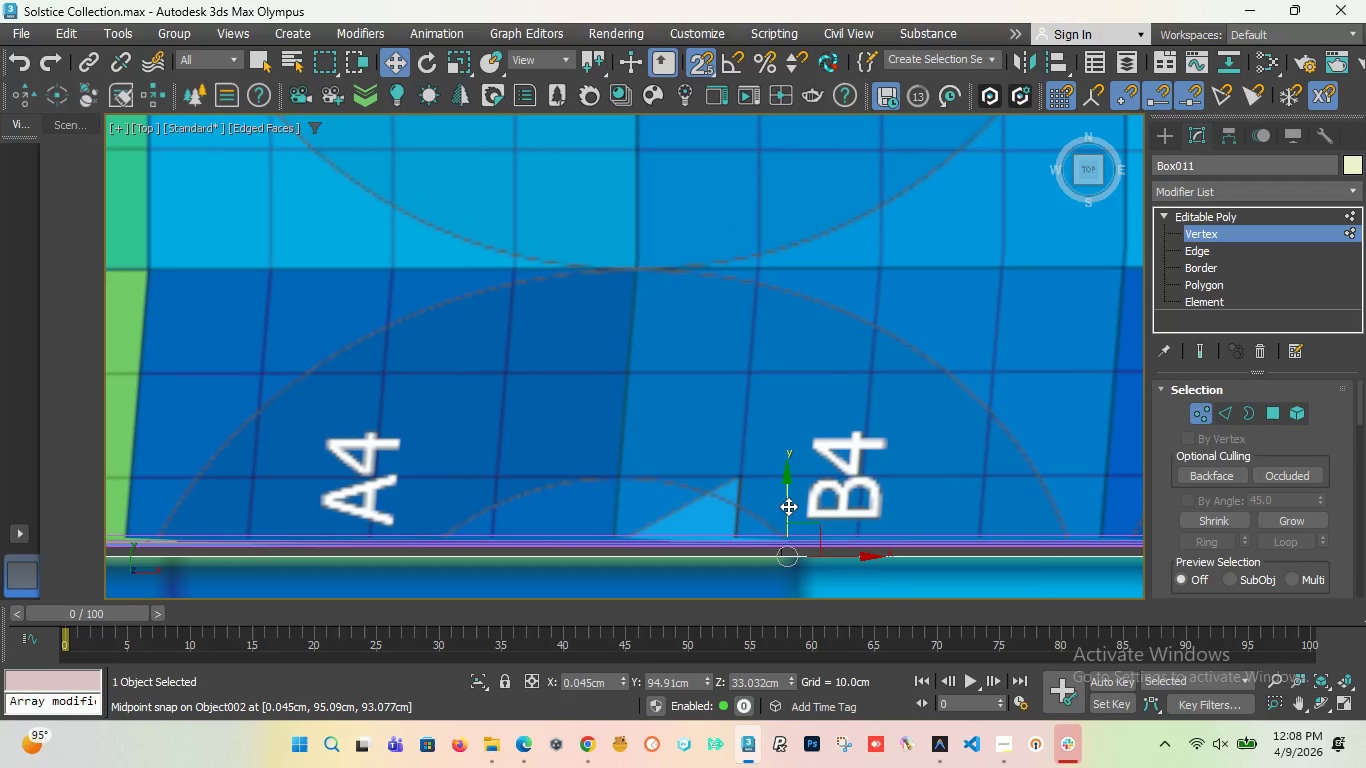 
left_click_drag(start_coordinate=[788, 506], to_coordinate=[768, 545])
 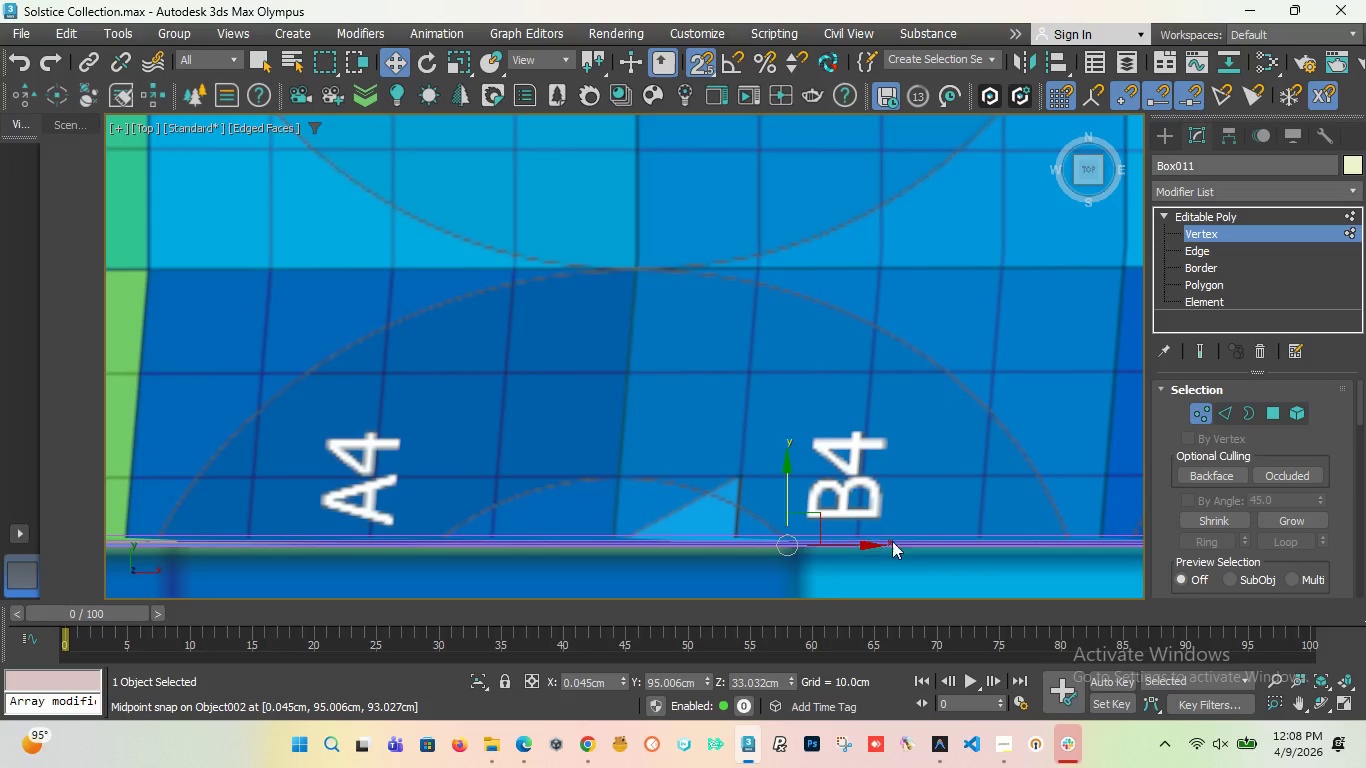 
scroll: coordinate [710, 429], scroll_direction: down, amount: 19.0
 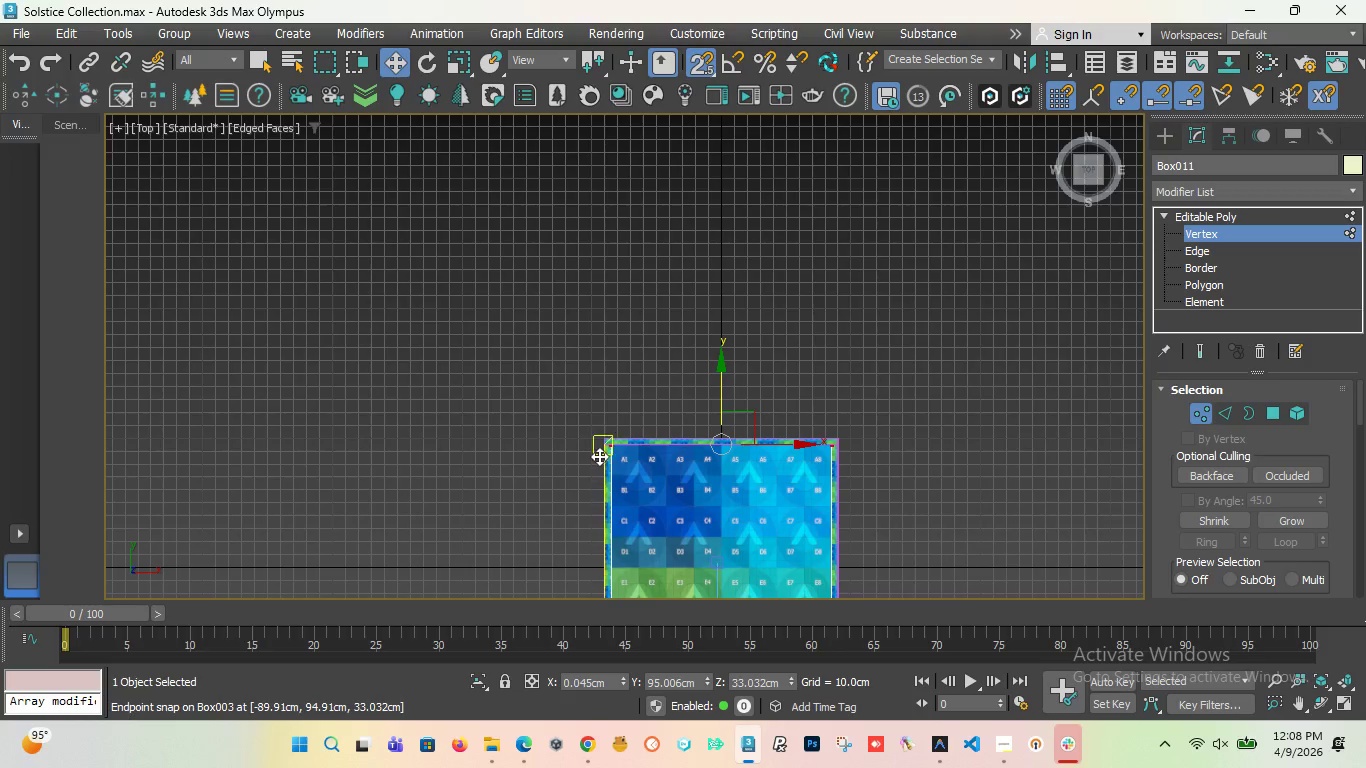 
scroll: coordinate [636, 439], scroll_direction: up, amount: 10.0
 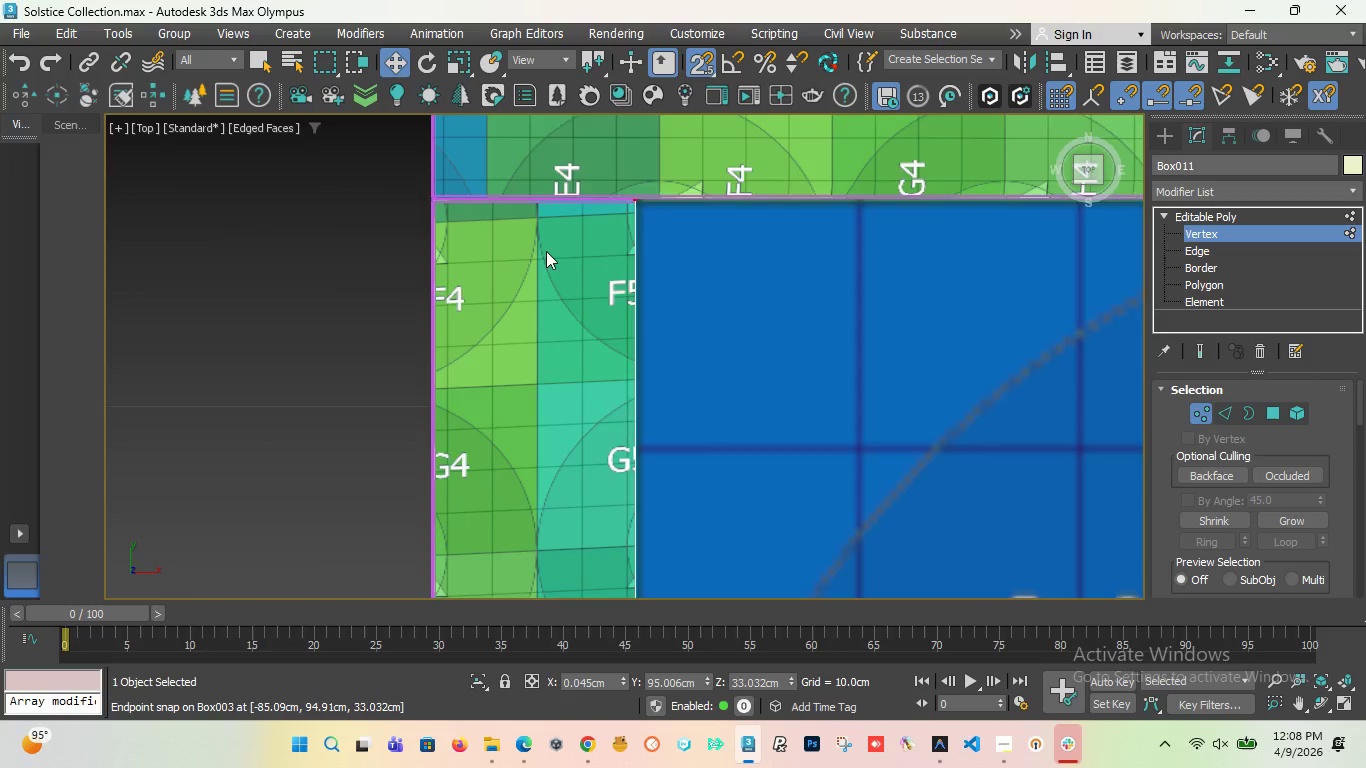 
scroll: coordinate [572, 238], scroll_direction: down, amount: 15.0
 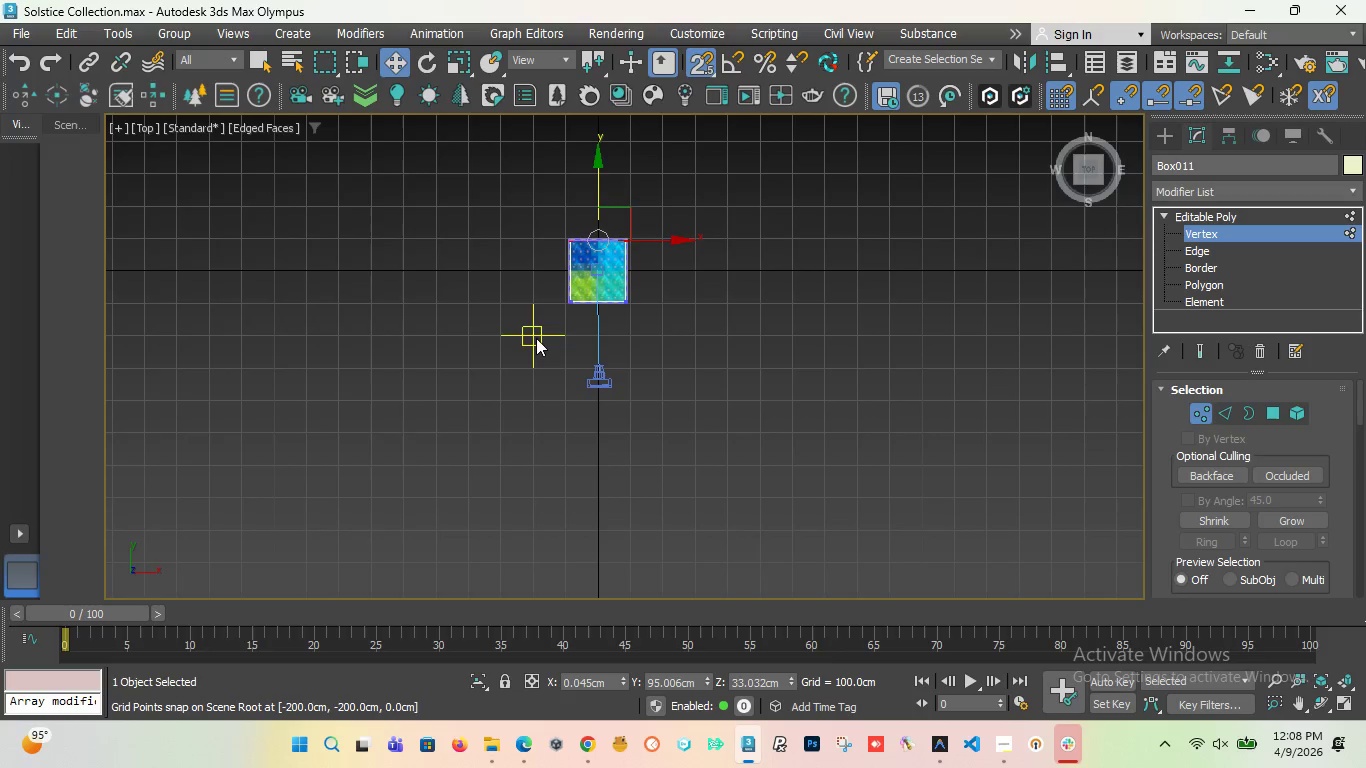 
left_click_drag(start_coordinate=[537, 344], to_coordinate=[591, 196])
 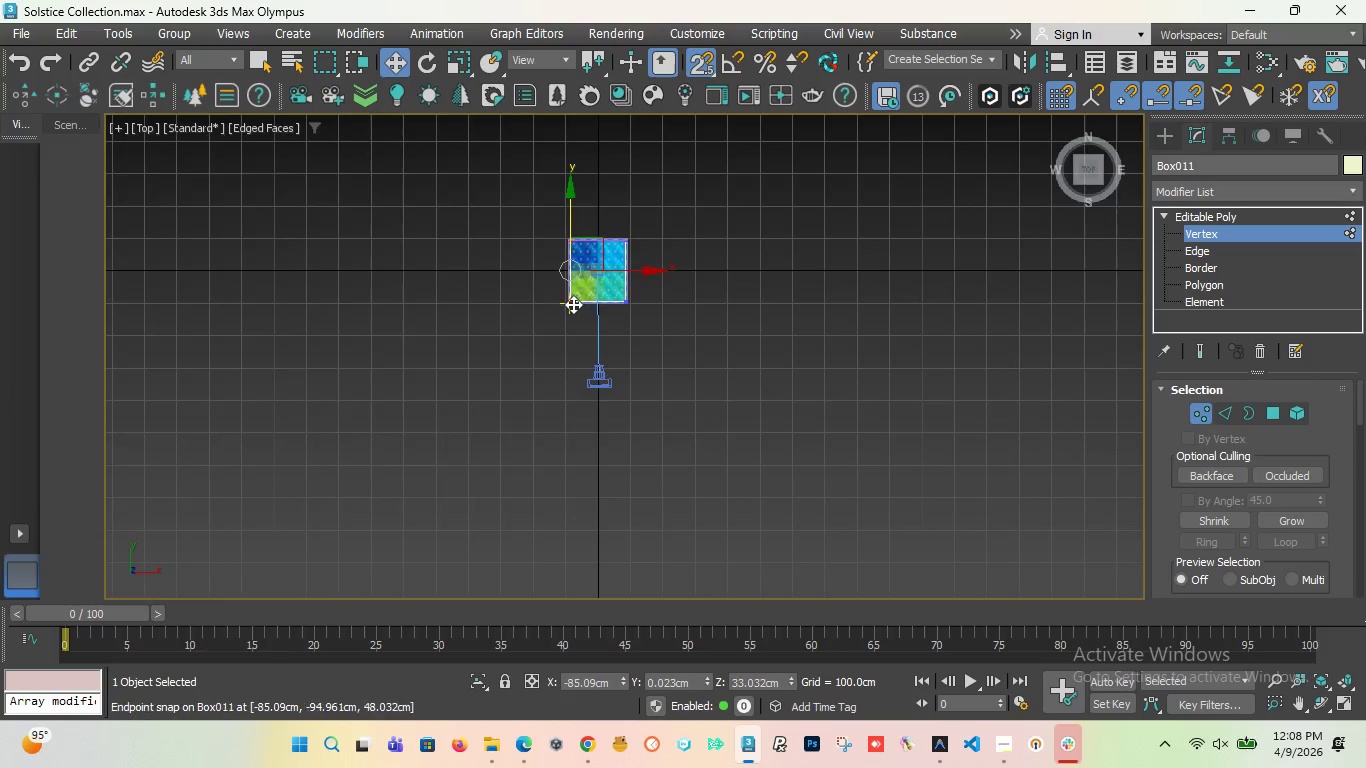 
scroll: coordinate [700, 276], scroll_direction: up, amount: 22.0
 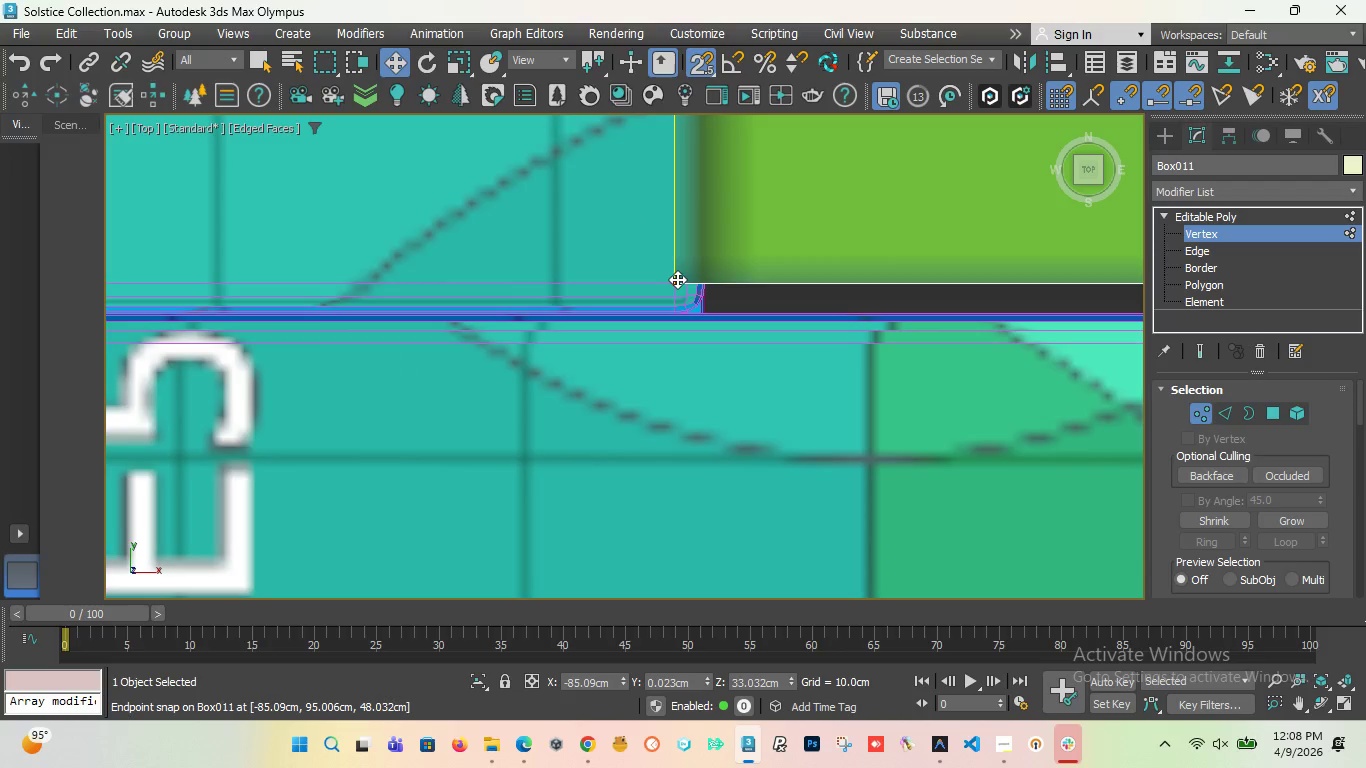 
left_click_drag(start_coordinate=[677, 279], to_coordinate=[886, 433])
 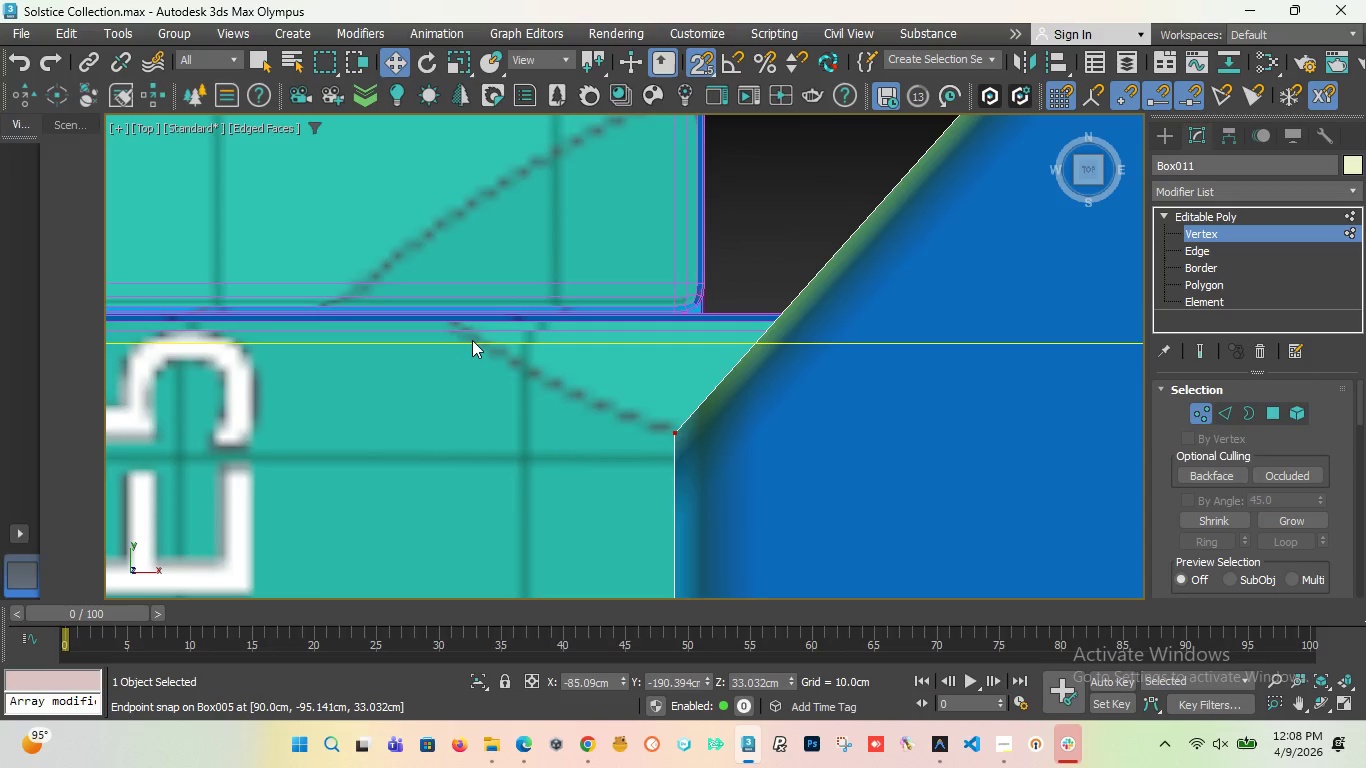 
key(Control+Z)
 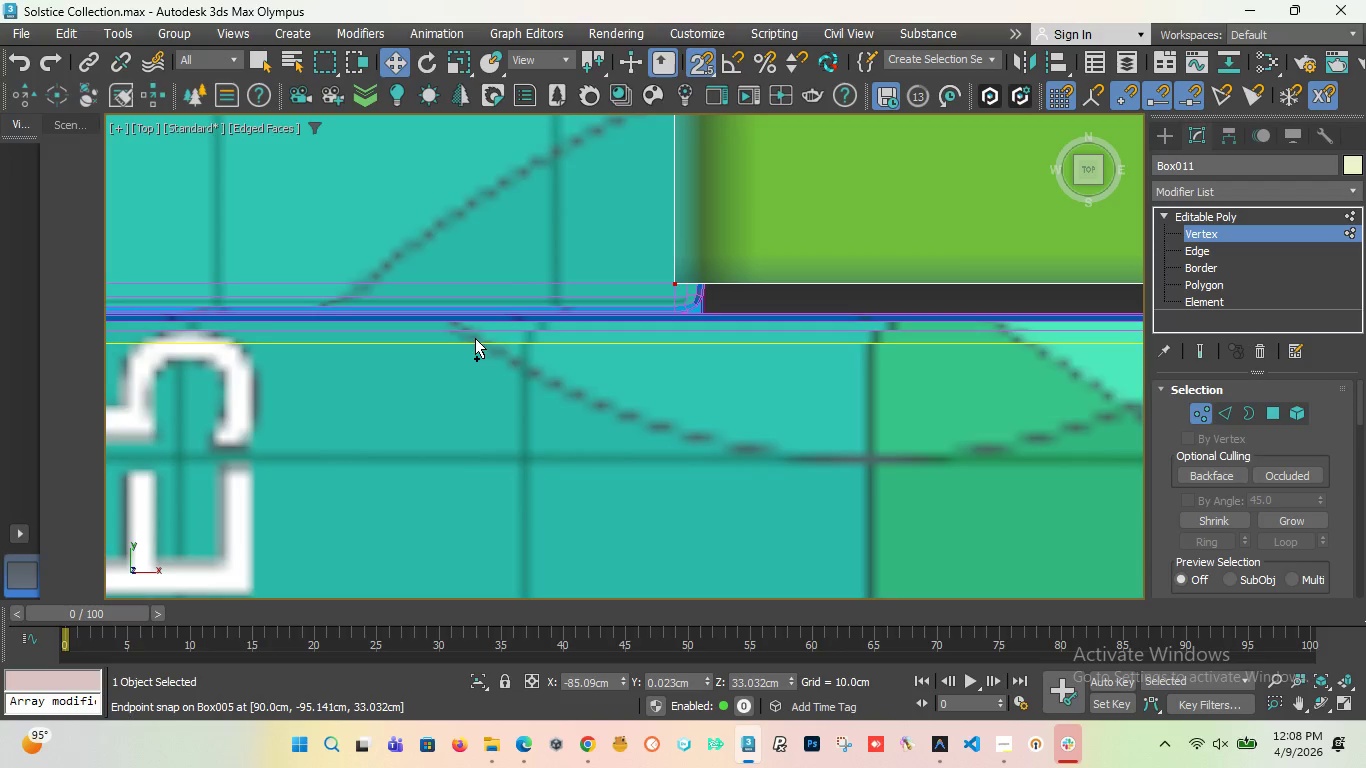 
scroll: coordinate [492, 391], scroll_direction: down, amount: 30.0
 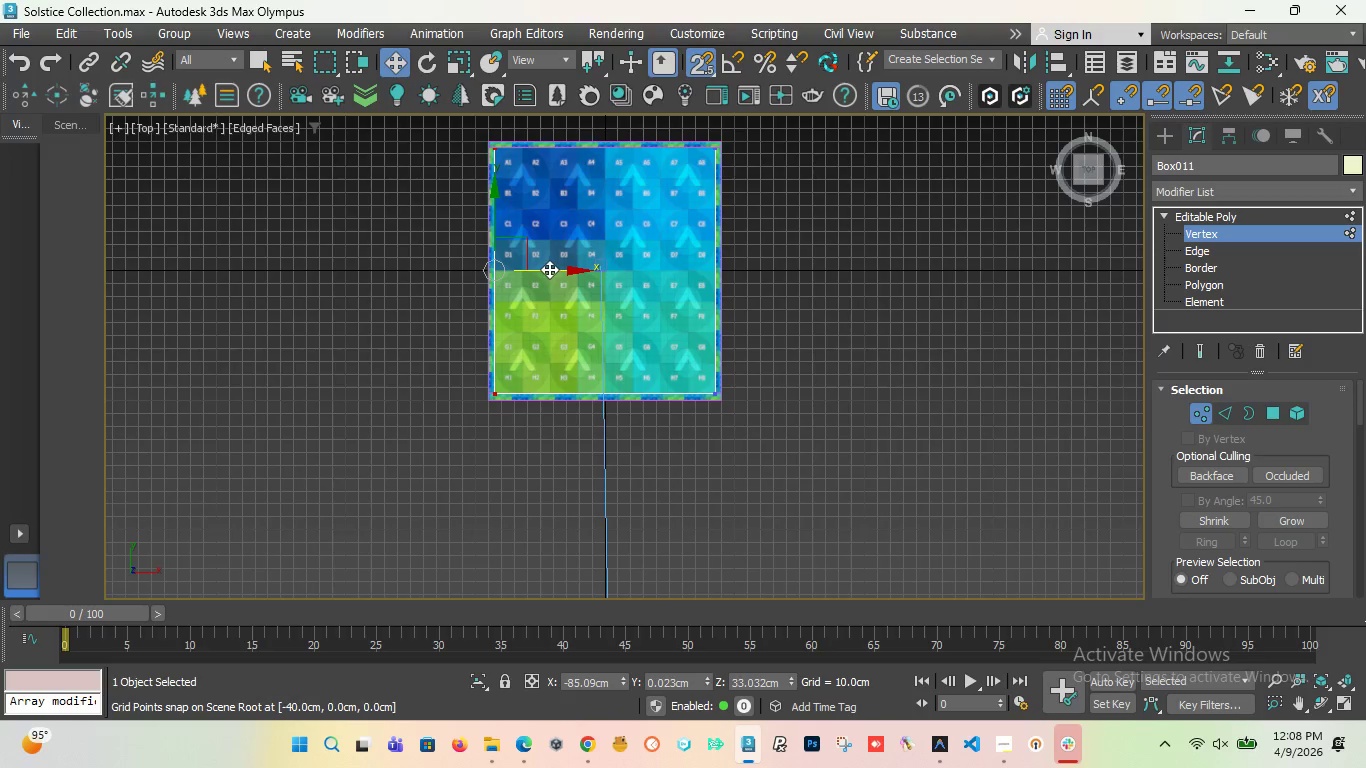 
left_click_drag(start_coordinate=[547, 270], to_coordinate=[594, 272])
 